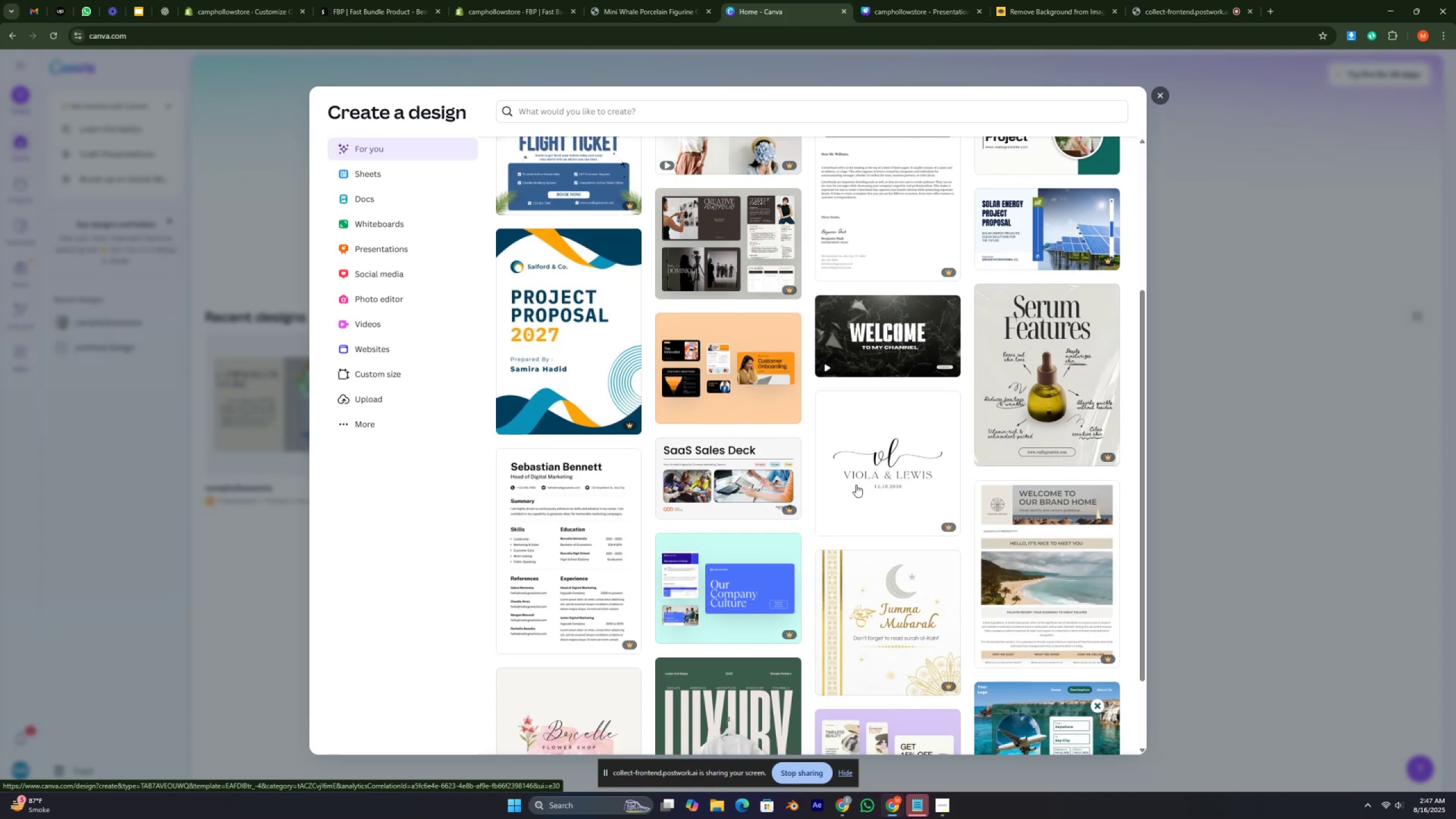 
key(Control+ControlRight)
 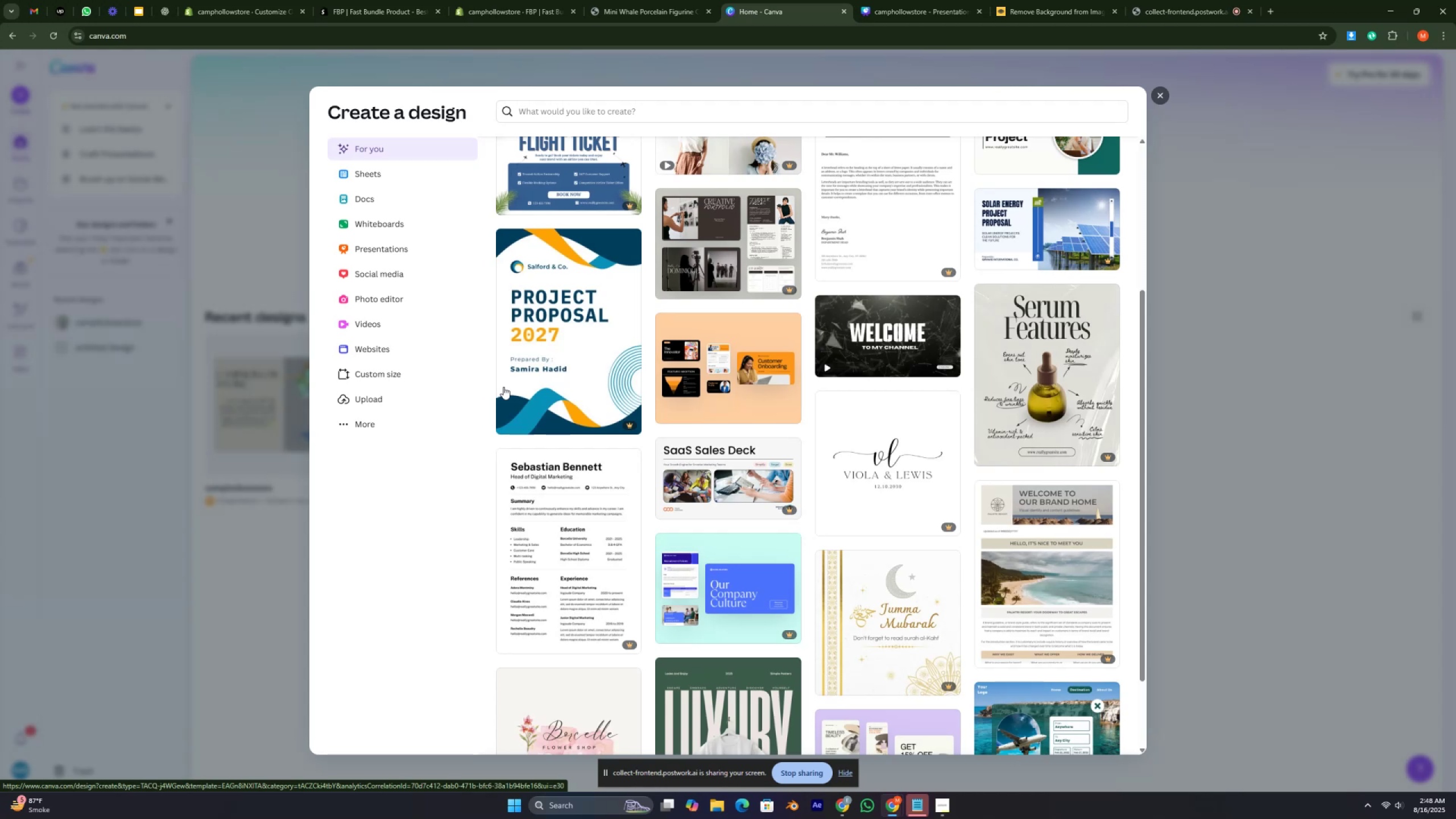 
wait(52.5)
 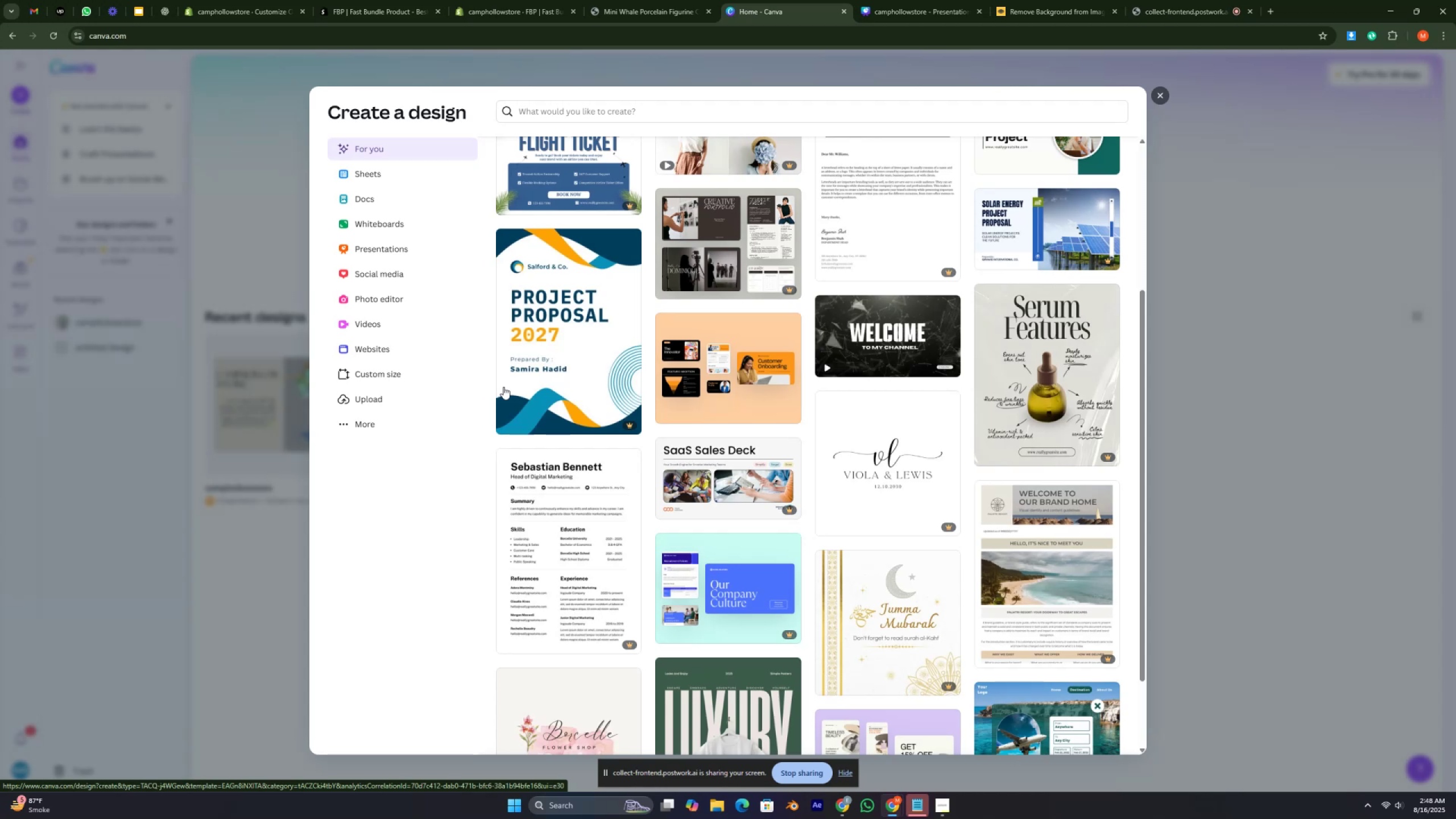 
left_click([390, 16])
 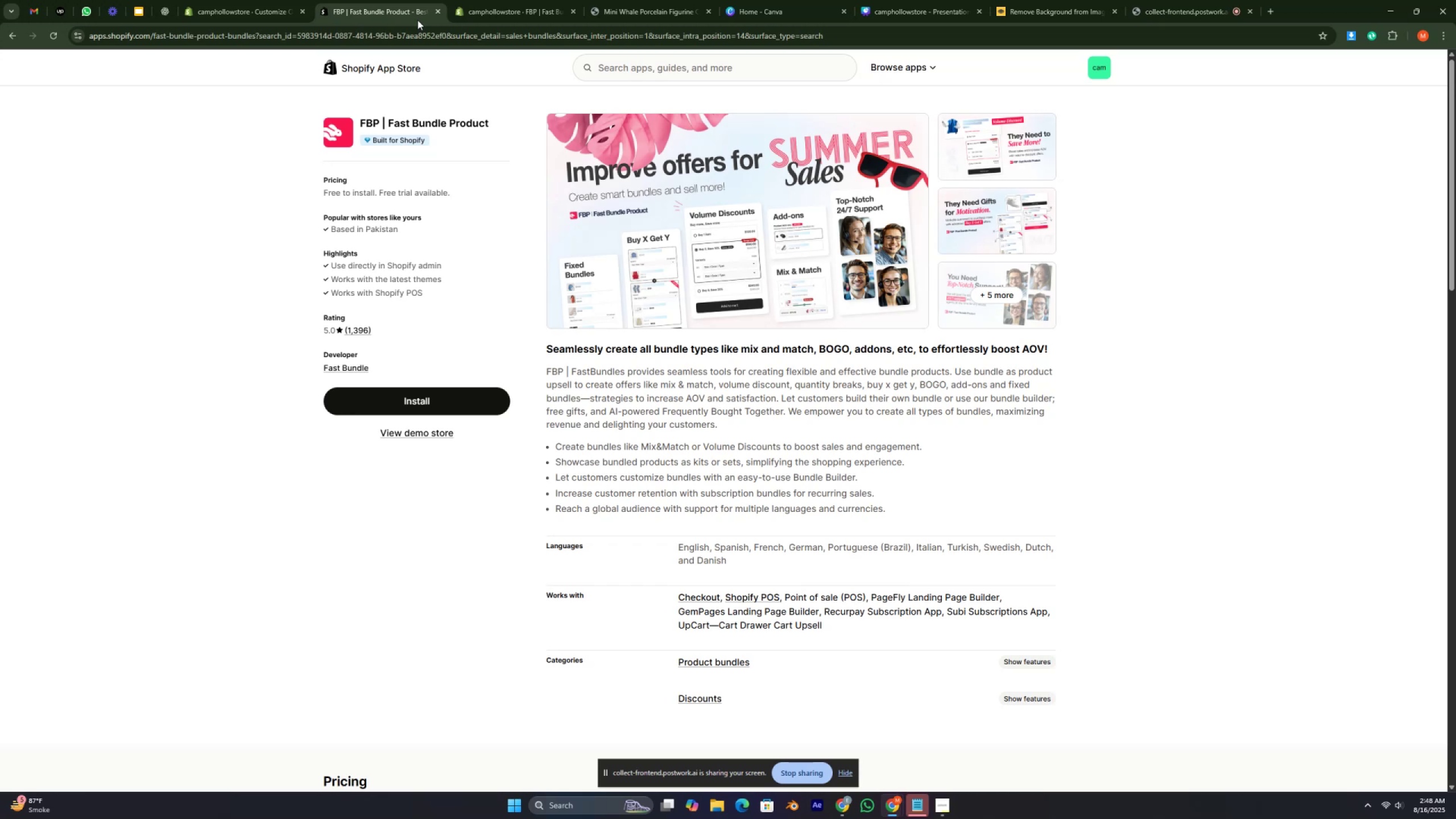 
wait(21.99)
 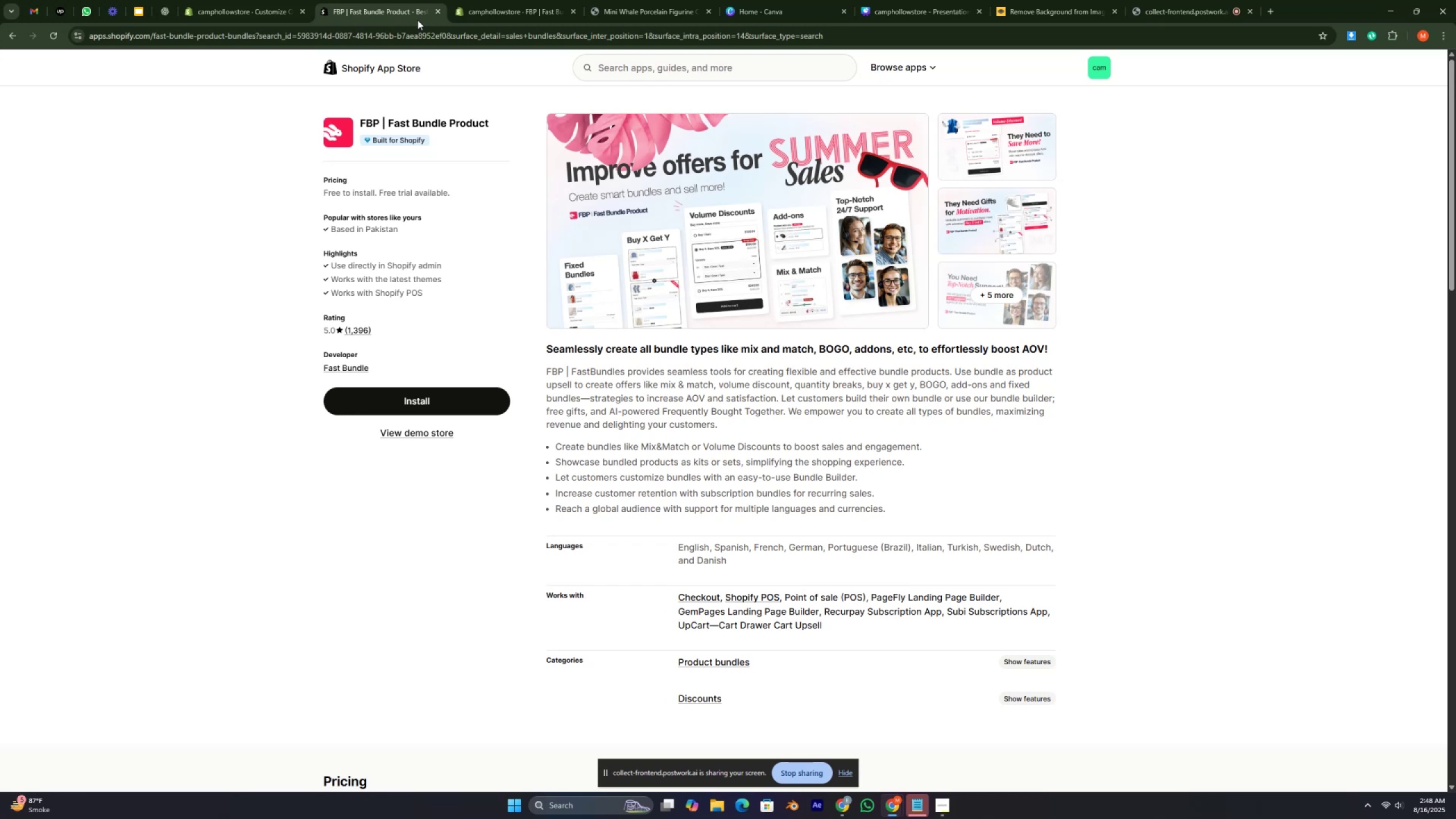 
left_click([498, 18])
 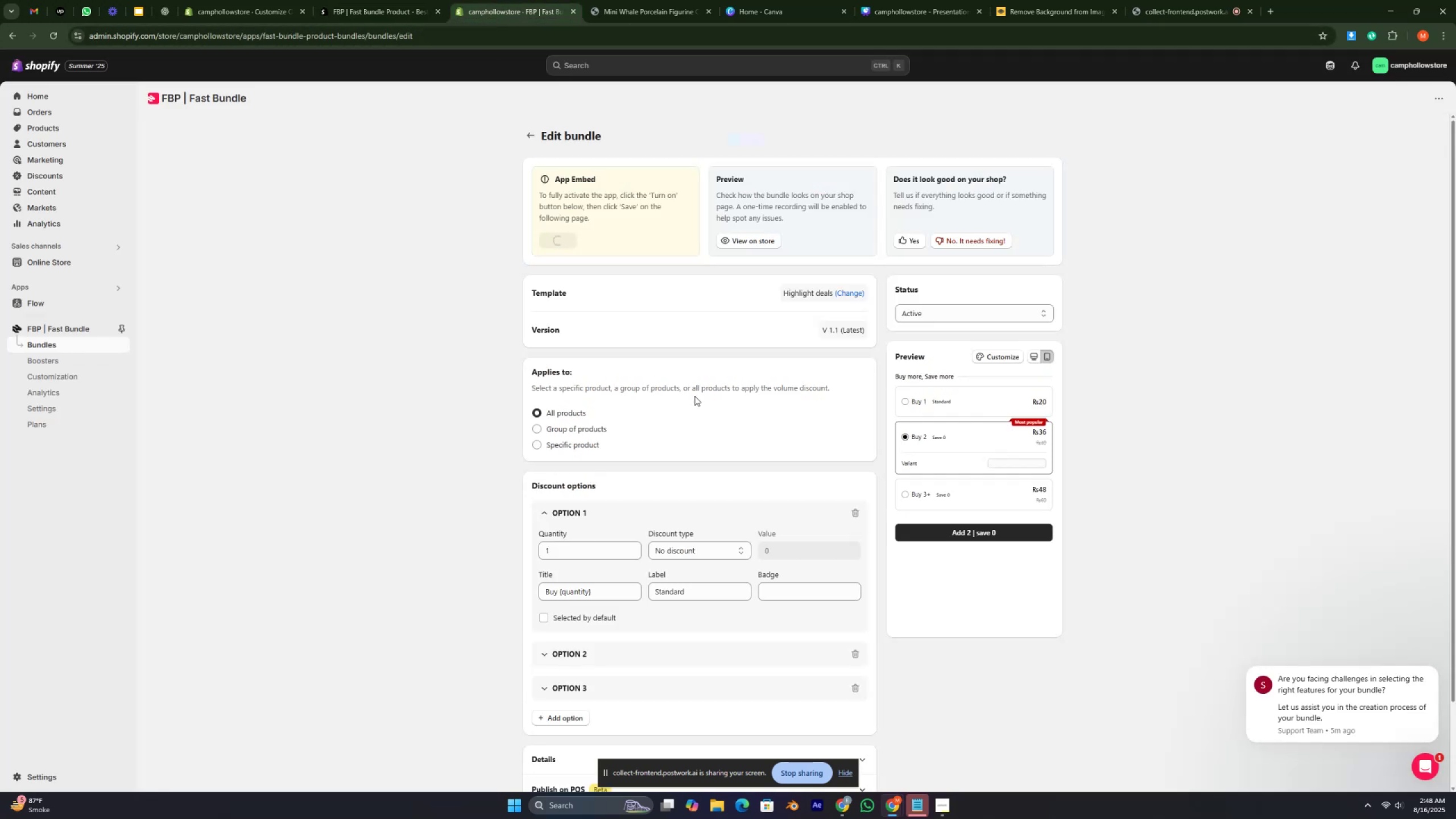 
scroll: coordinate [731, 424], scroll_direction: down, amount: 4.0
 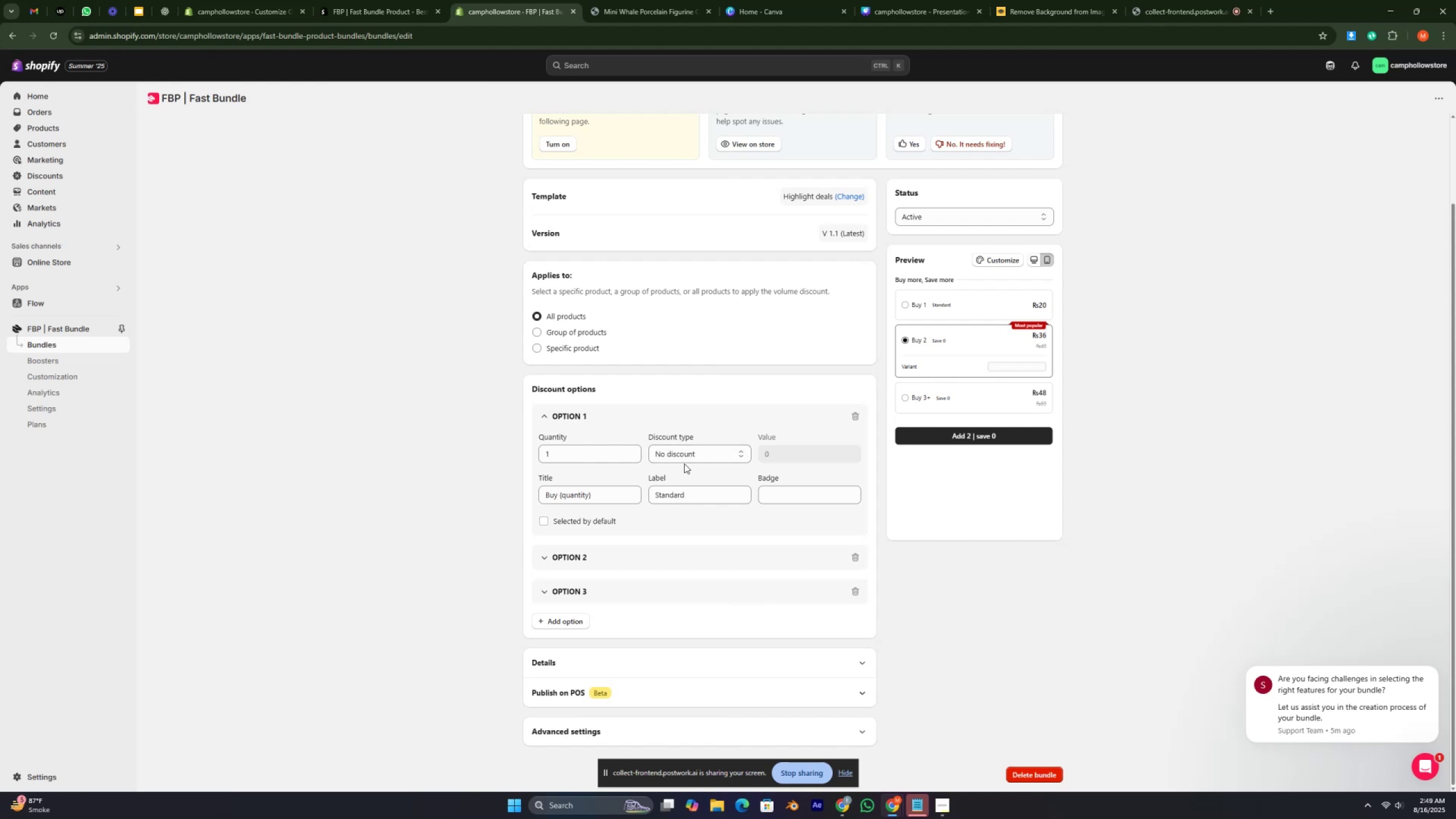 
wait(20.15)
 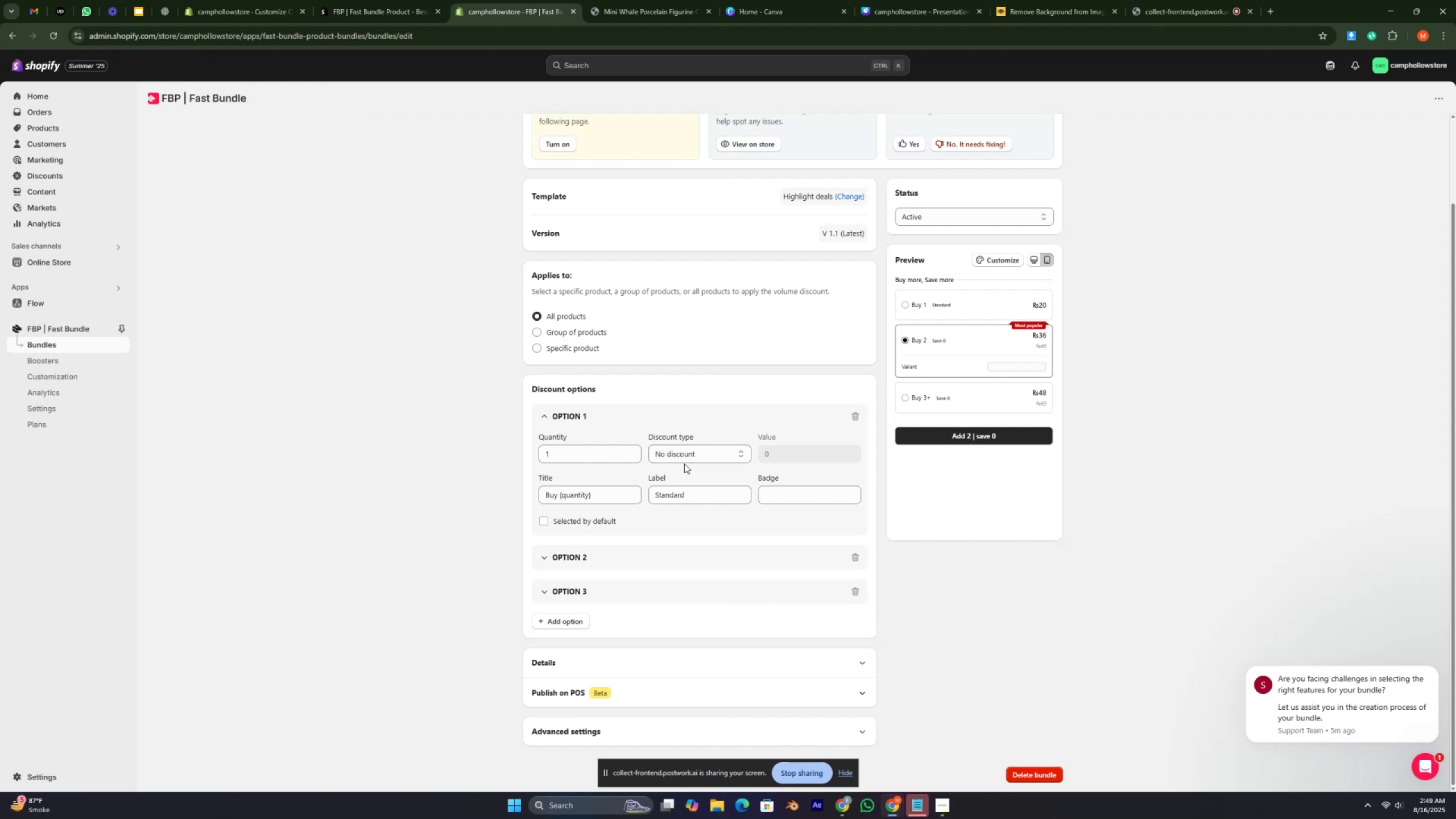 
left_click_drag(start_coordinate=[739, 672], to_coordinate=[734, 671])
 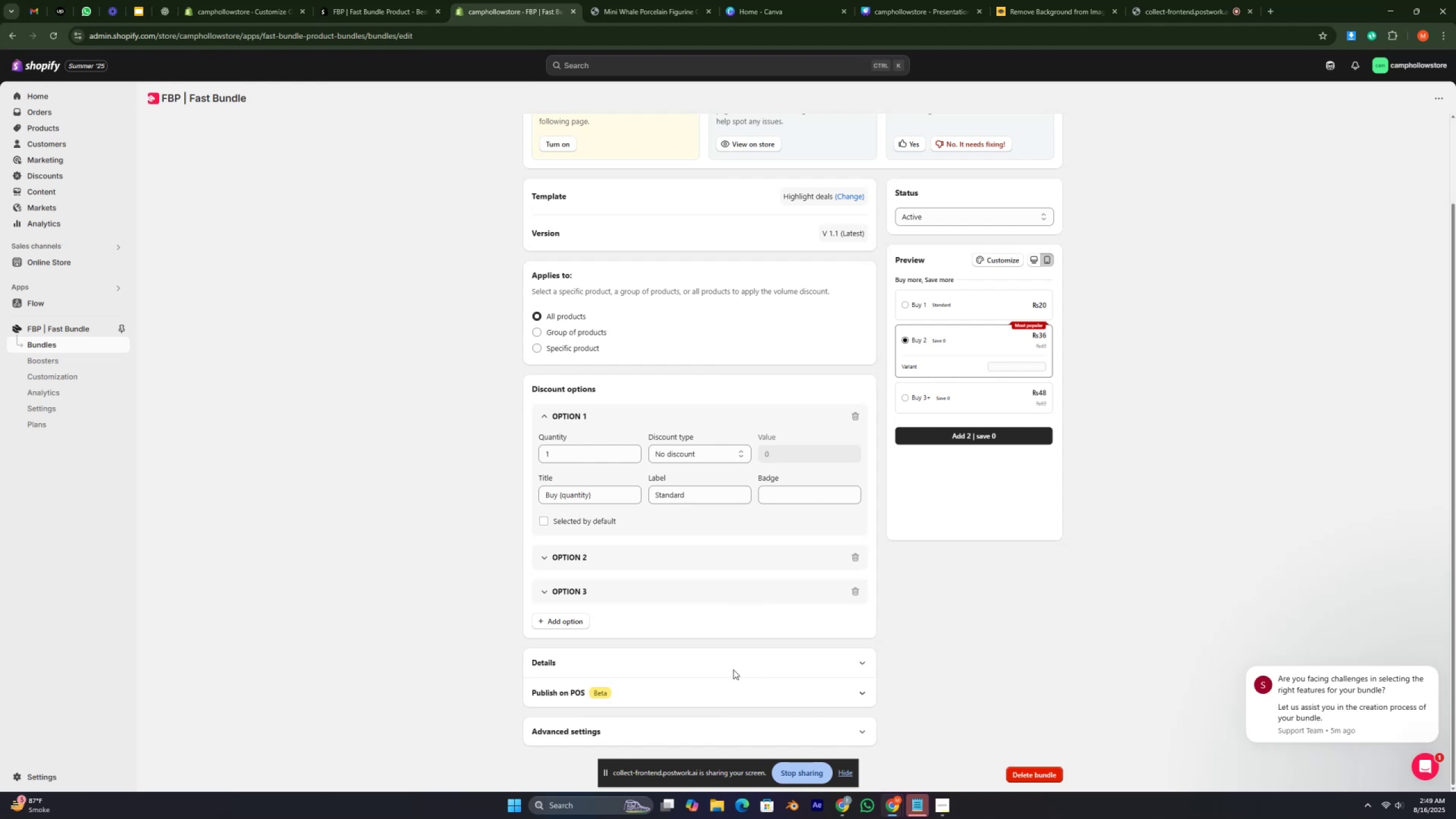 
left_click([733, 669])
 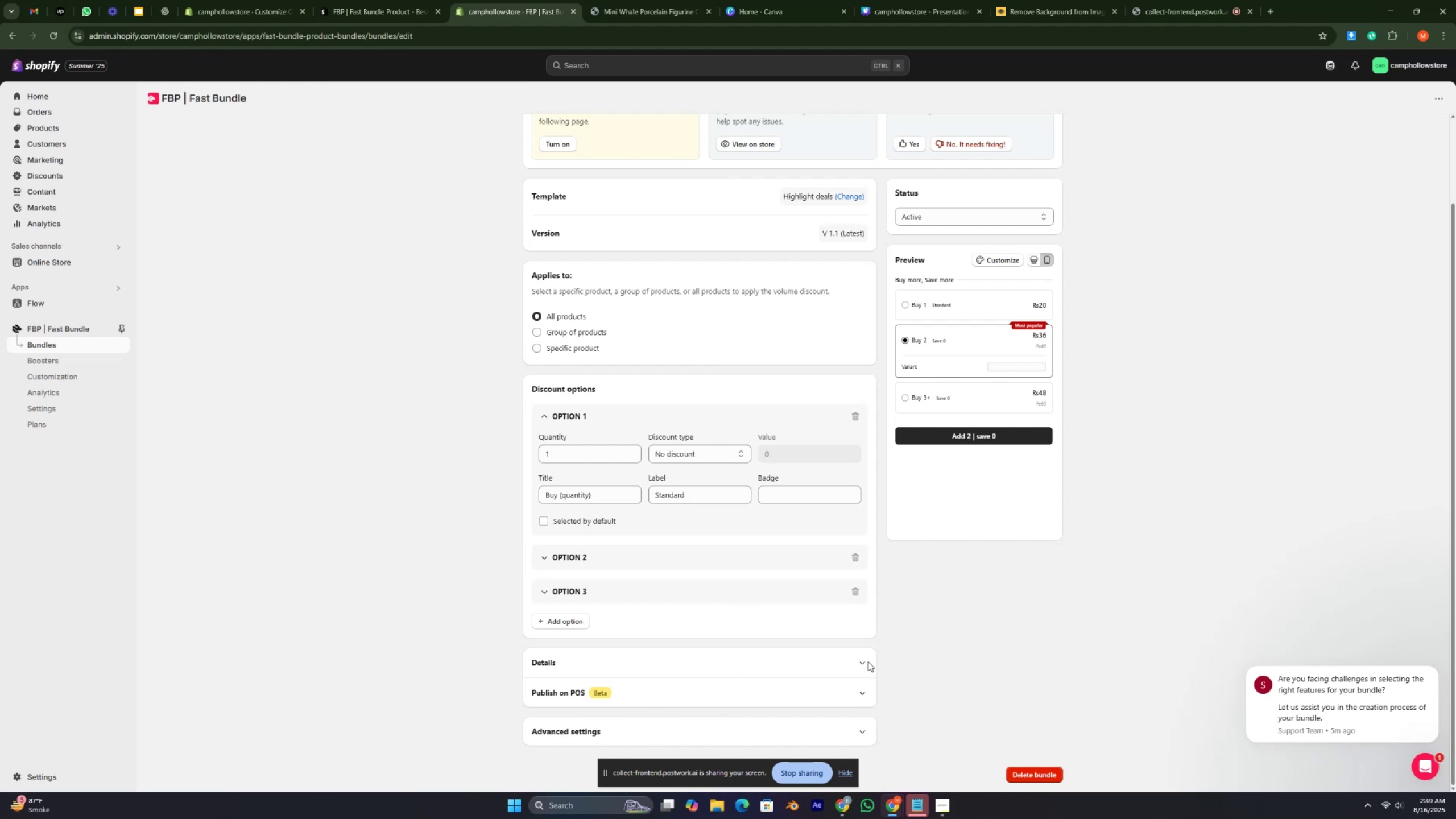 
left_click([867, 661])
 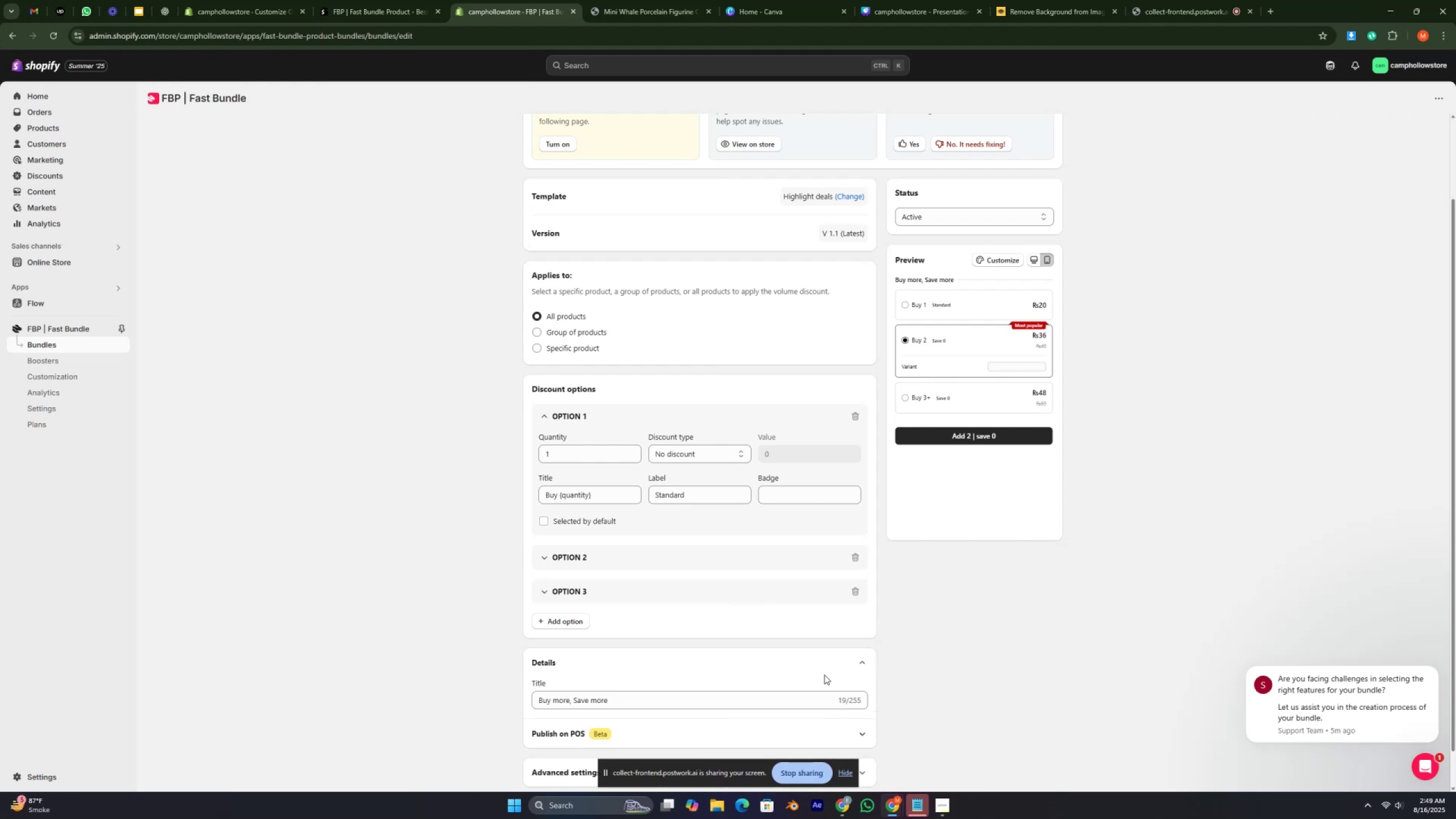 
key(Control+ControlRight)
 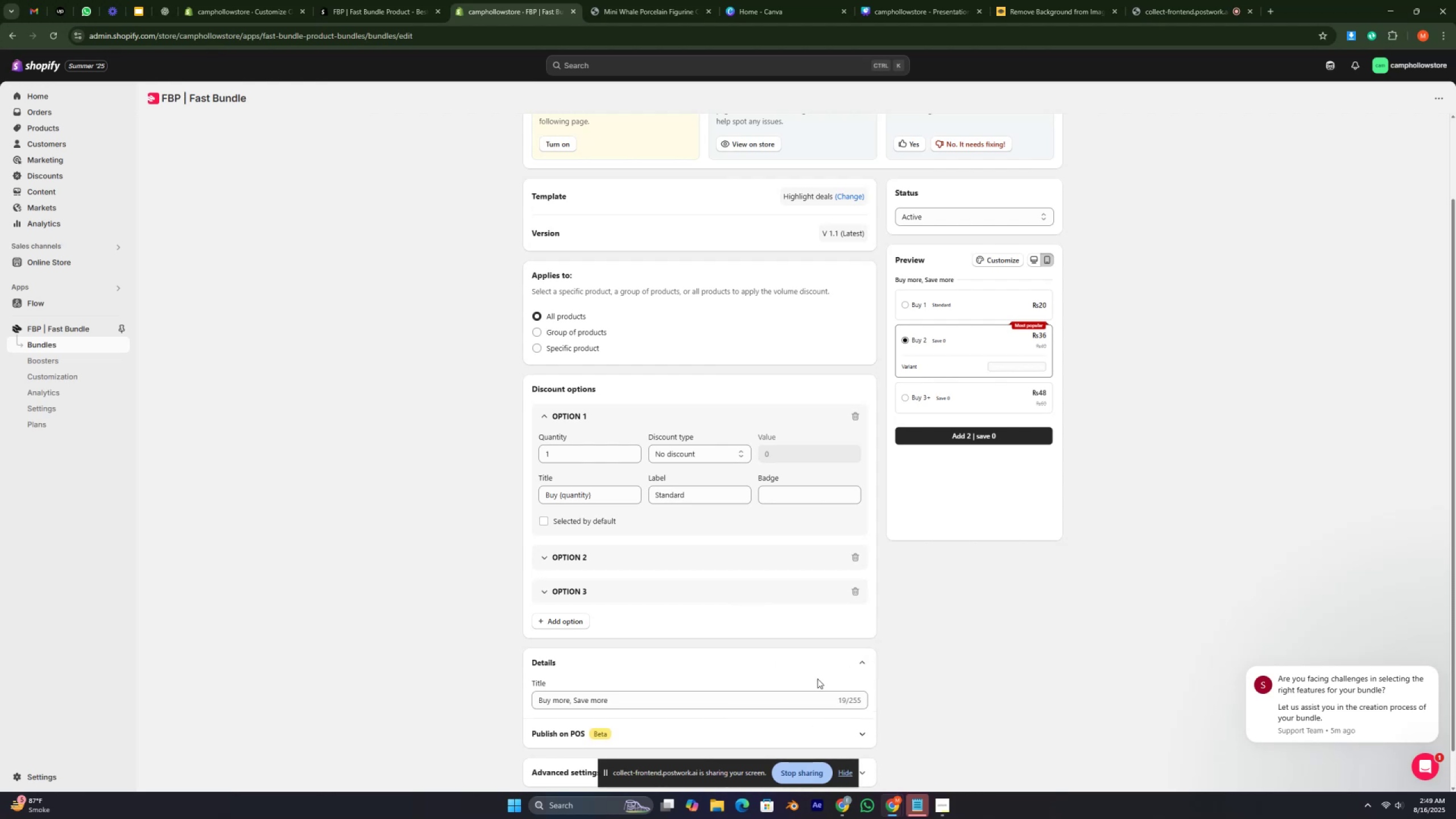 
key(Control+ControlRight)
 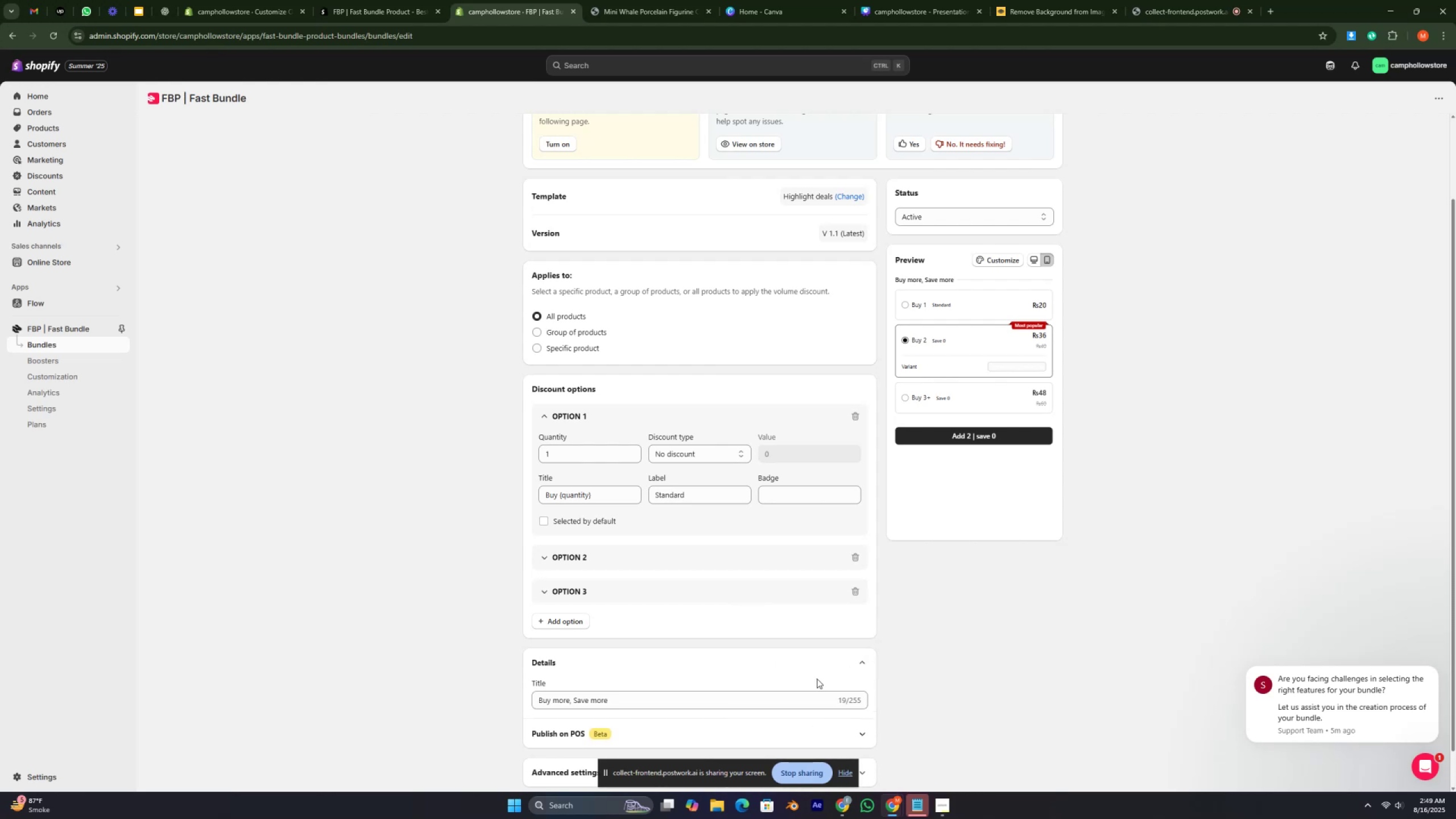 
key(Control+ControlRight)
 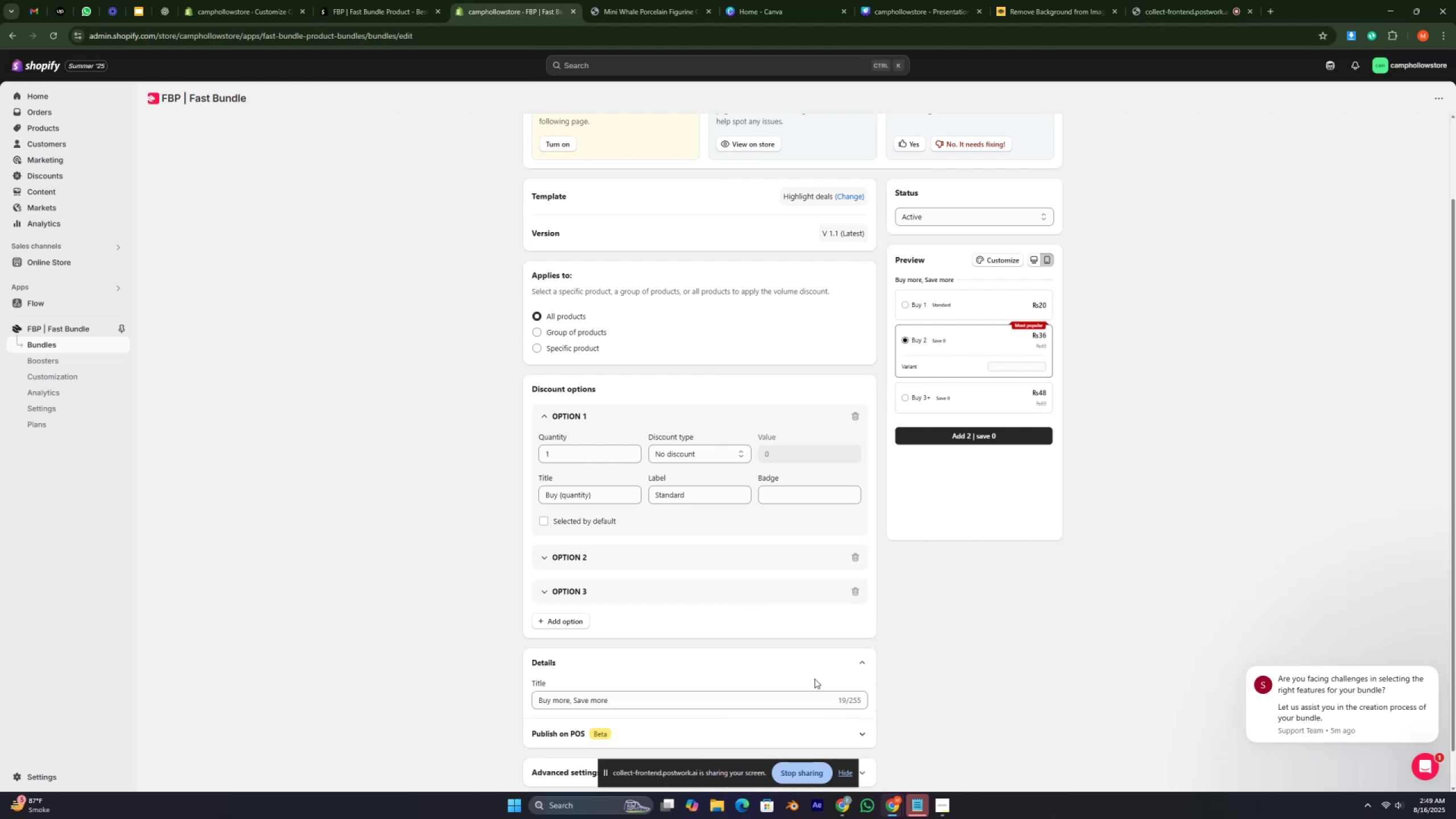 
key(Control+ControlRight)
 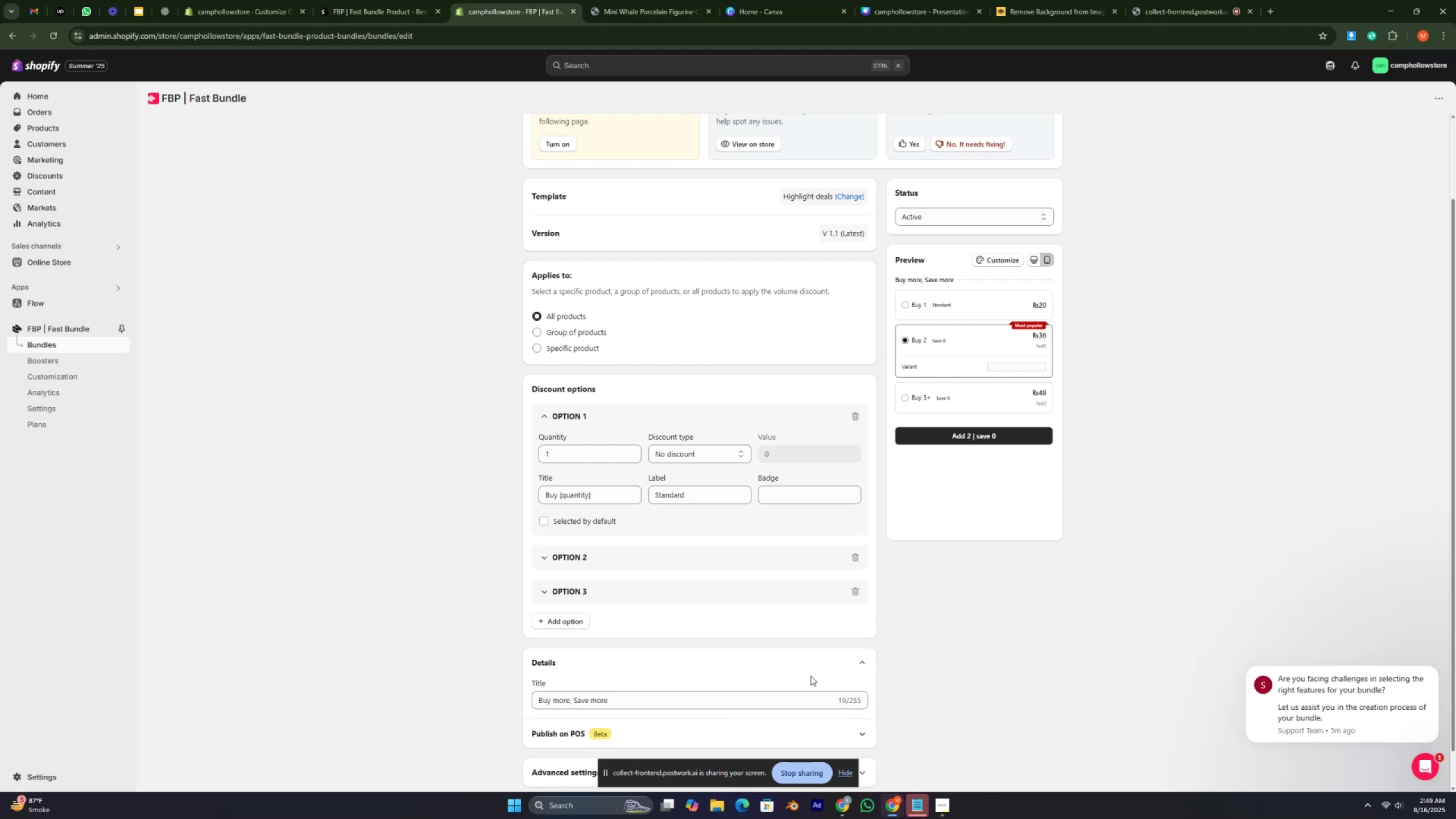 
key(Control+ControlRight)
 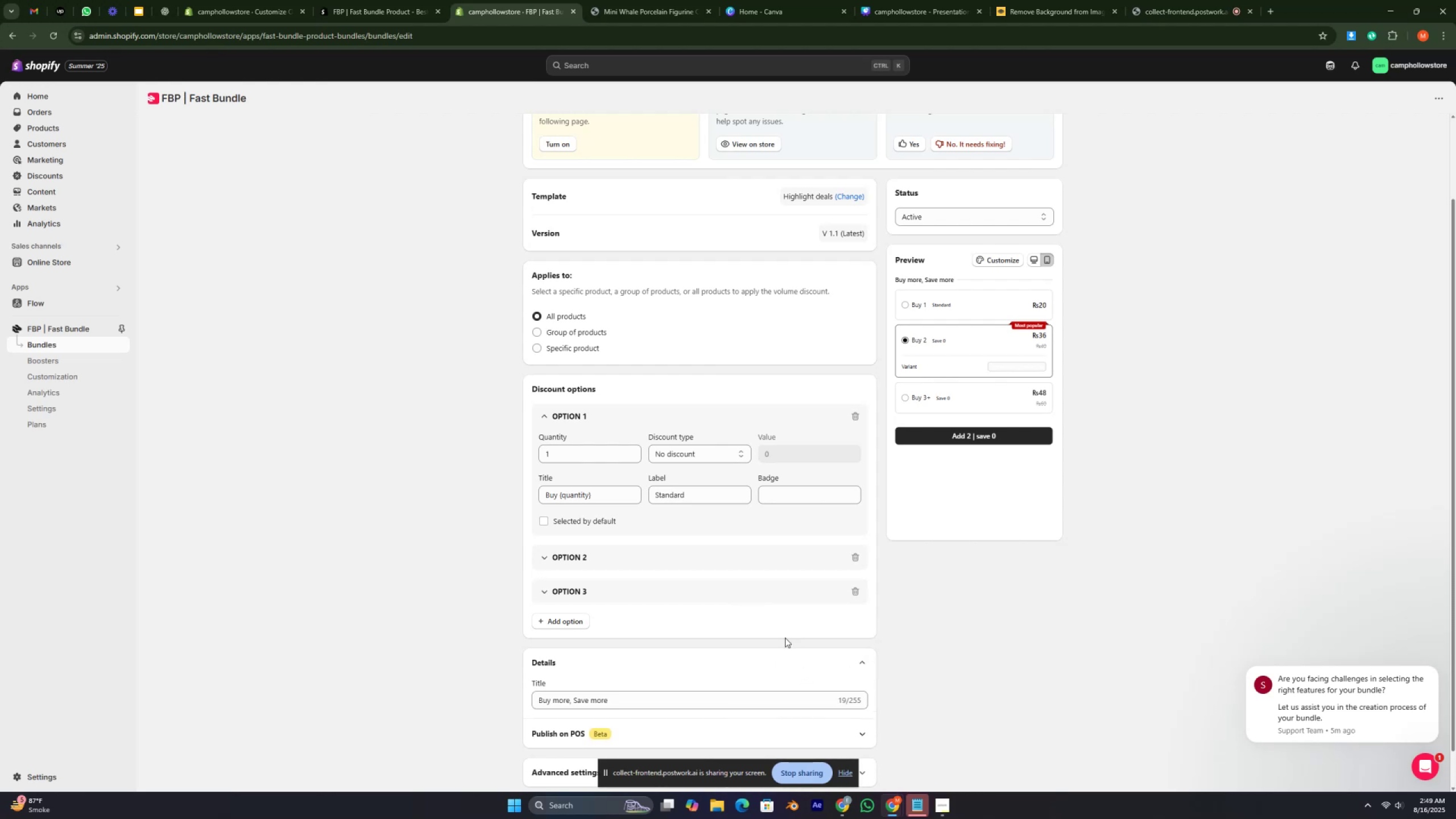 
scroll: coordinate [780, 630], scroll_direction: down, amount: 2.0
 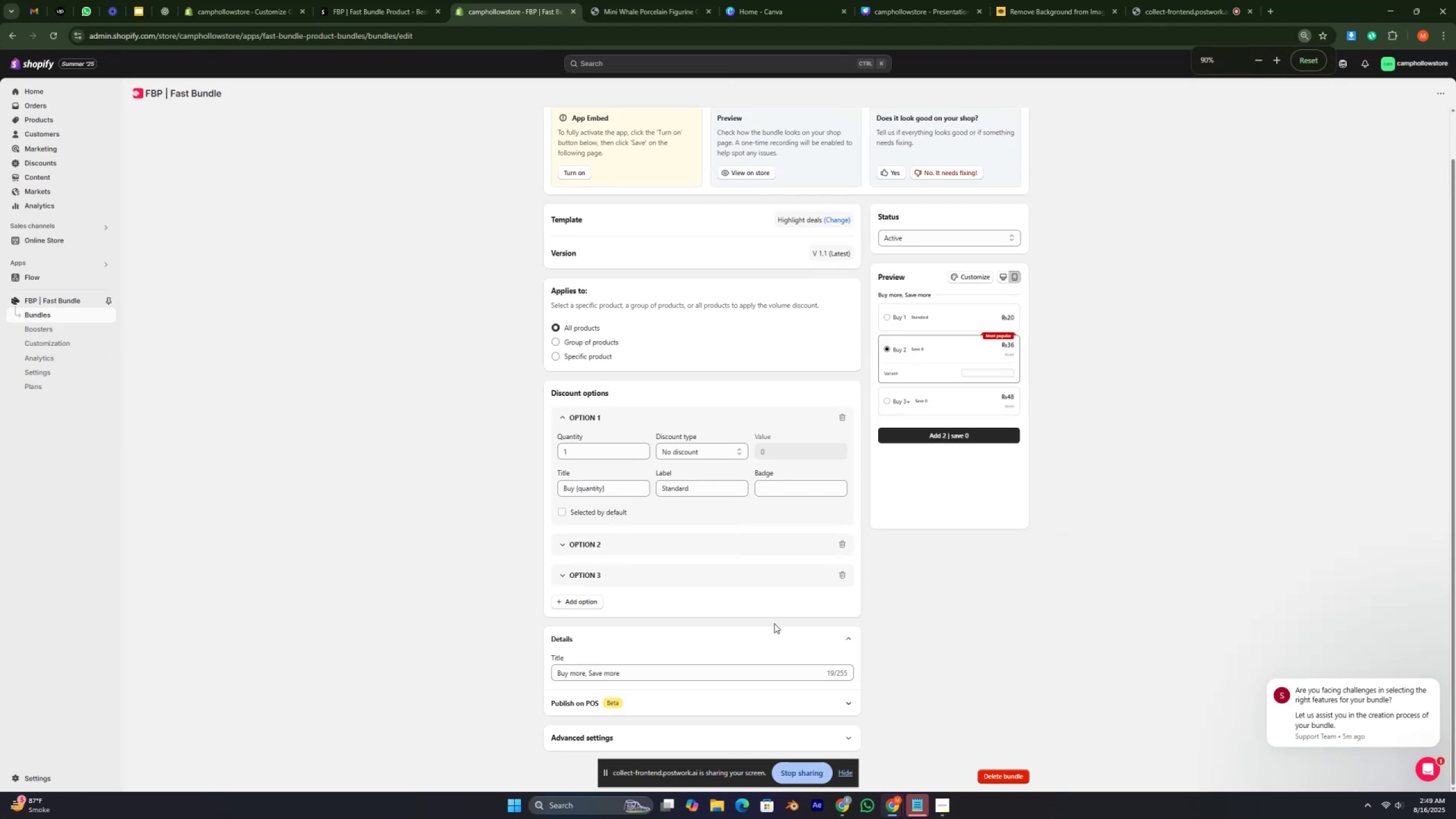 
key(Control+ControlRight)
 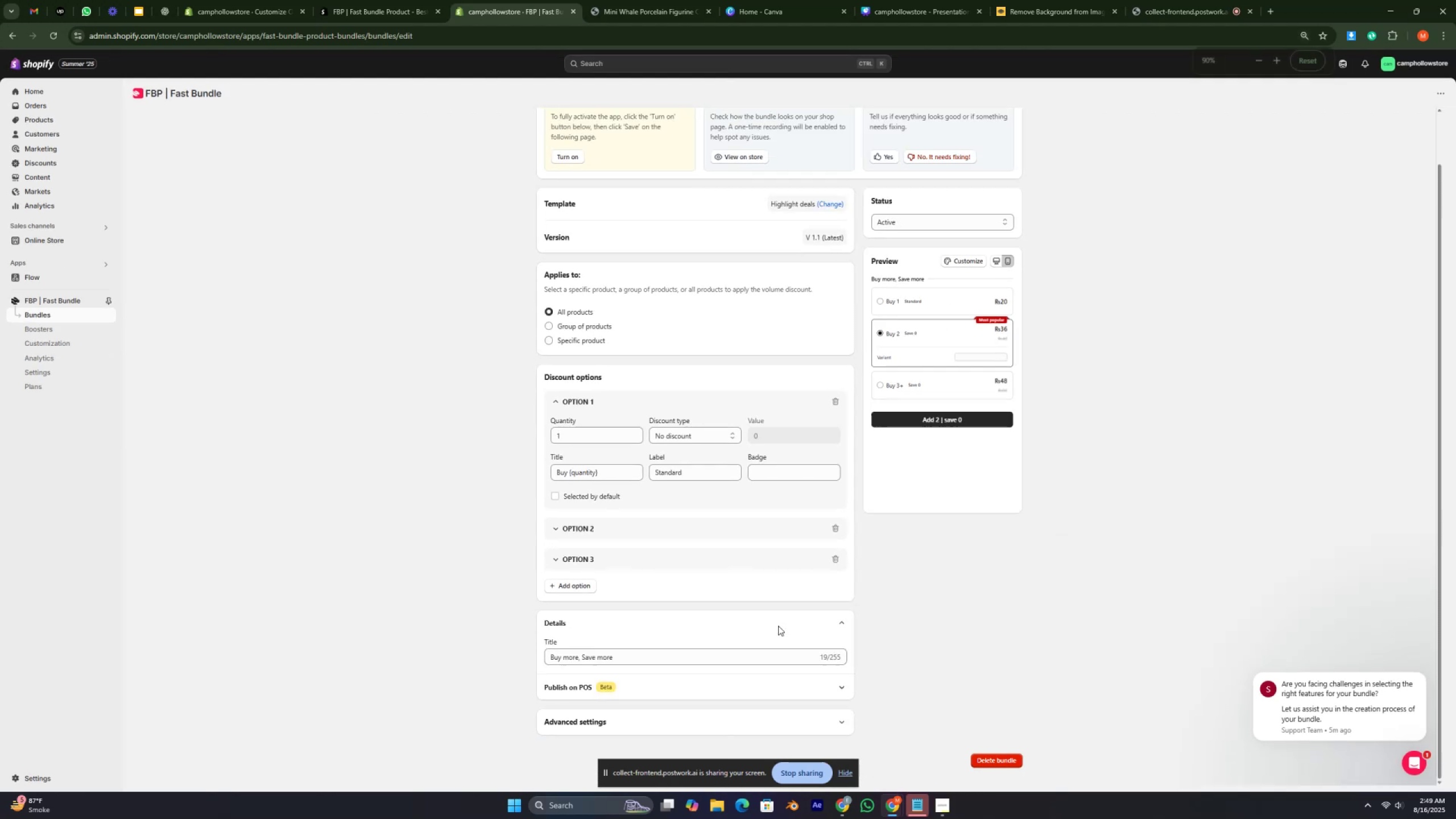 
key(Control+ControlRight)
 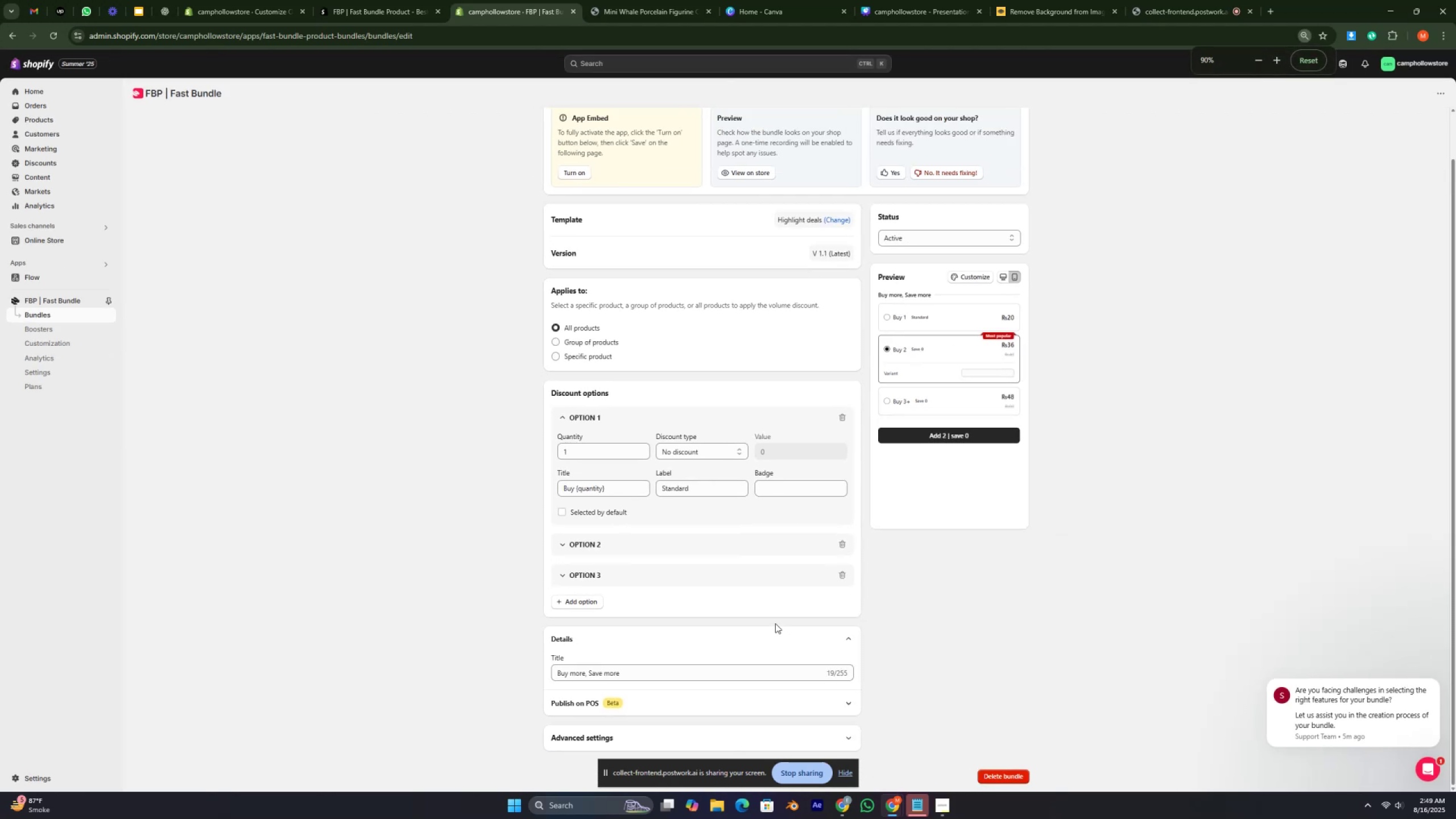 
key(Control+ControlRight)
 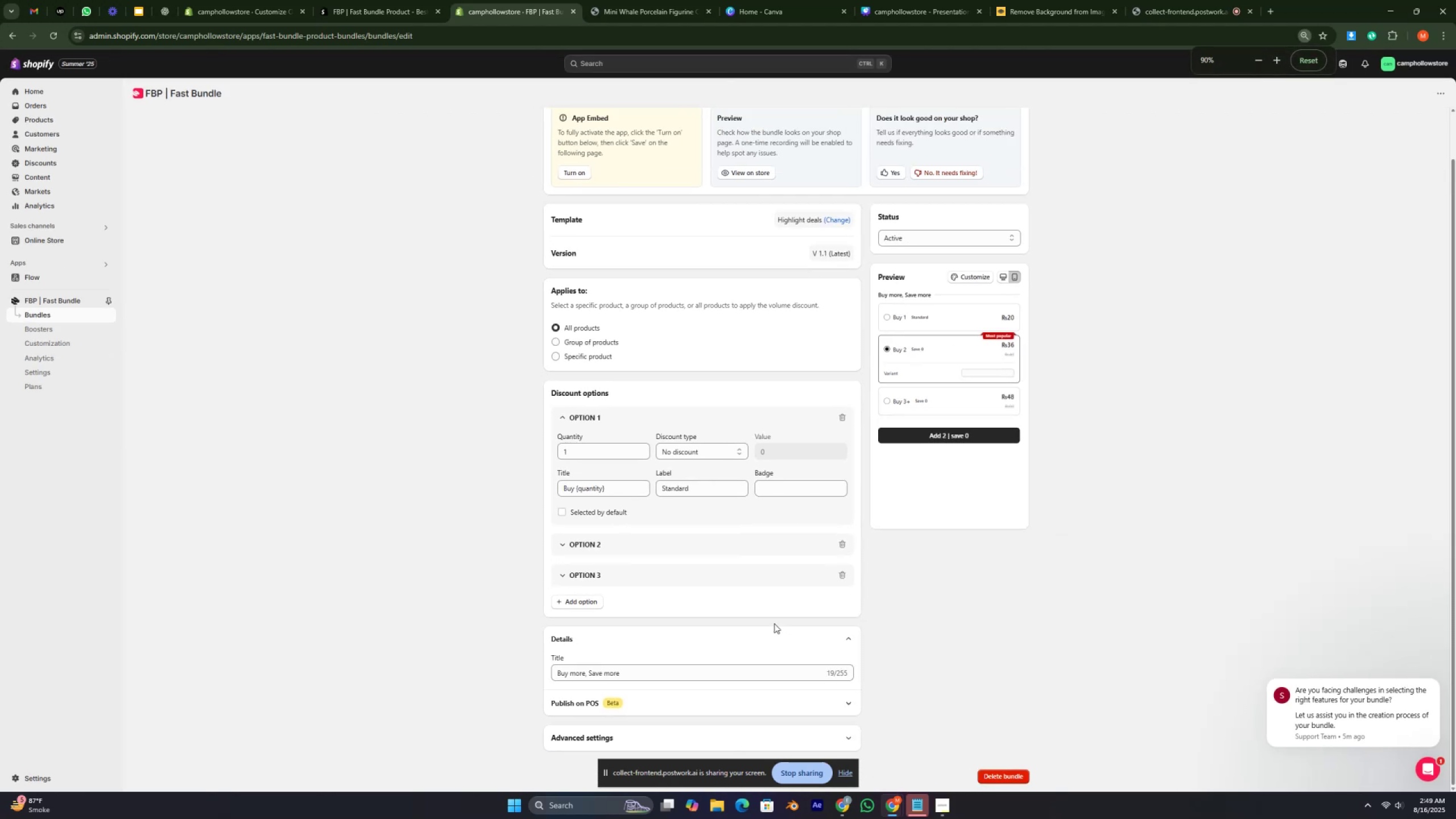 
key(Control+ControlRight)
 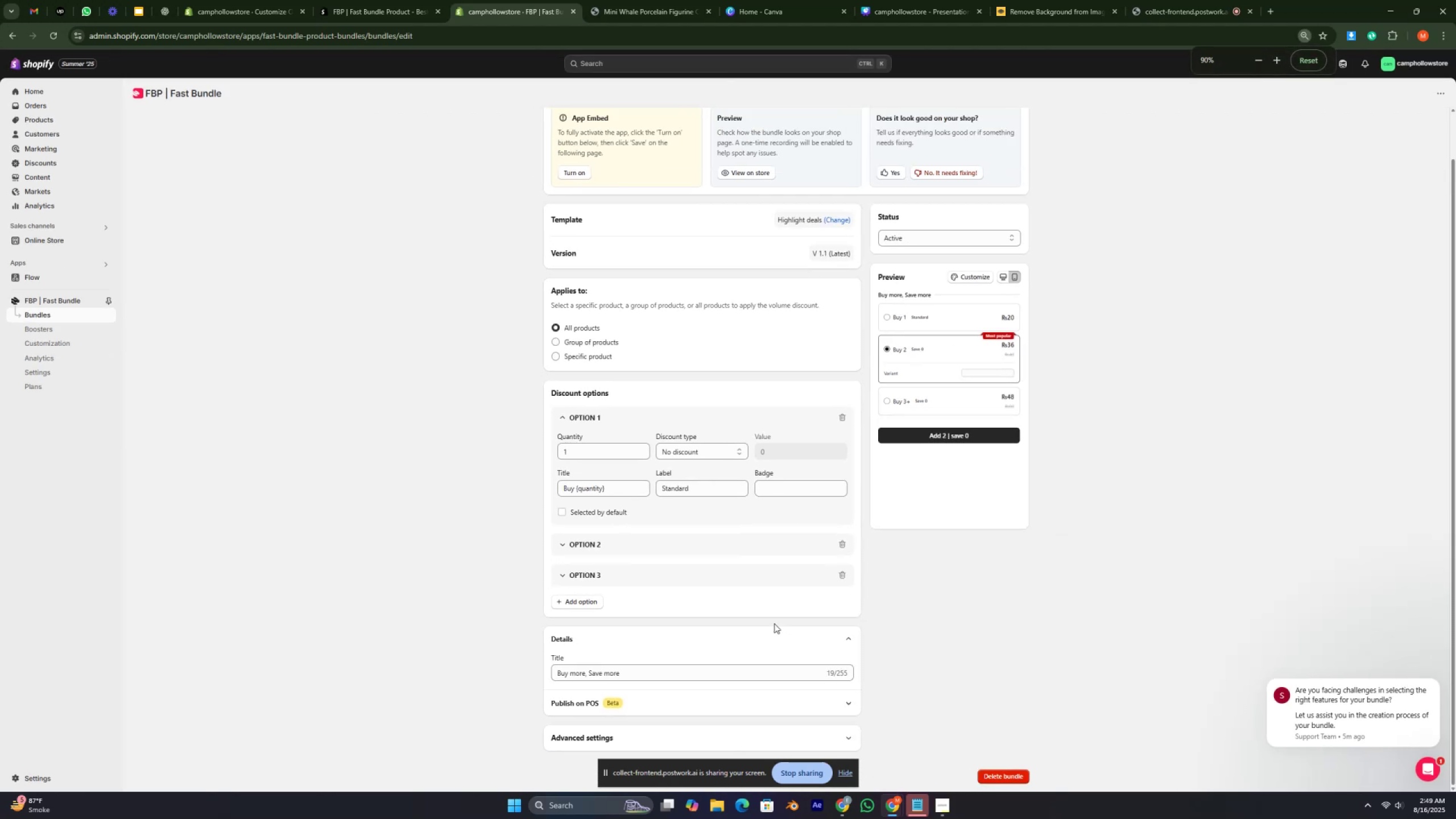 
key(Control+ControlRight)
 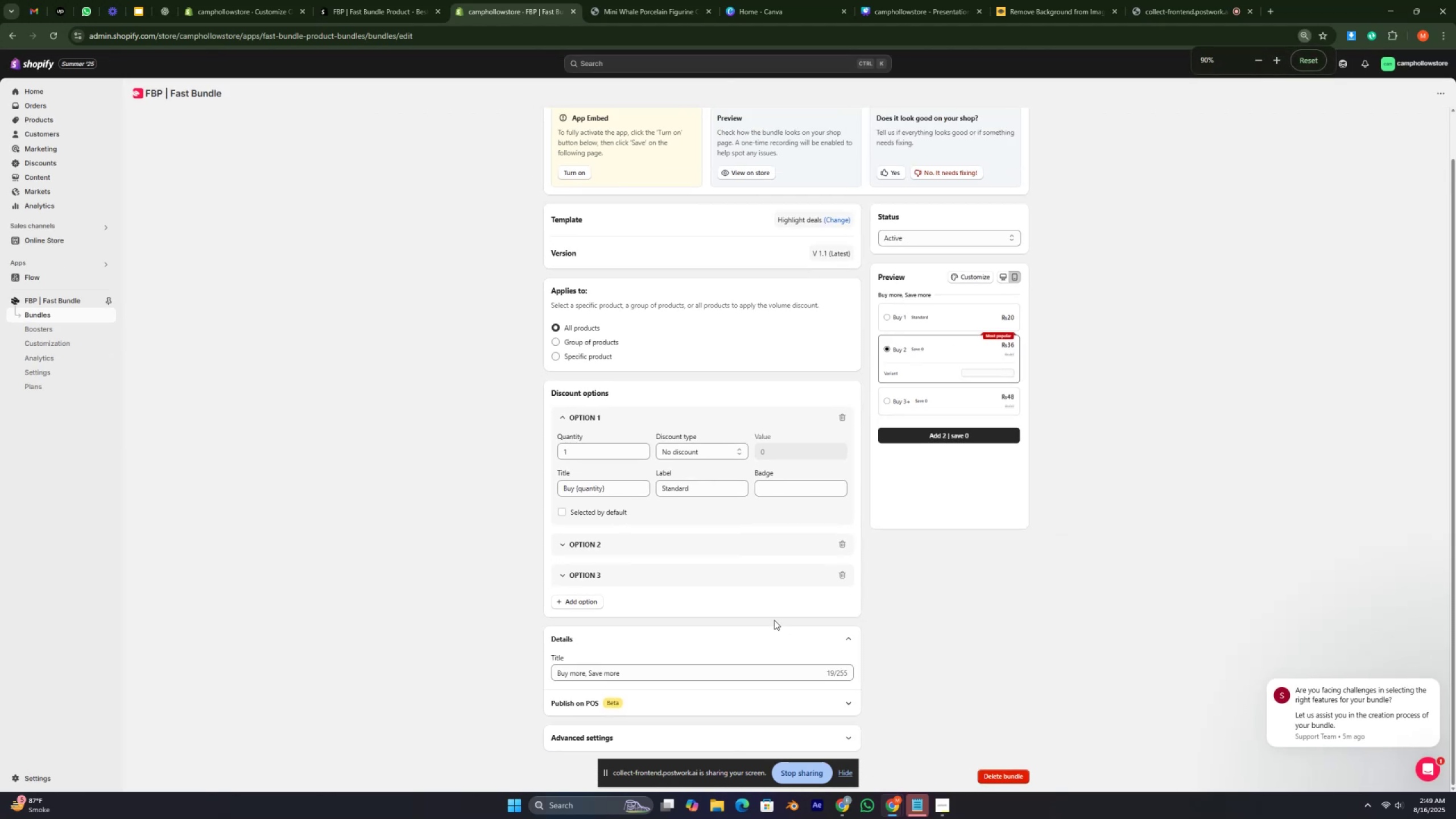 
key(Control+ControlRight)
 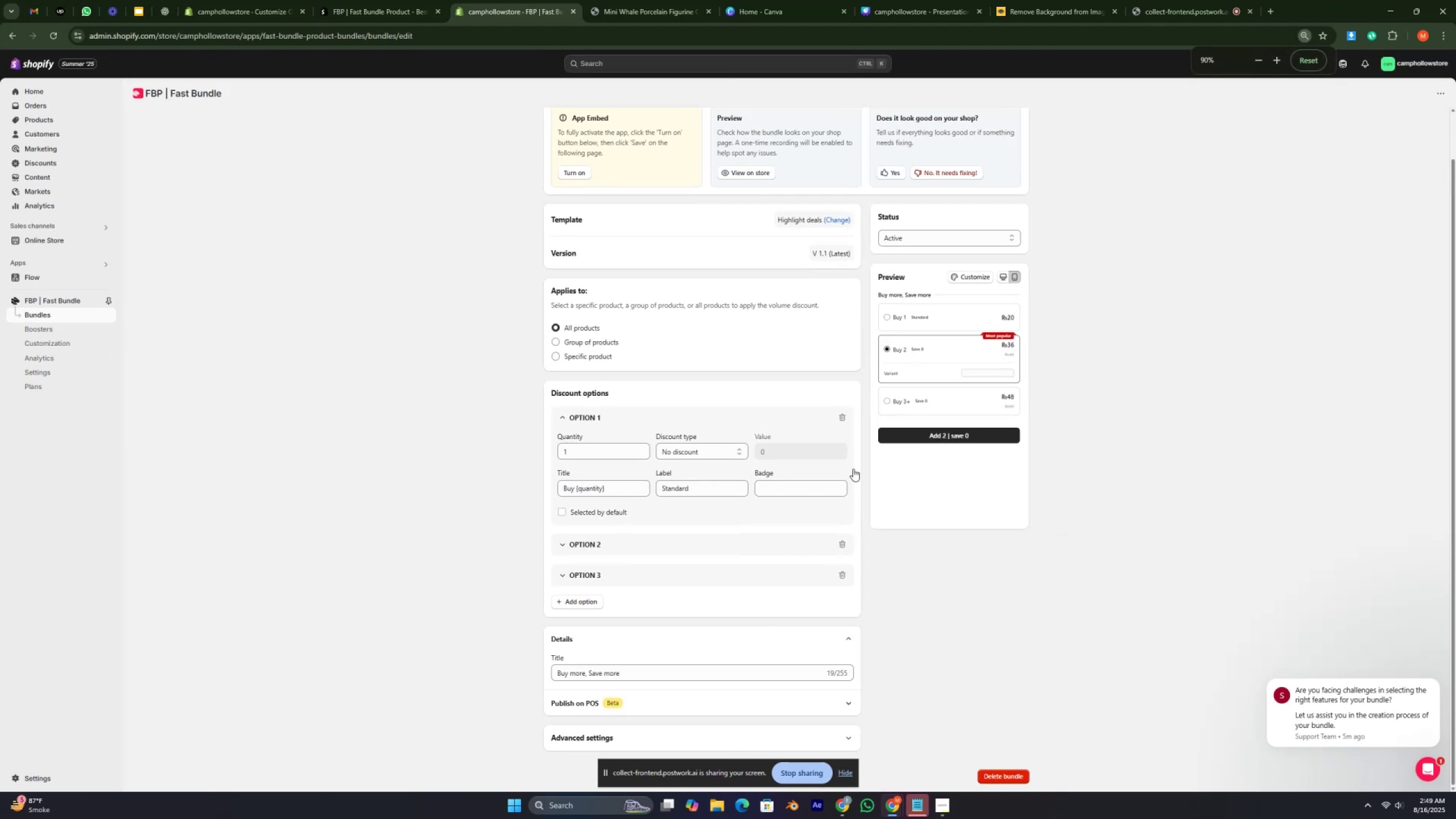 
key(Control+ControlRight)
 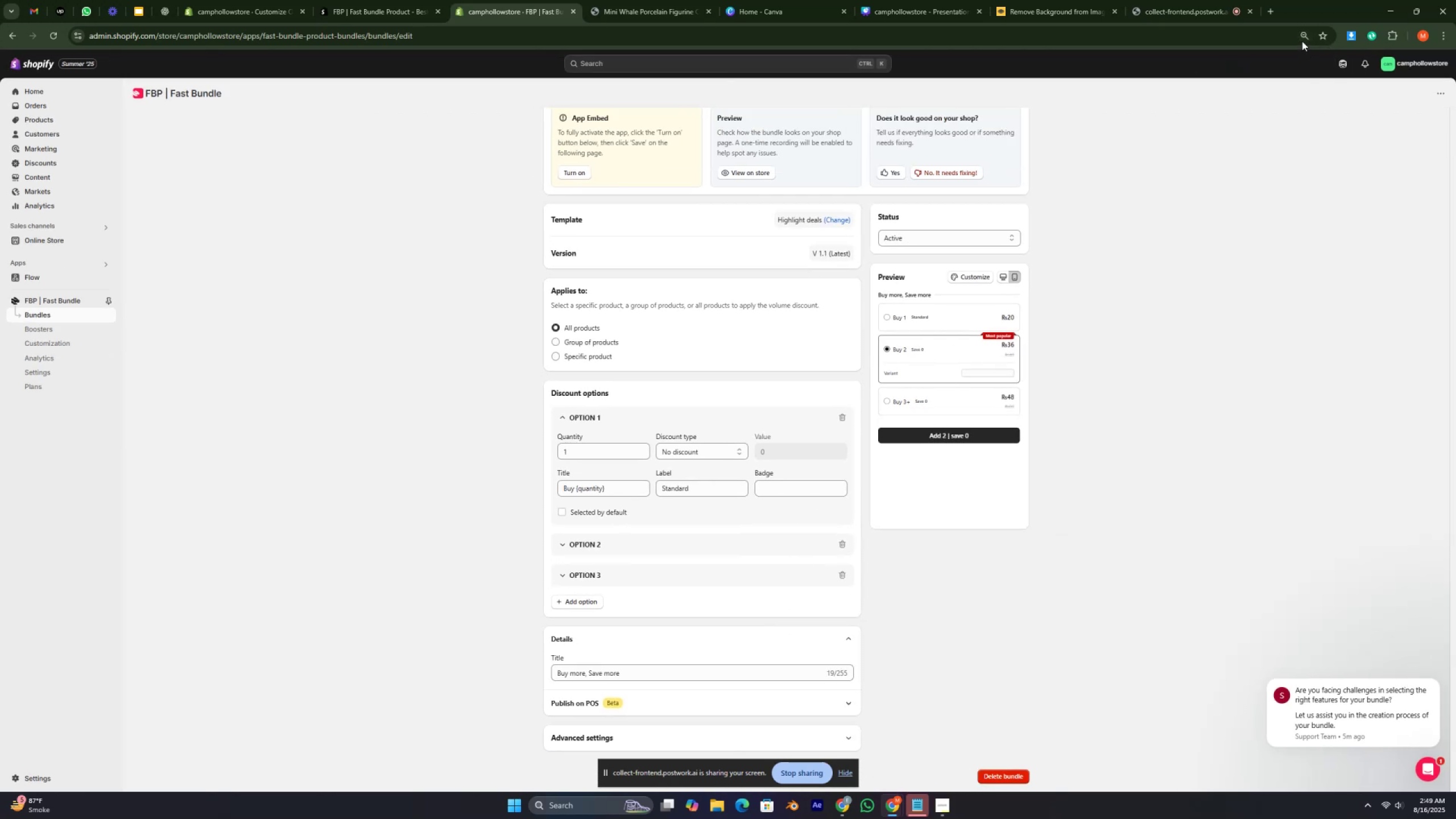 
left_click([1302, 38])
 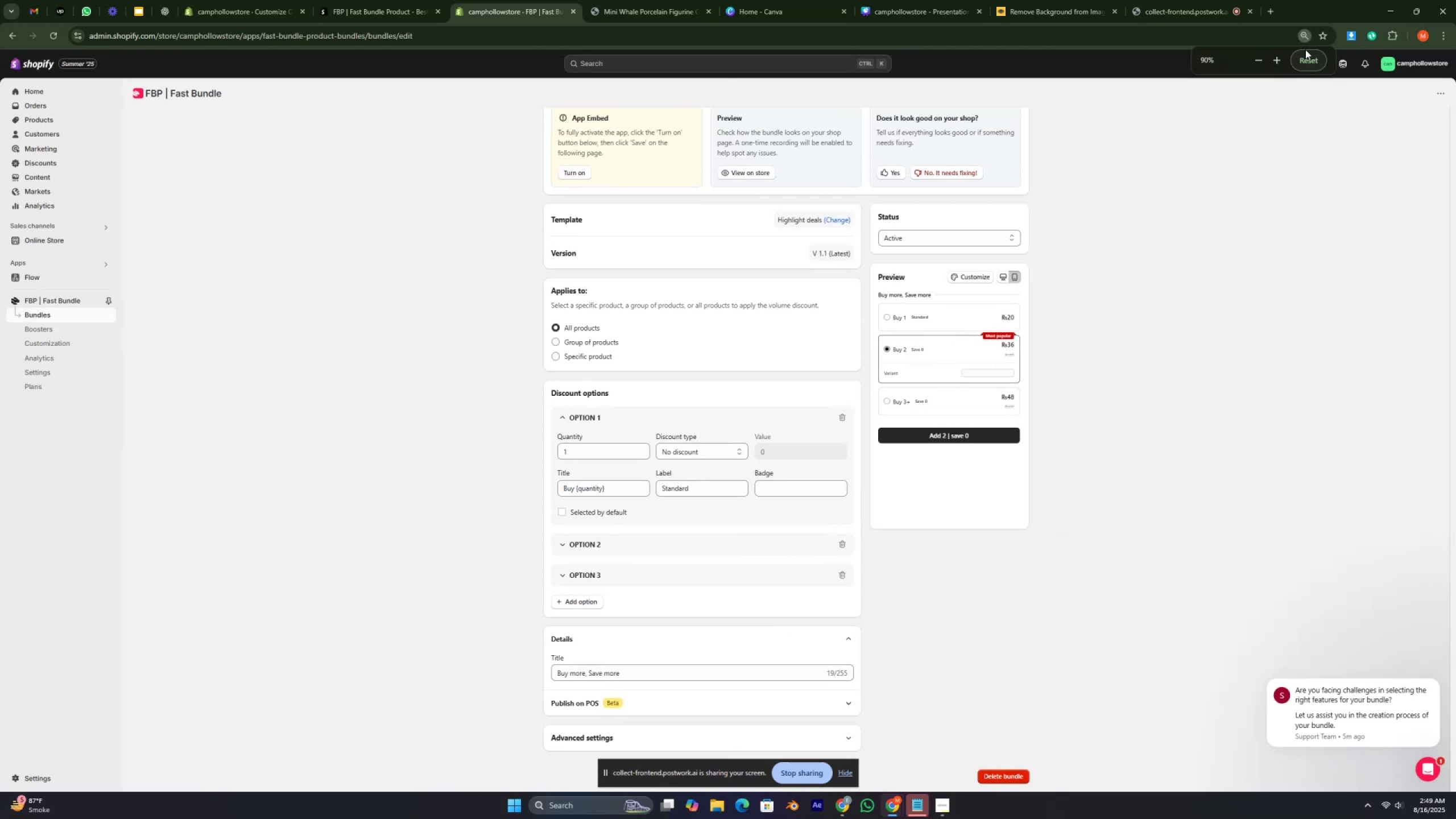 
left_click([1305, 49])
 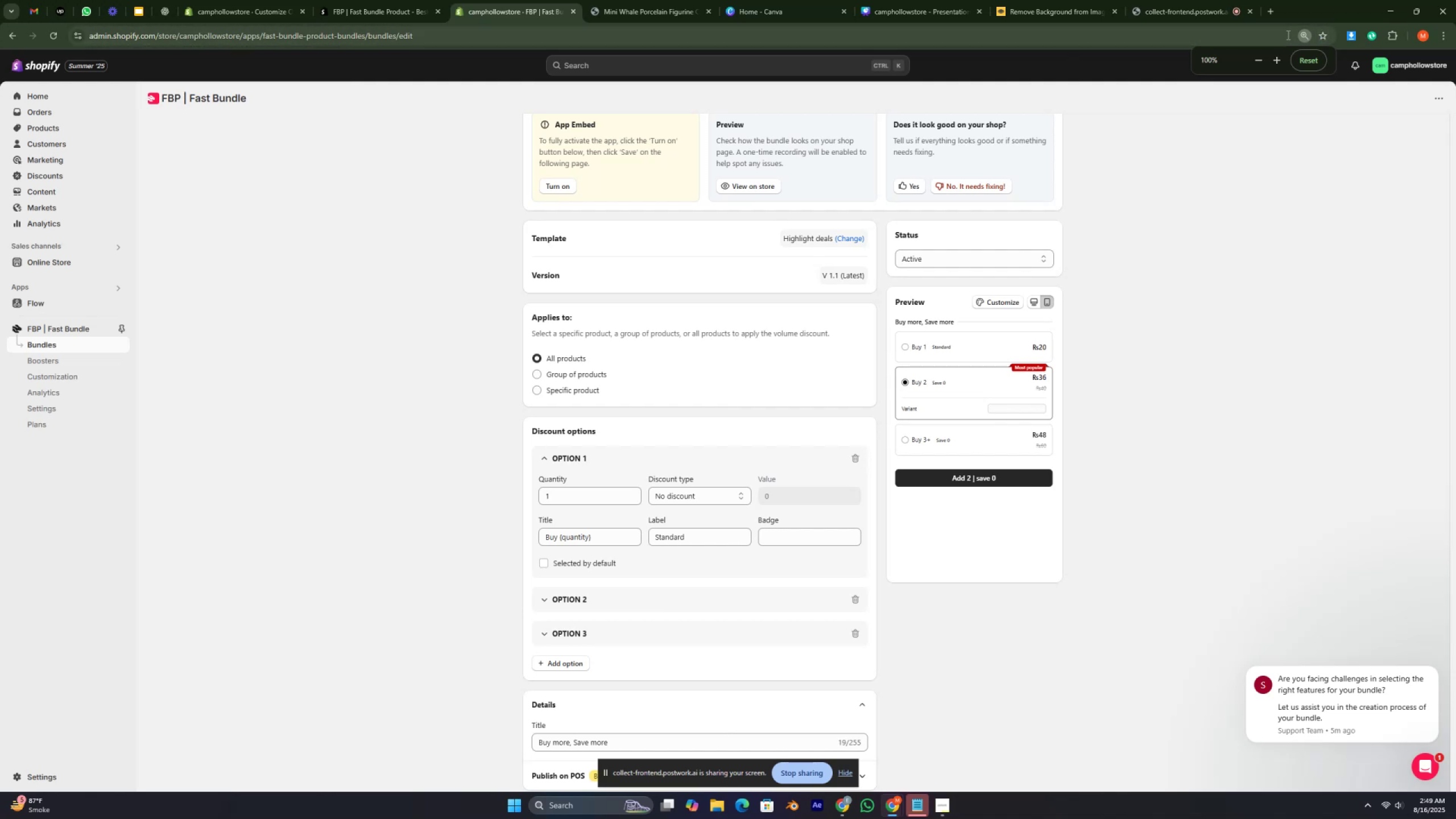 
left_click([1297, 38])
 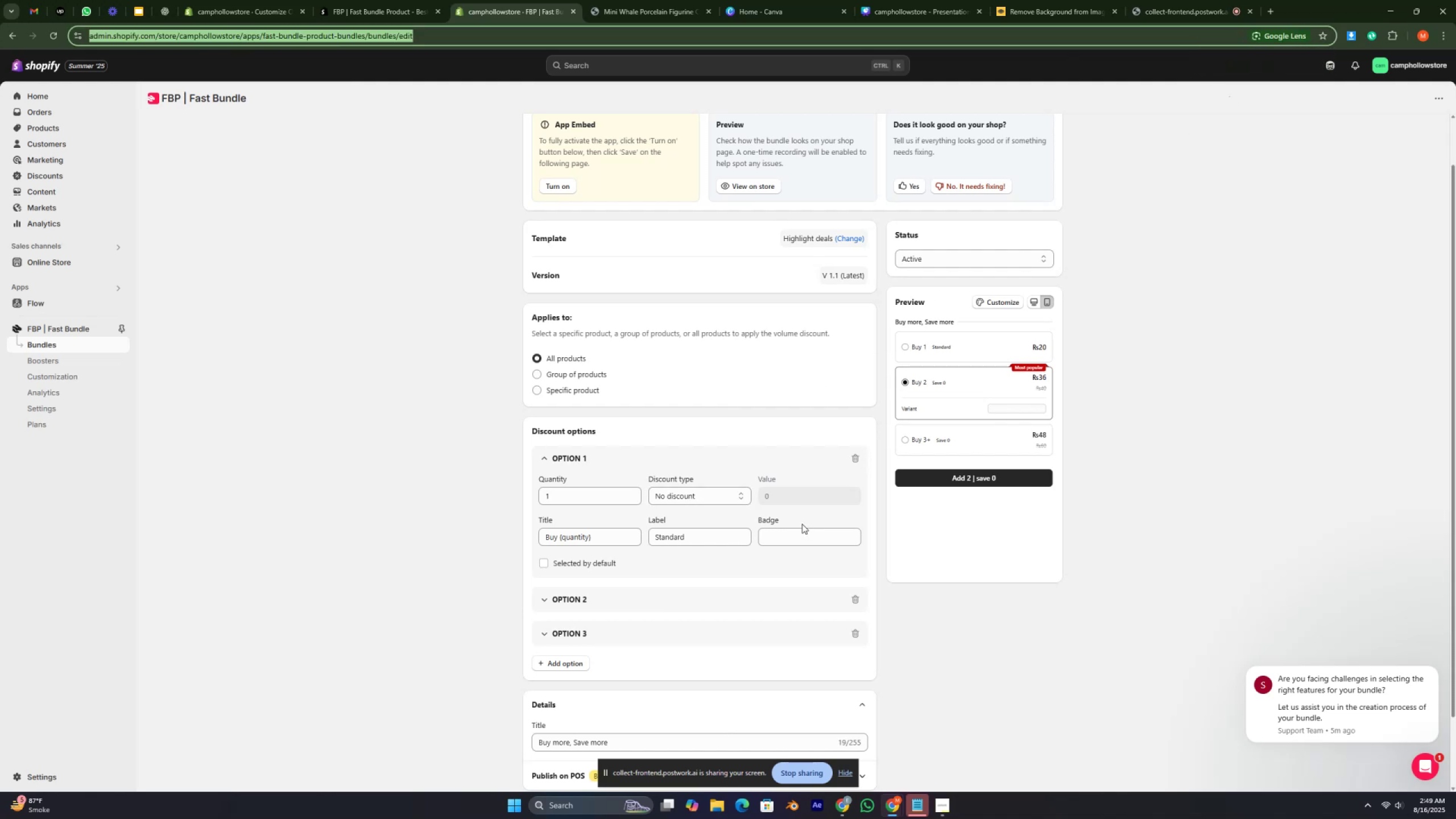 
scroll: coordinate [744, 550], scroll_direction: down, amount: 8.0
 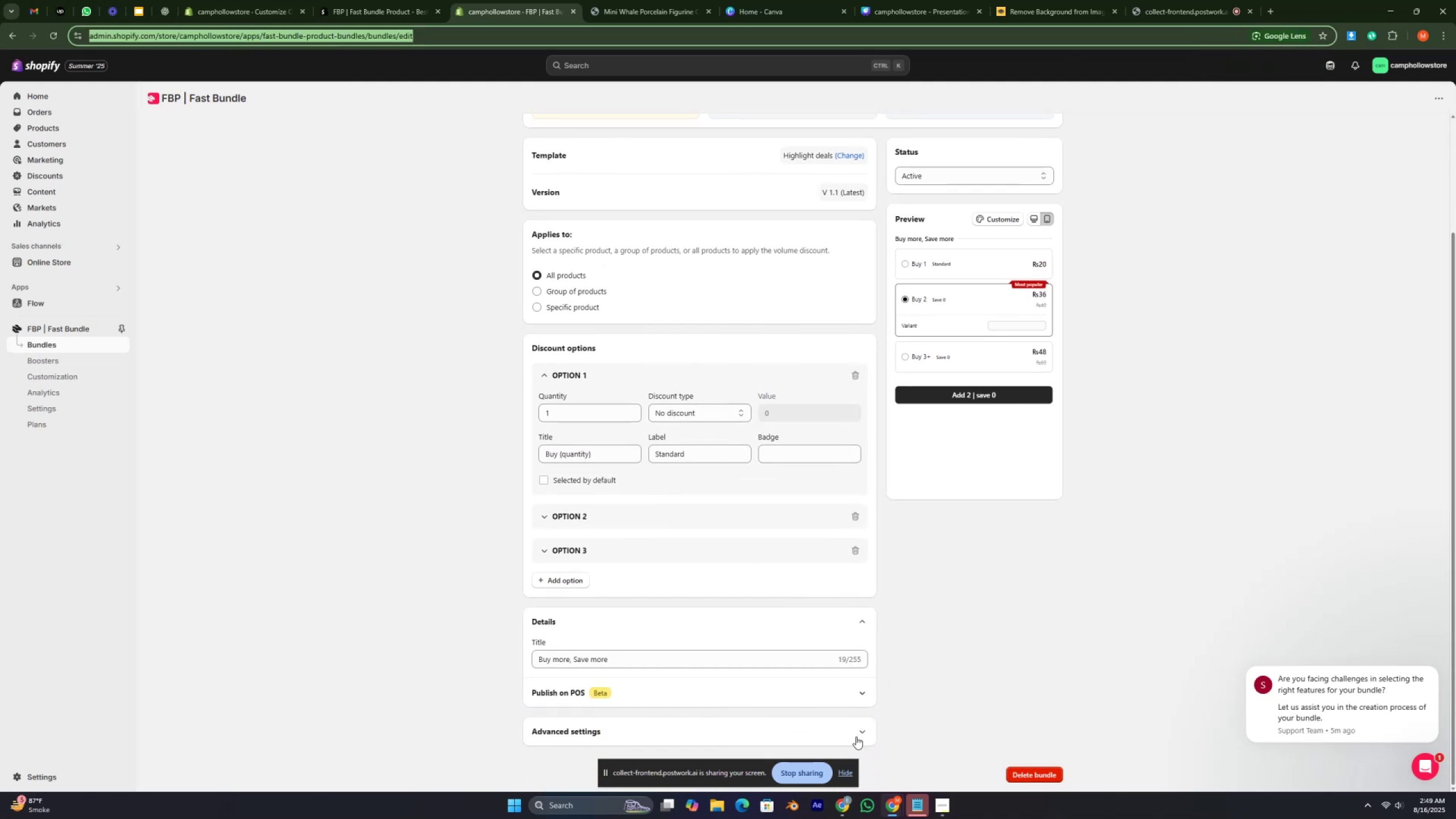 
left_click([856, 737])
 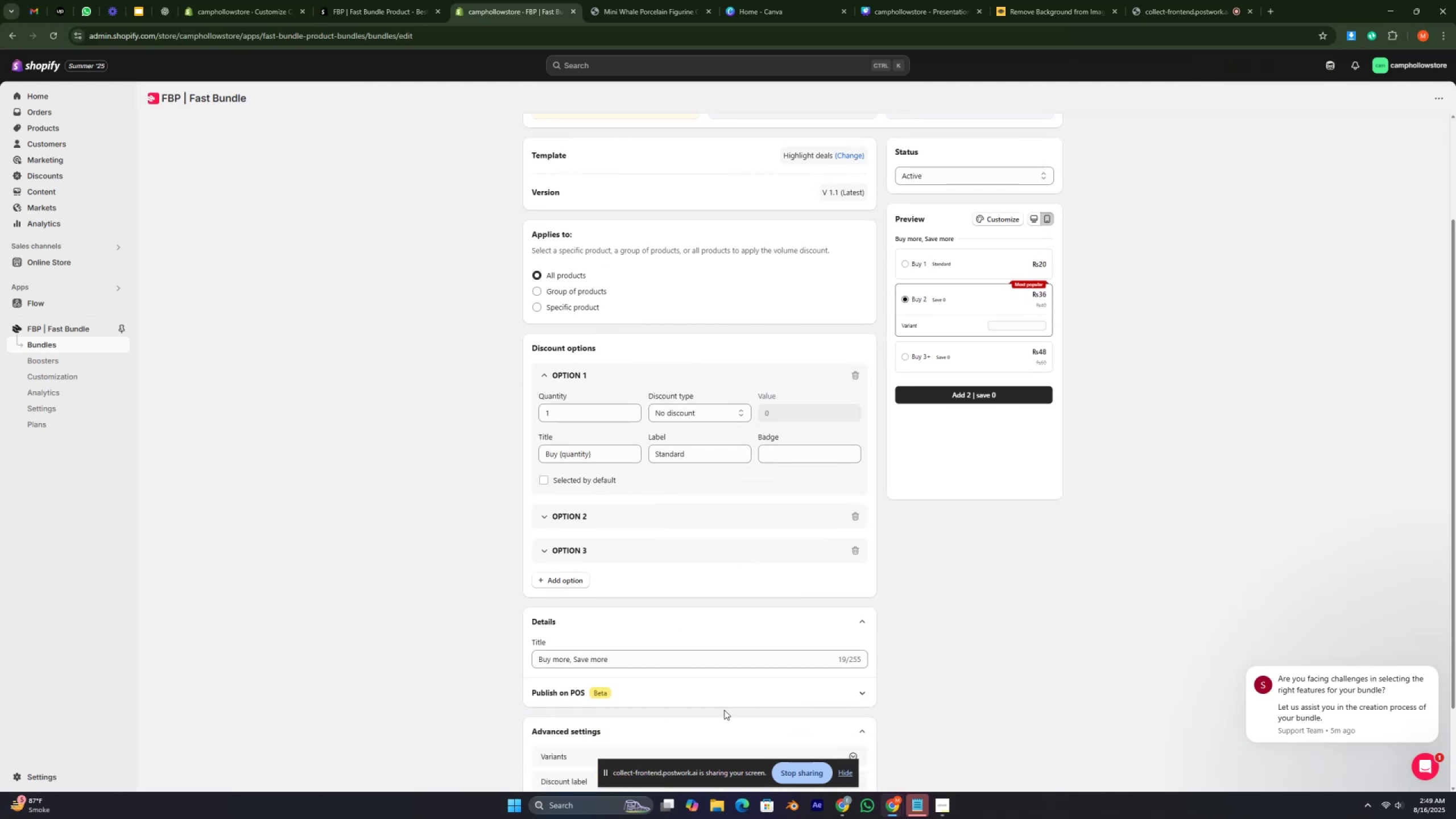 
scroll: coordinate [713, 696], scroll_direction: down, amount: 5.0
 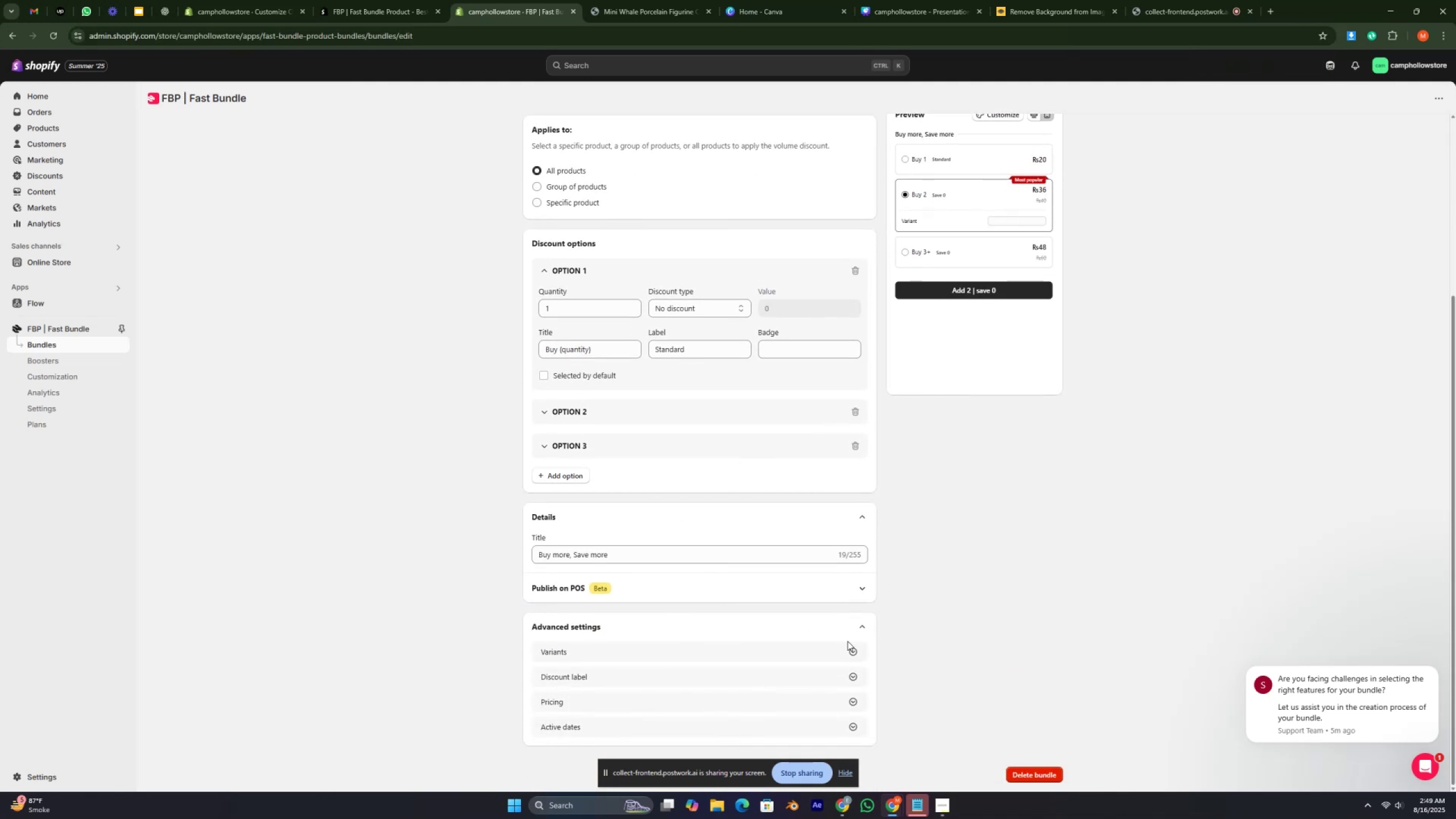 
left_click([855, 651])
 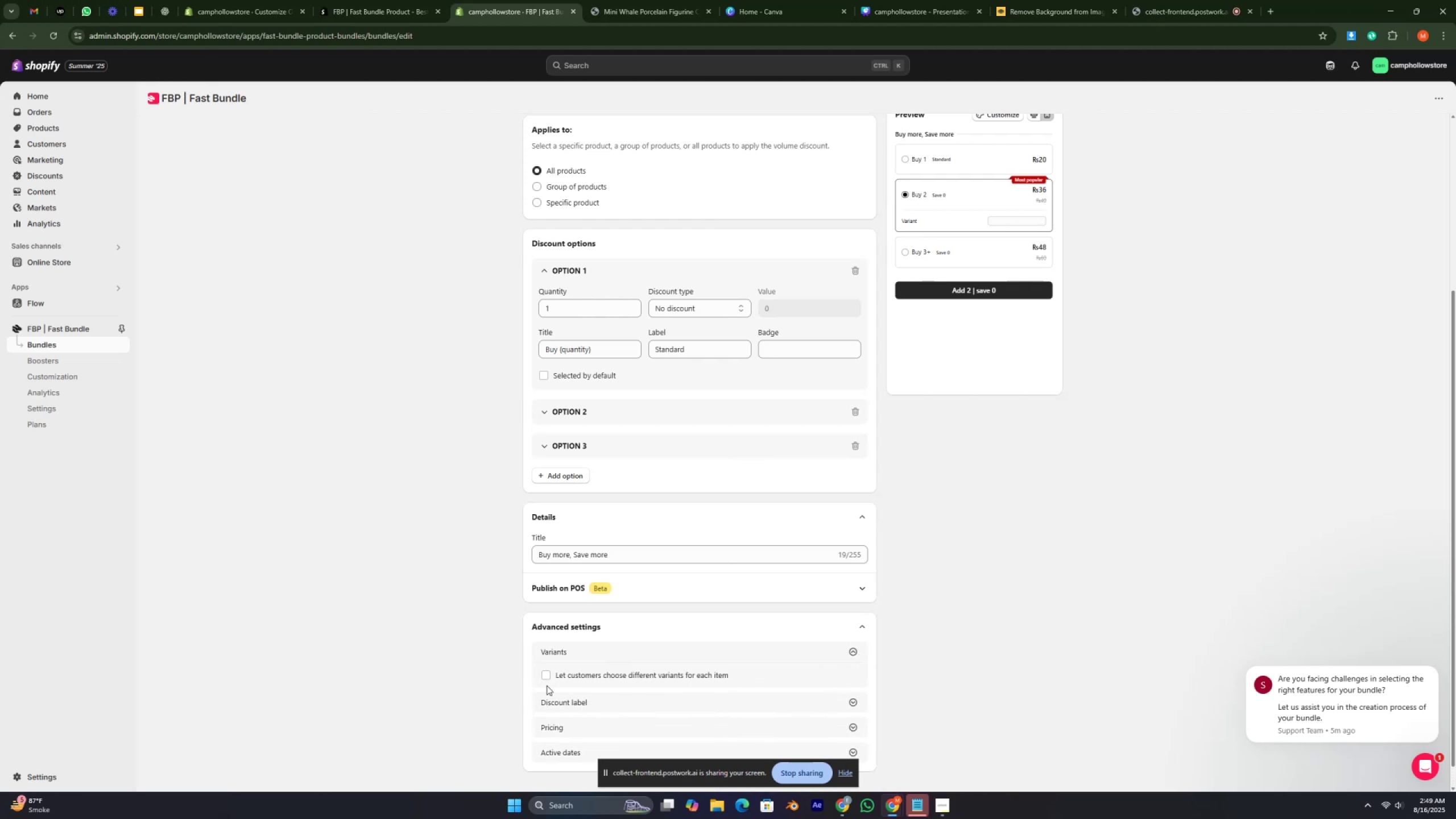 
wait(5.86)
 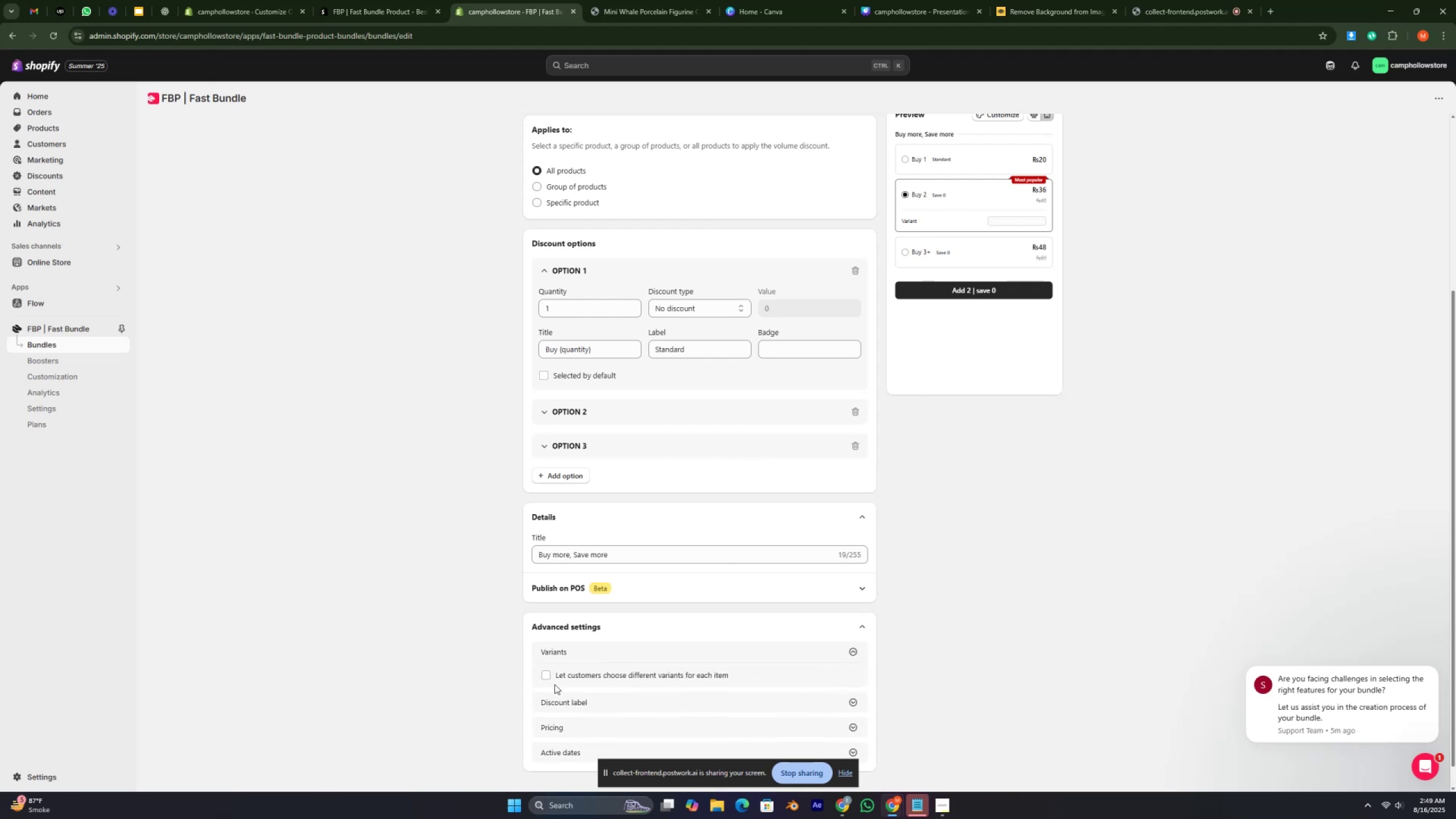 
left_click([546, 675])
 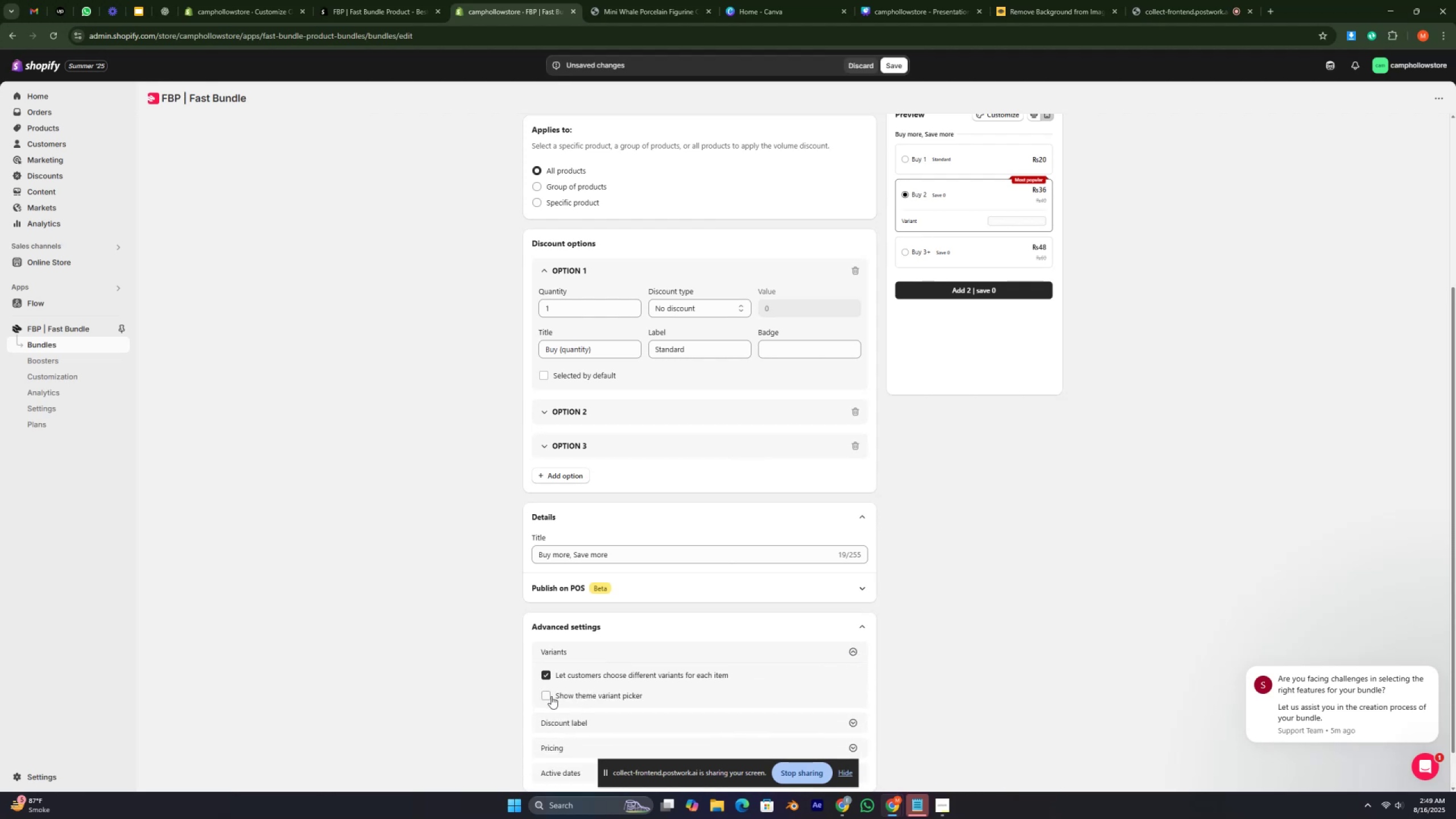 
scroll: coordinate [704, 673], scroll_direction: down, amount: 3.0
 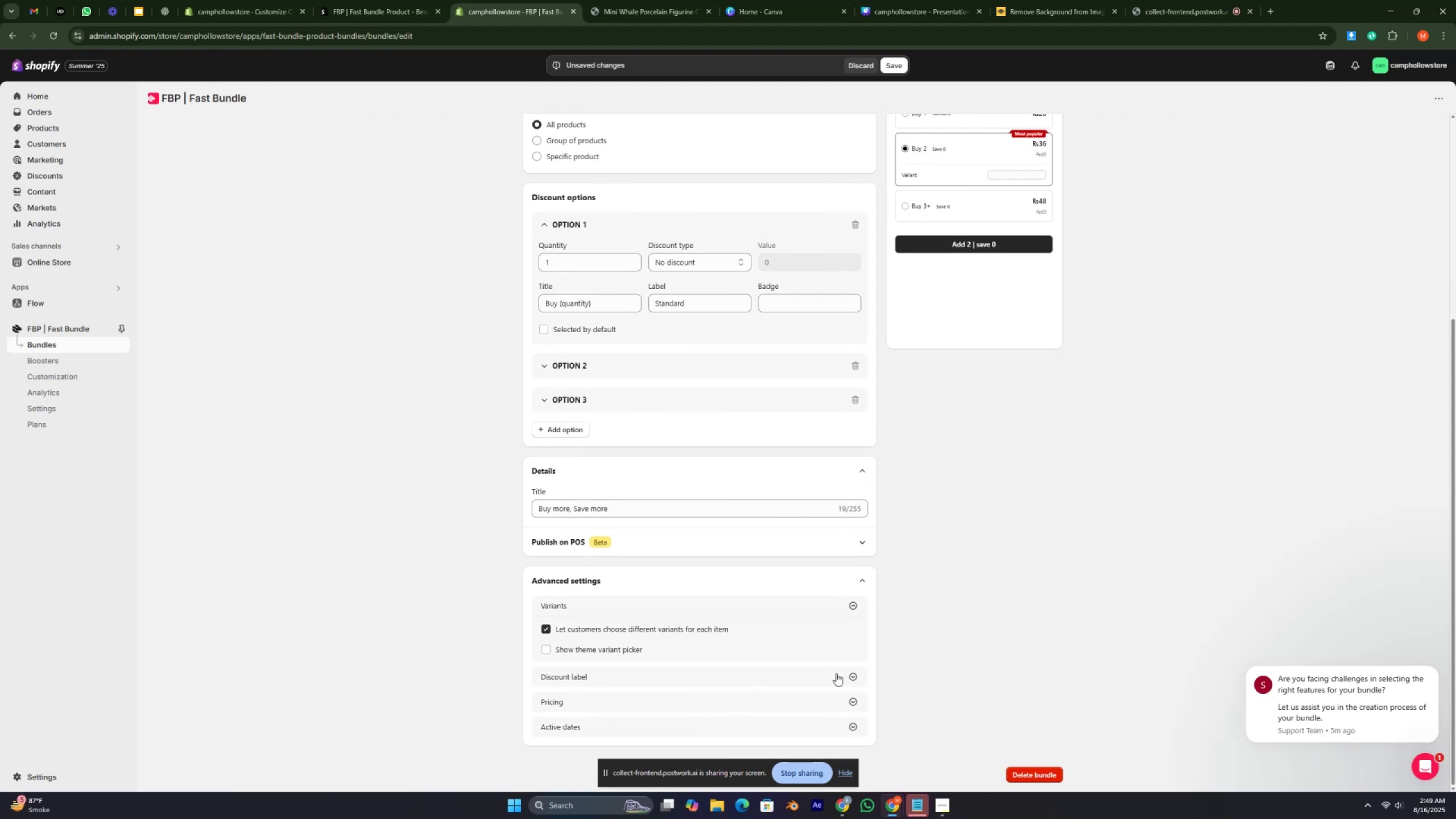 
left_click([836, 673])
 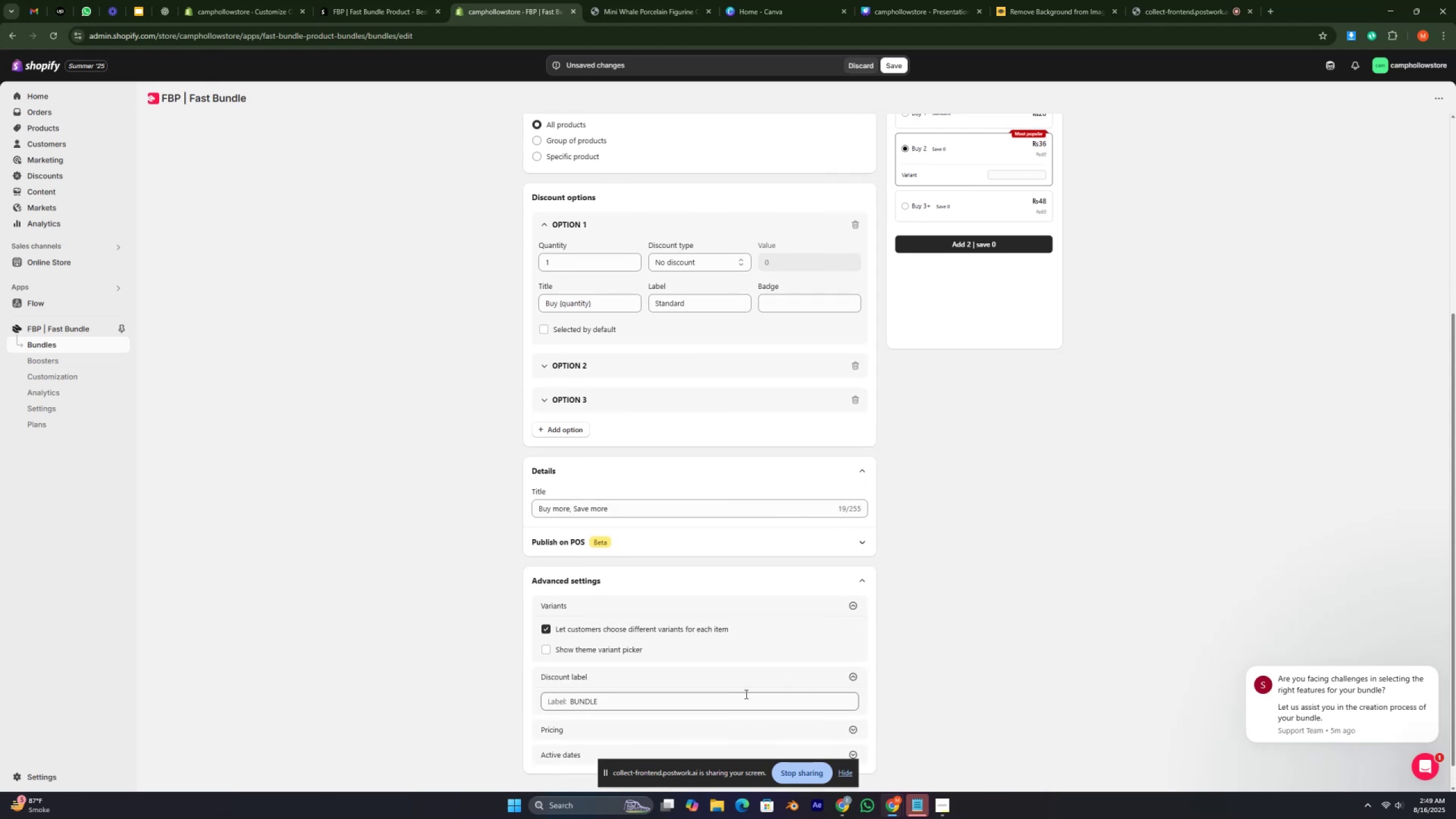 
scroll: coordinate [745, 694], scroll_direction: down, amount: 3.0
 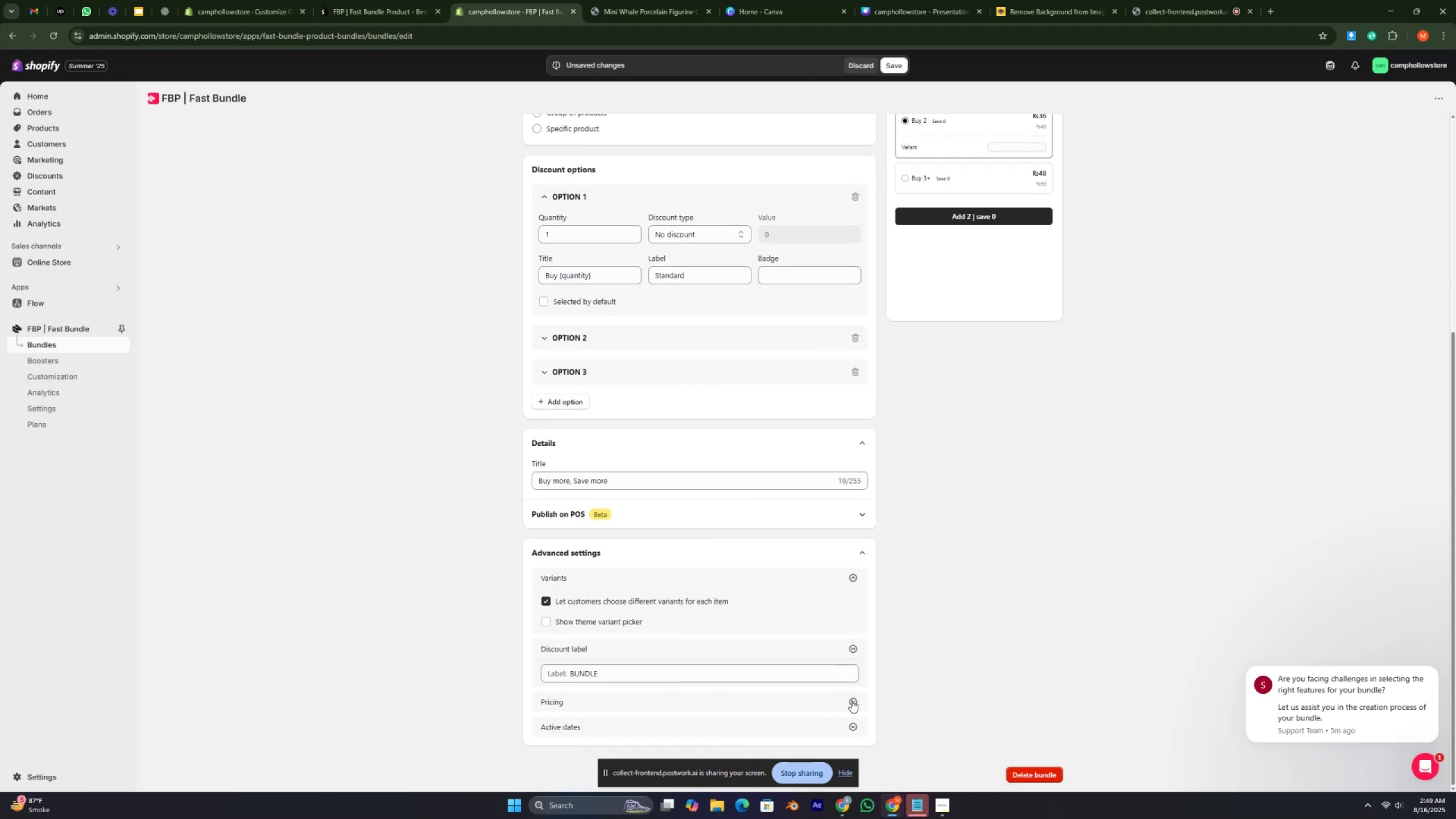 
left_click([851, 700])
 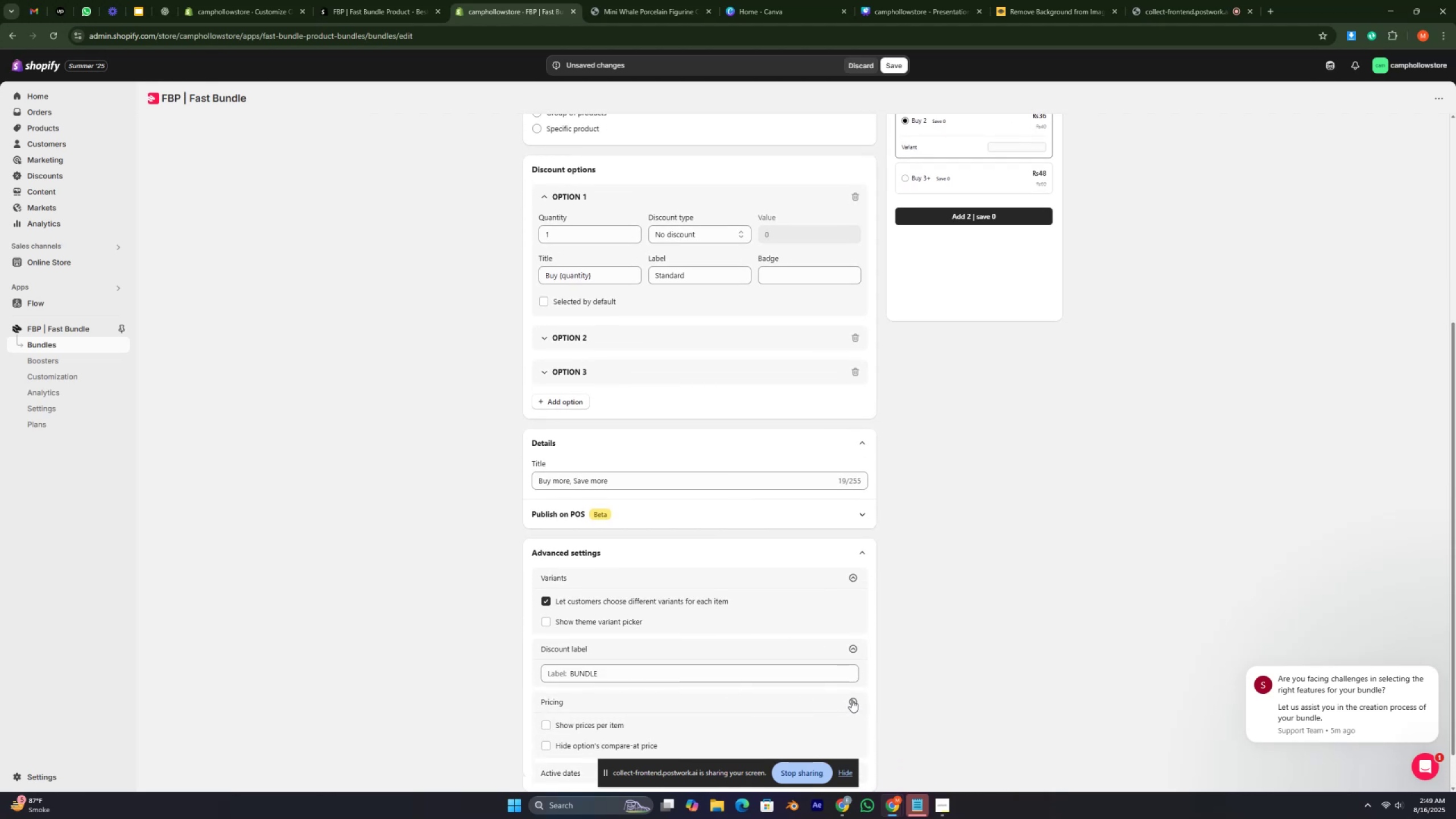 
scroll: coordinate [847, 698], scroll_direction: down, amount: 3.0
 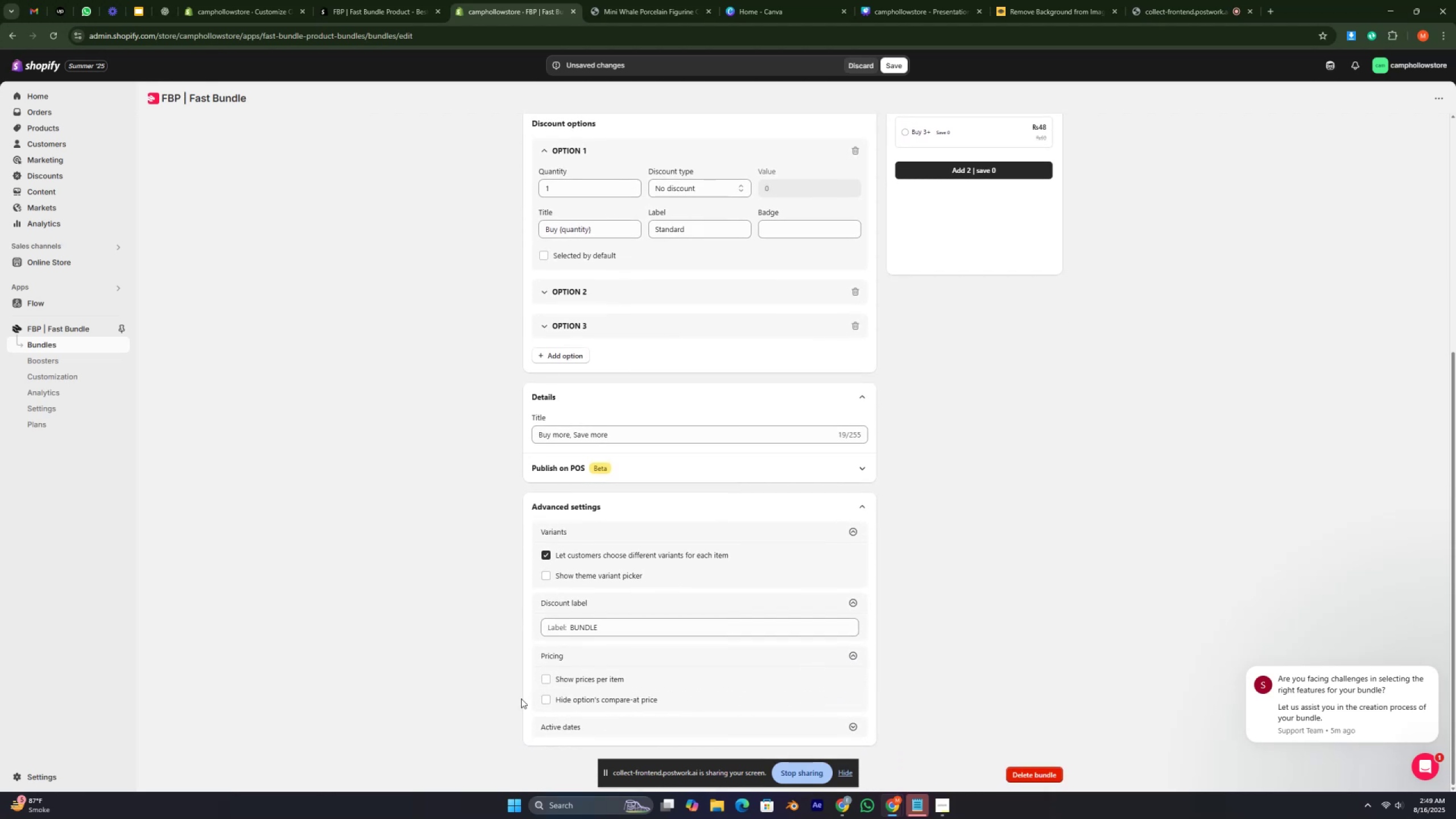 
left_click([547, 682])
 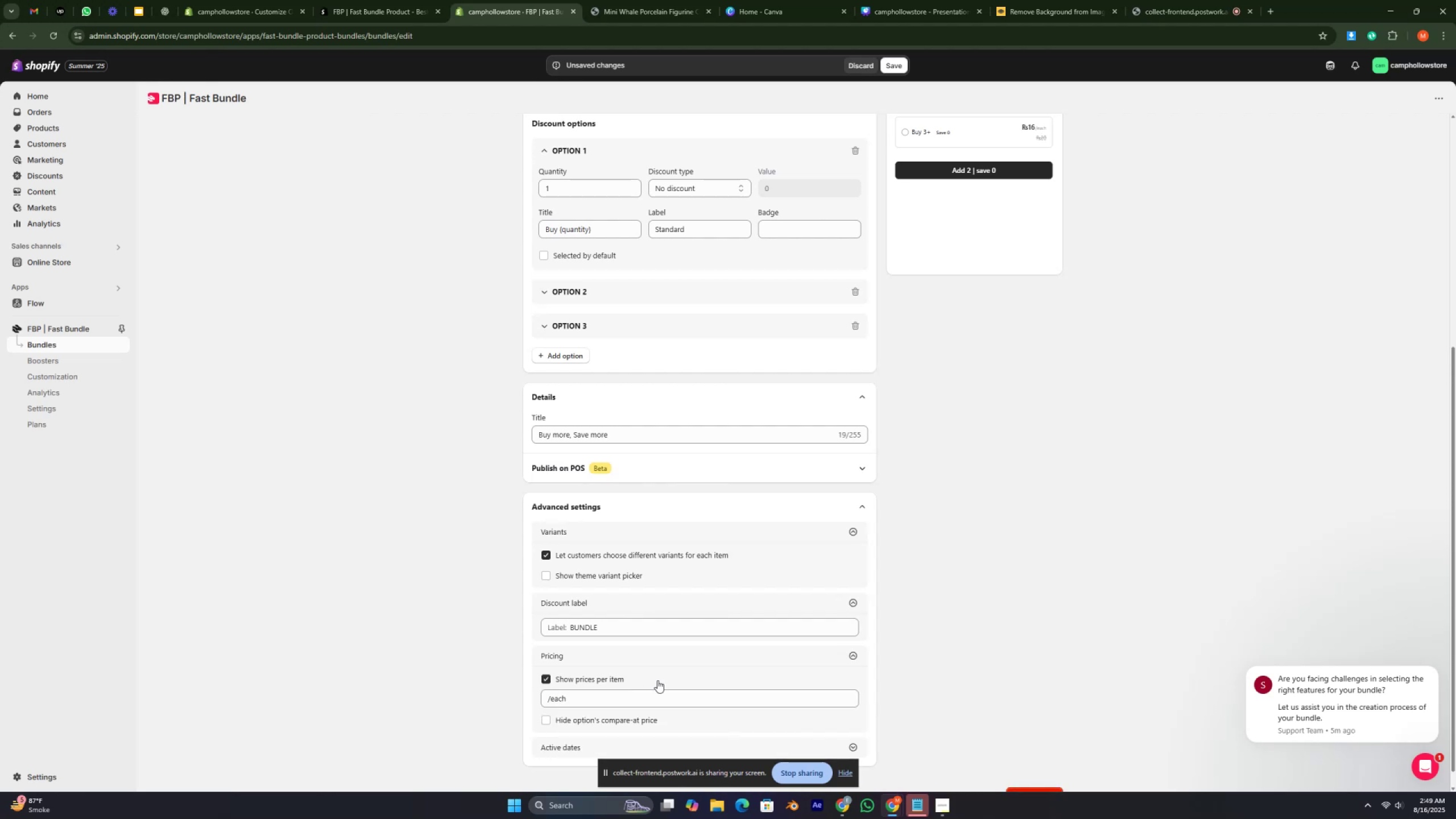 
scroll: coordinate [668, 680], scroll_direction: down, amount: 3.0
 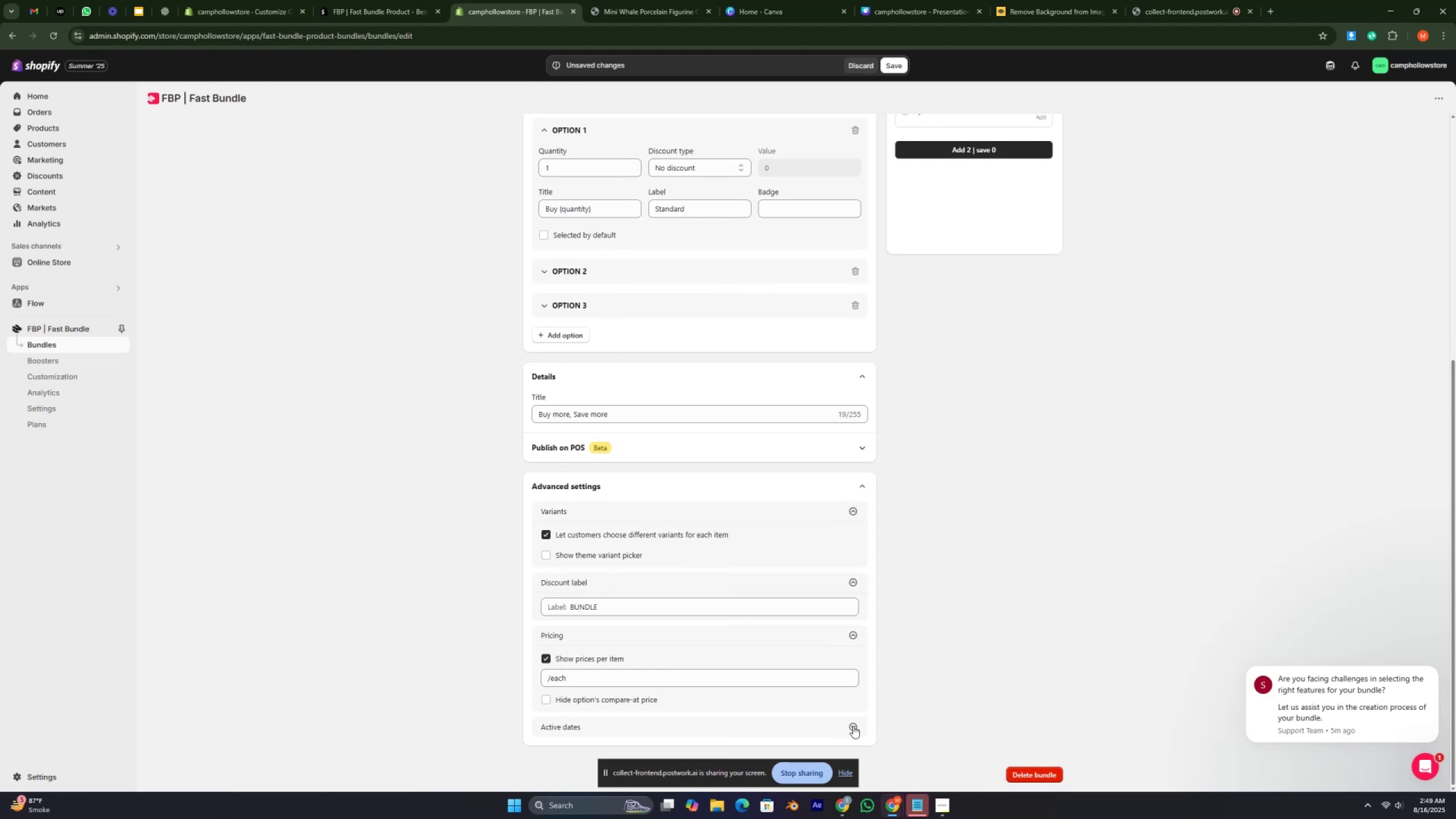 
left_click([853, 726])
 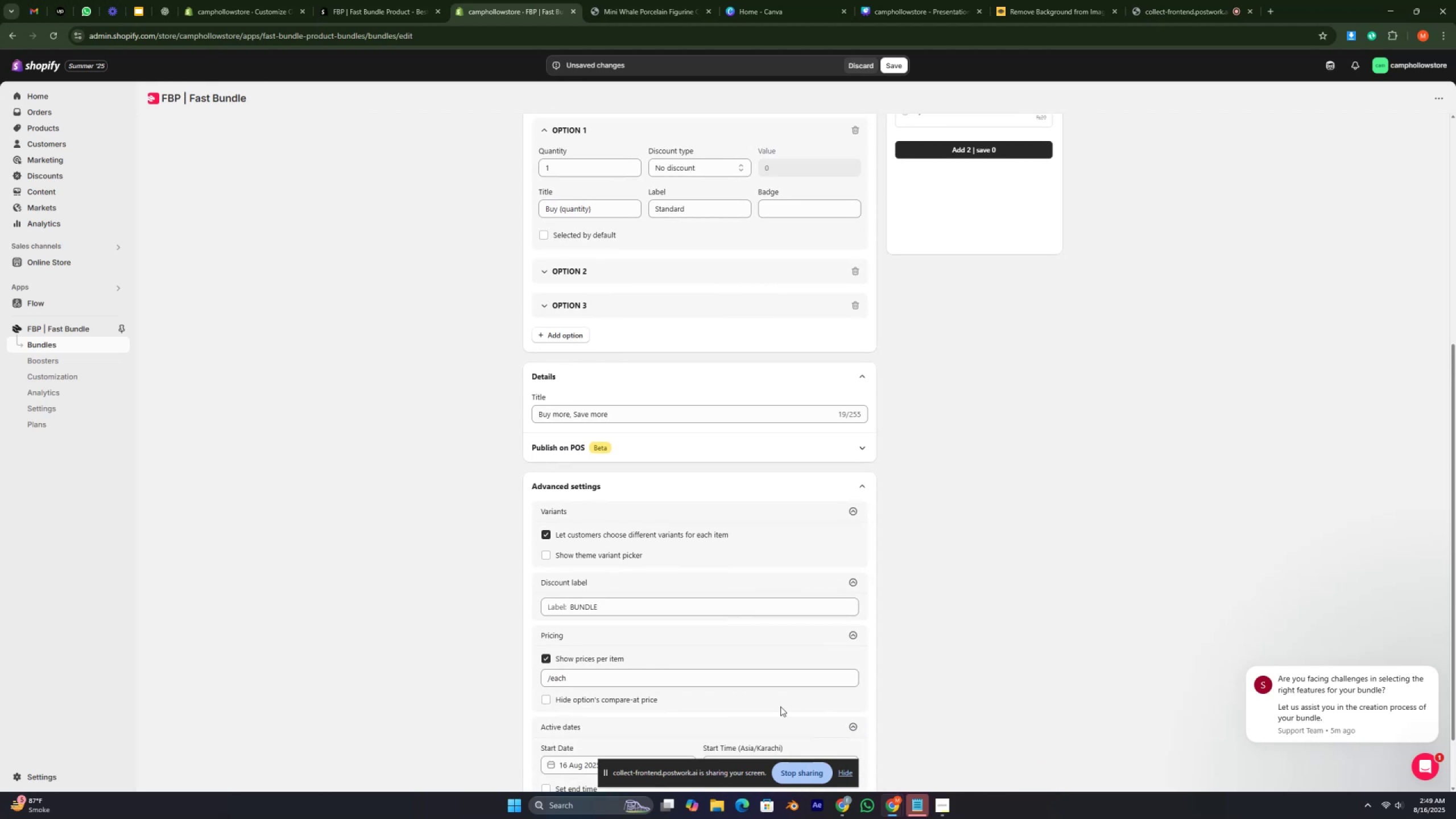 
scroll: coordinate [756, 689], scroll_direction: down, amount: 3.0
 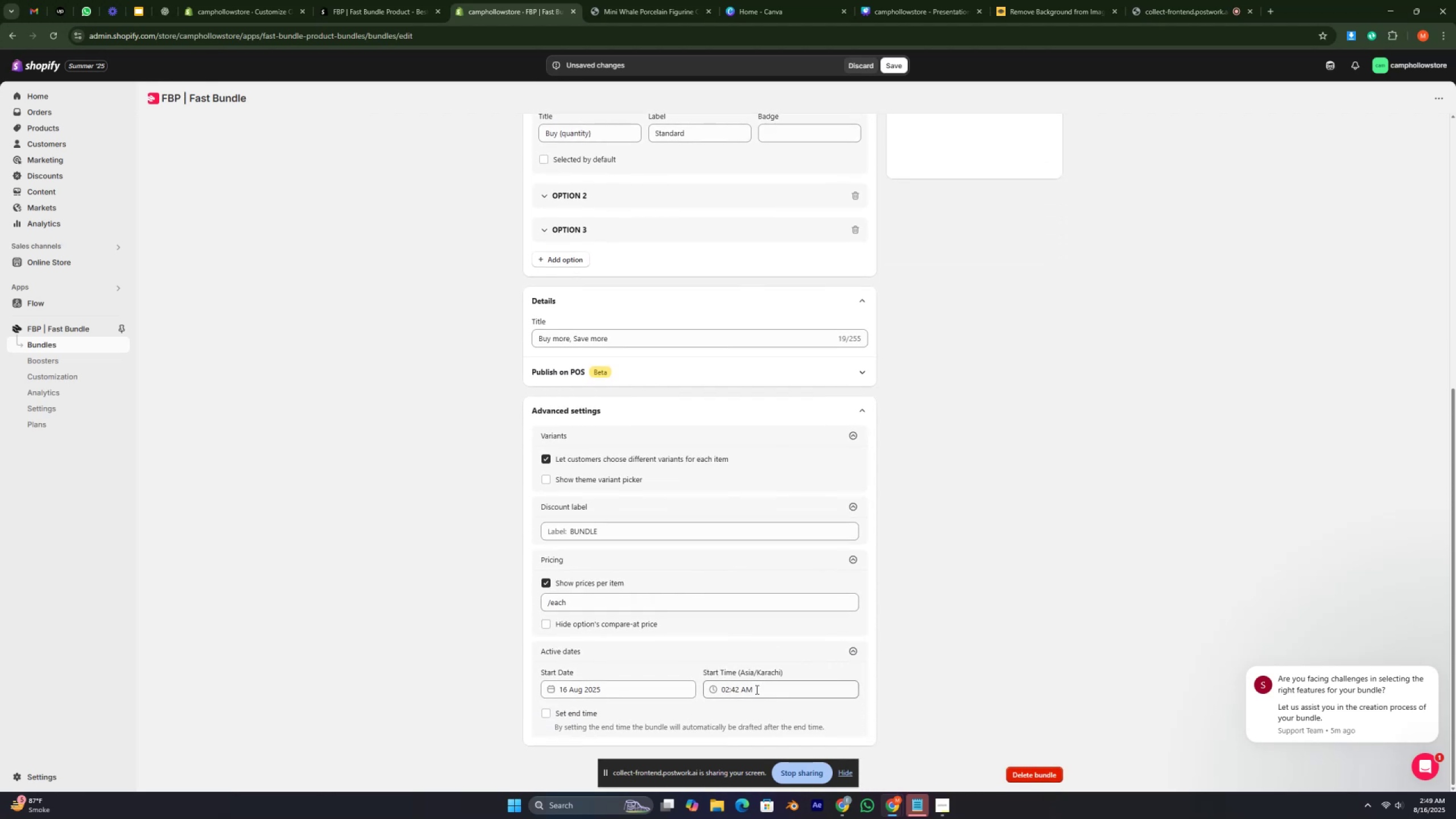 
scroll: coordinate [755, 689], scroll_direction: up, amount: 18.0
 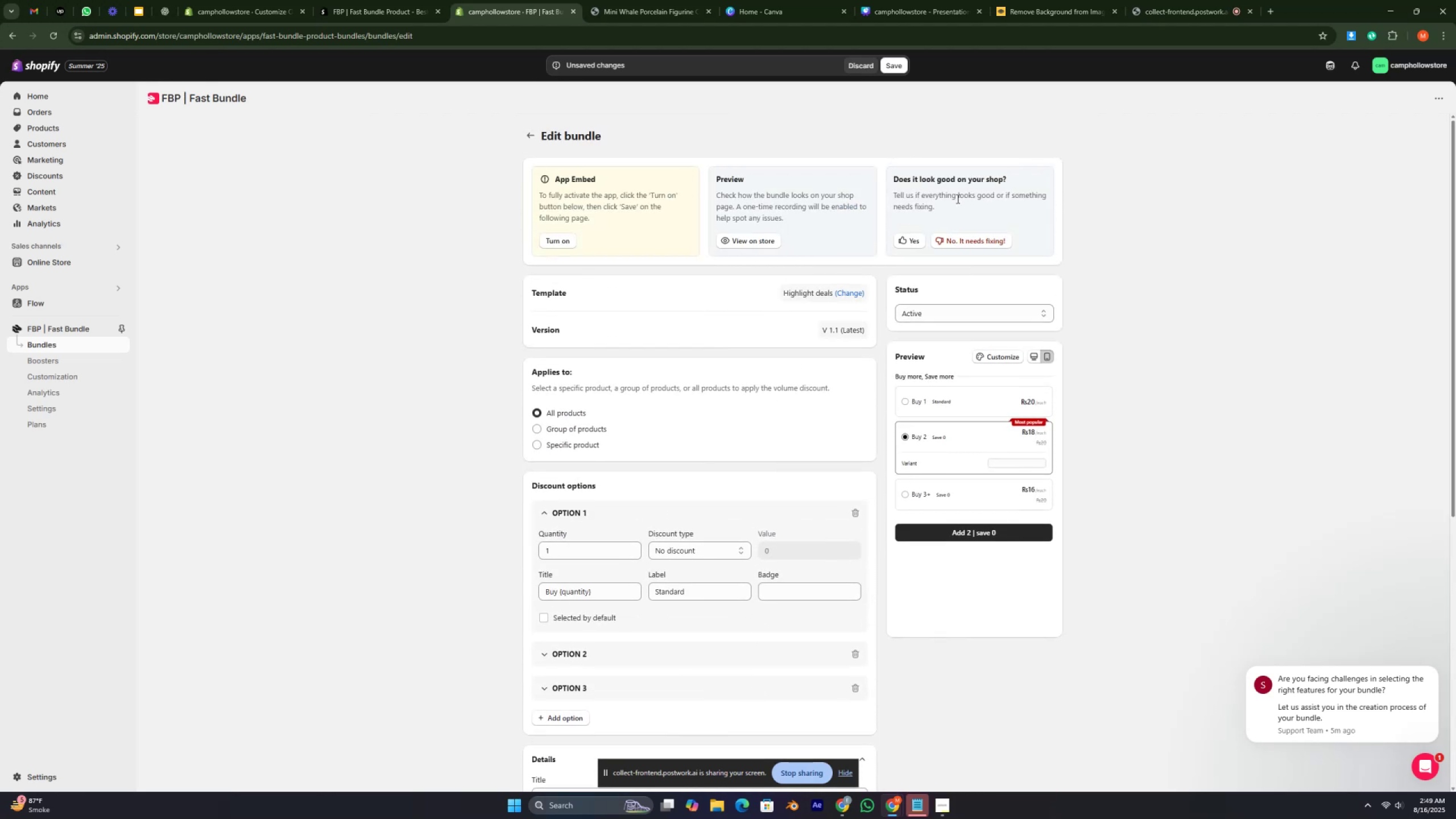 
left_click([897, 238])
 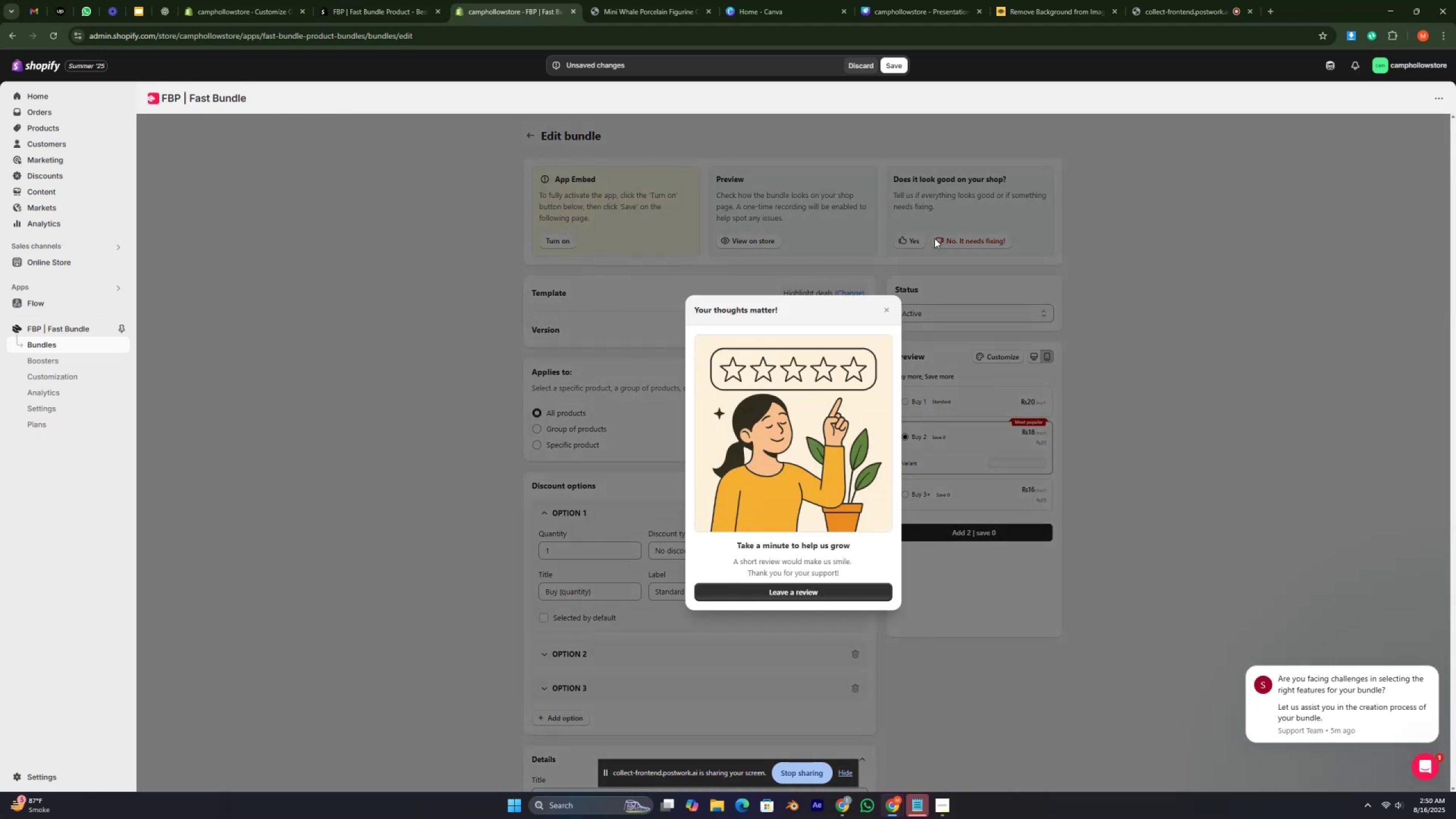 
left_click([1138, 275])
 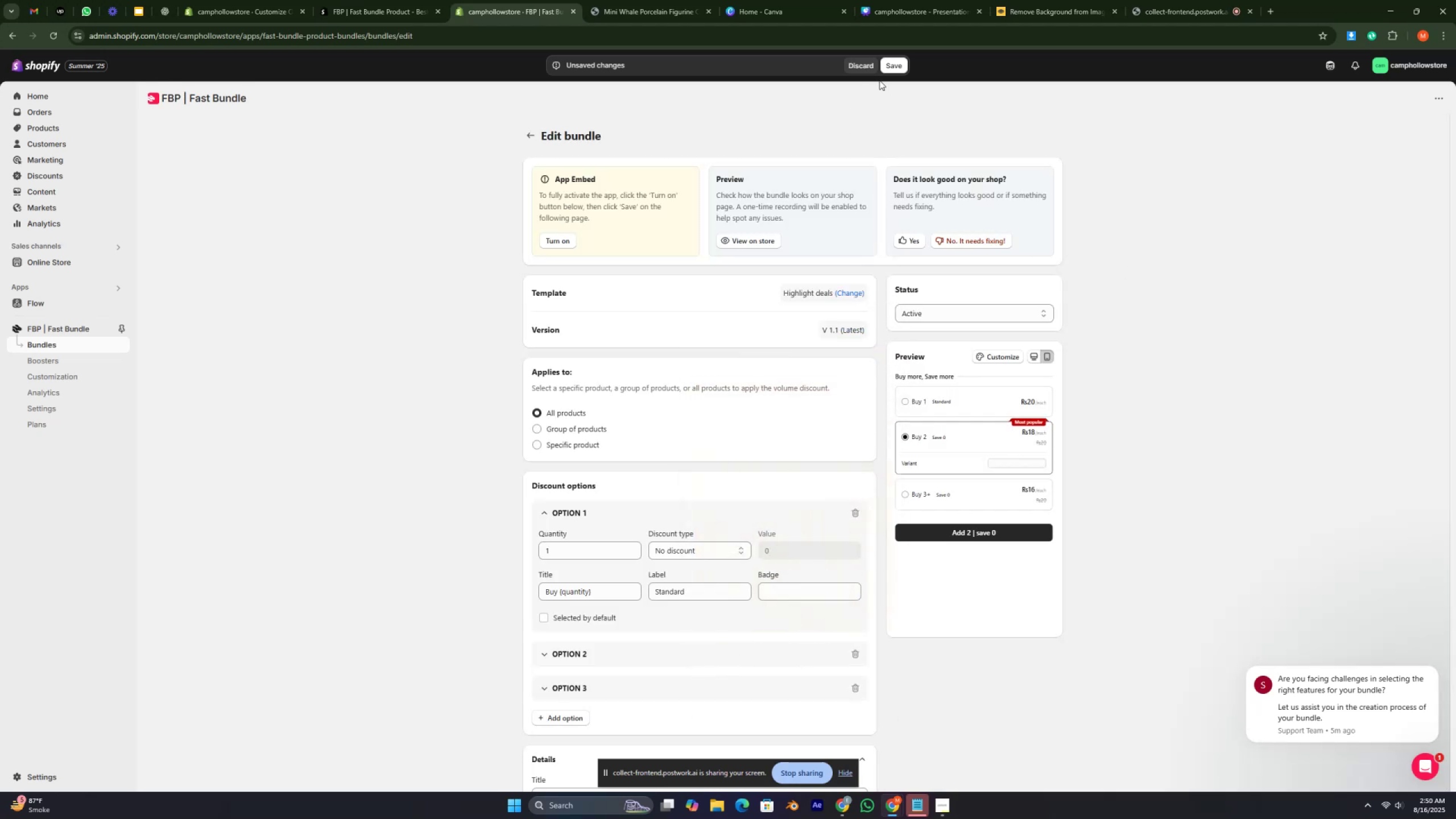 
left_click([891, 63])
 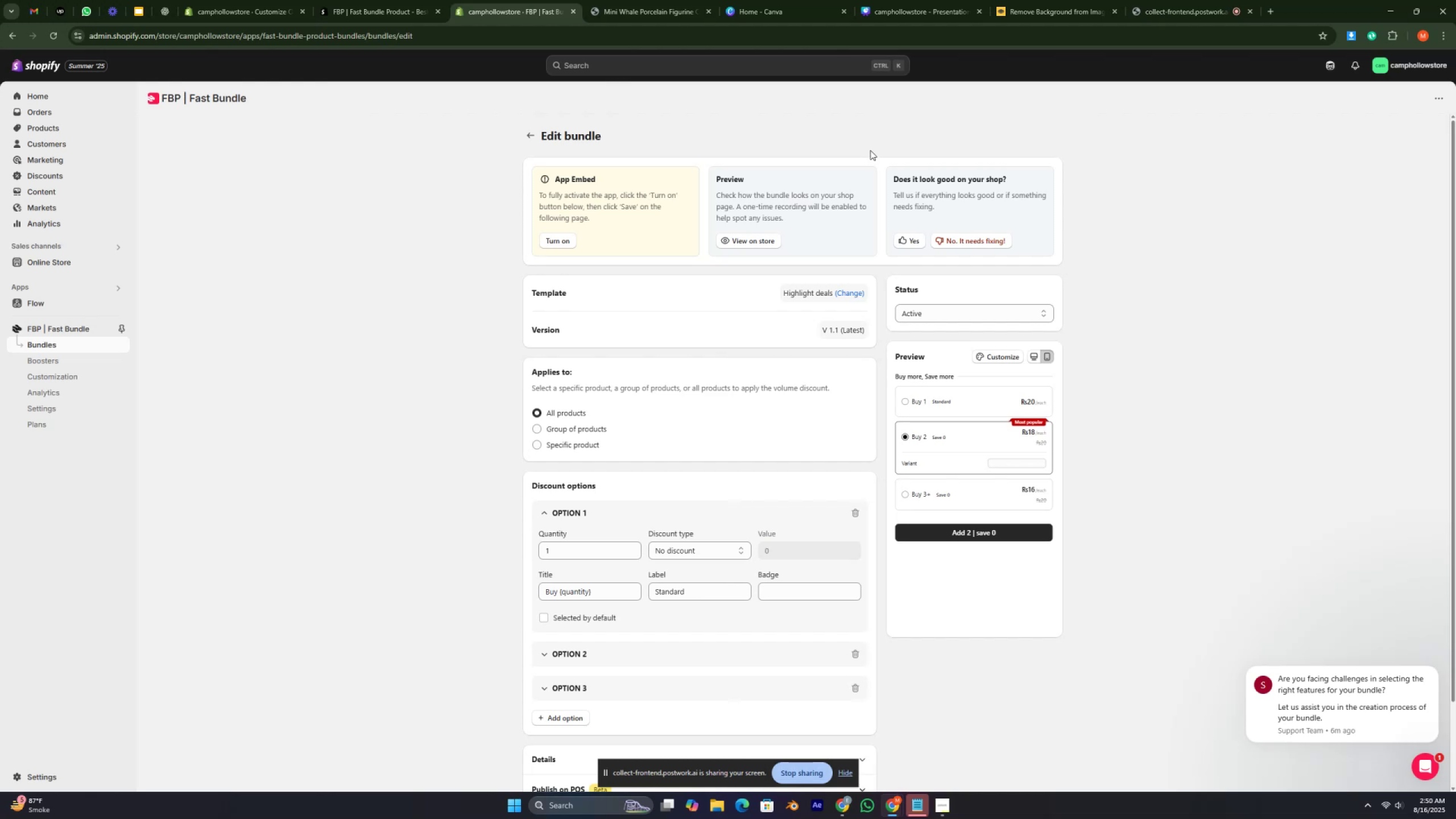 
wait(12.91)
 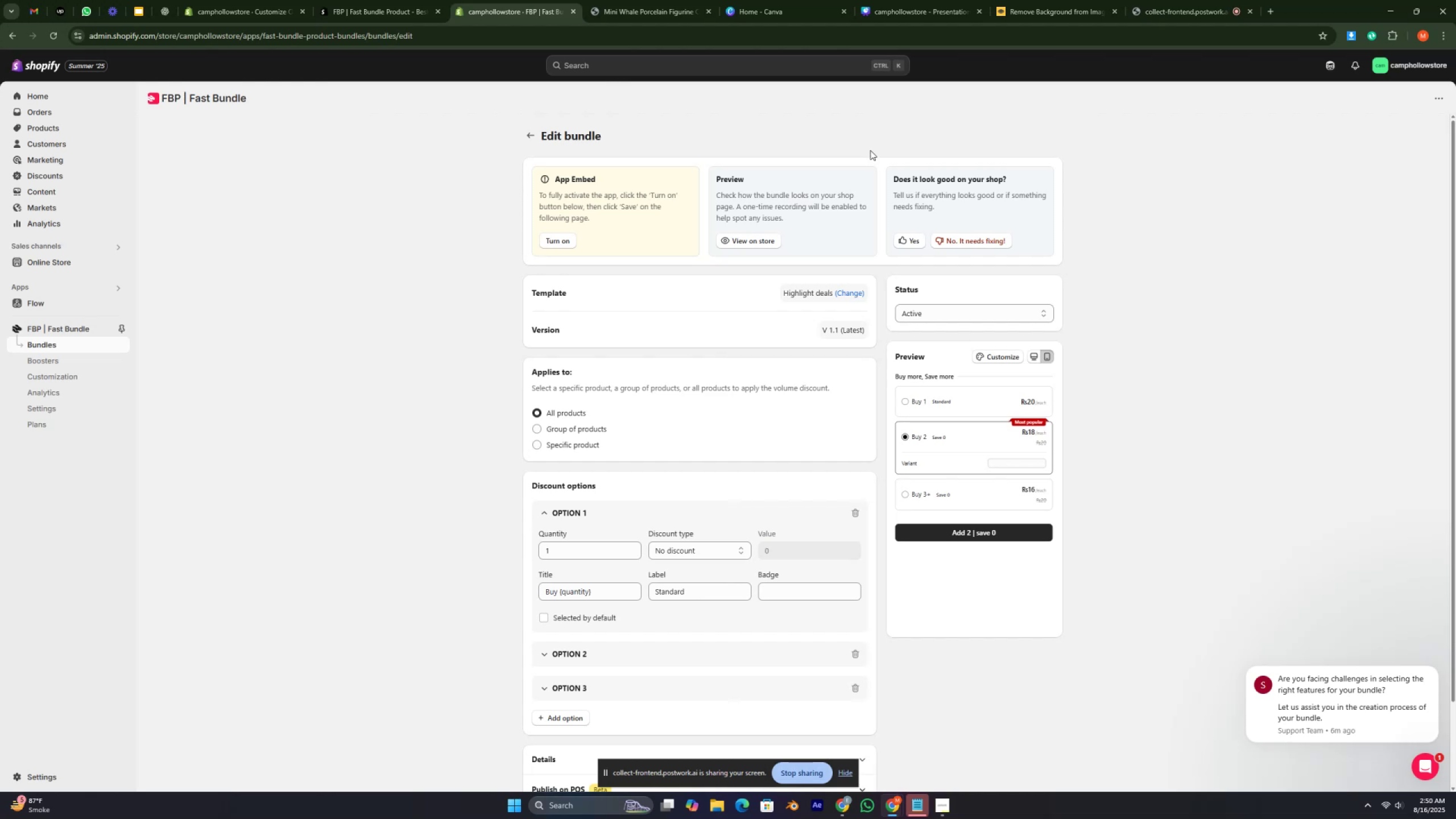 
left_click_drag(start_coordinate=[82, 259], to_coordinate=[81, 256])
 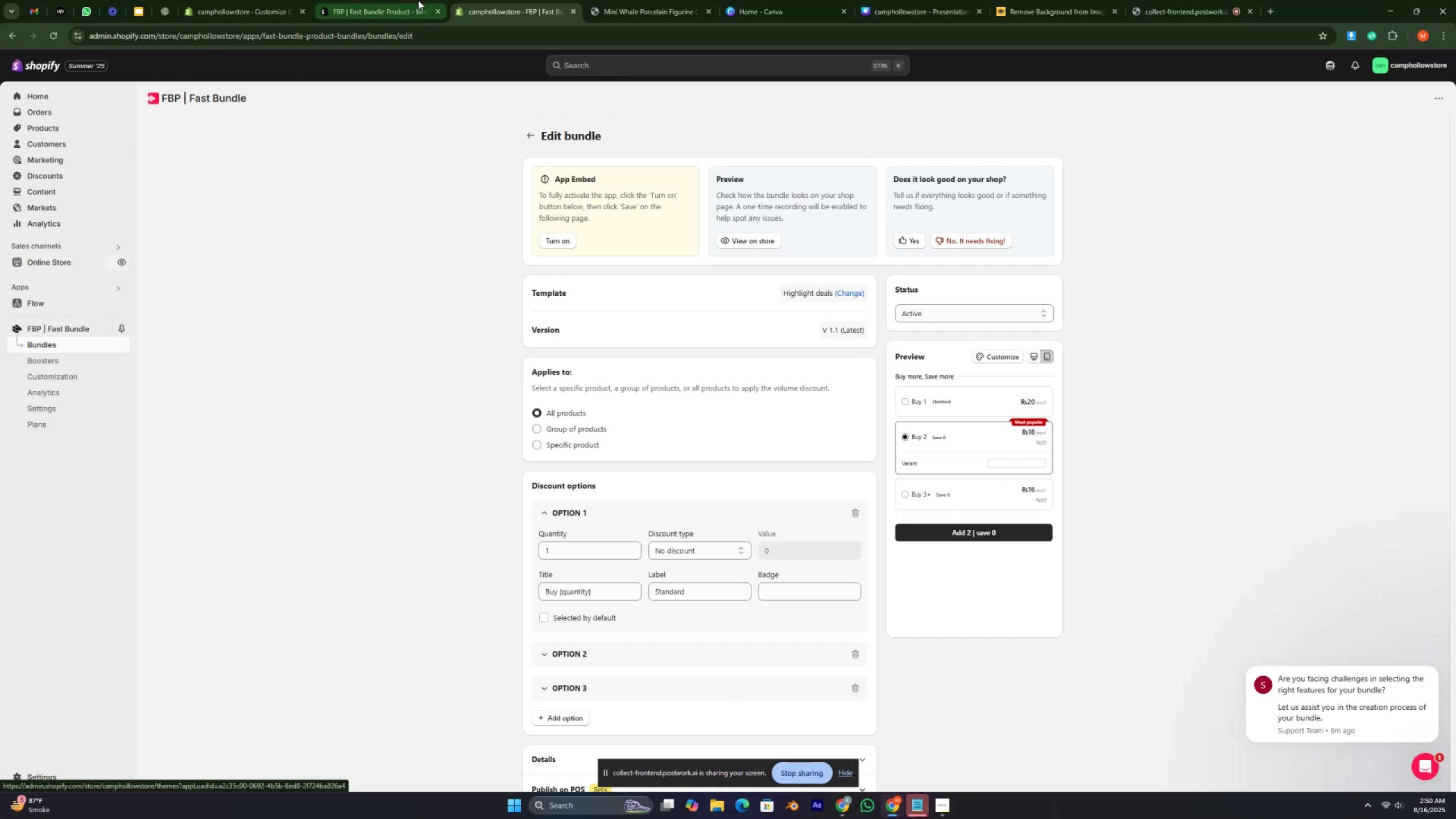 
left_click([227, 15])
 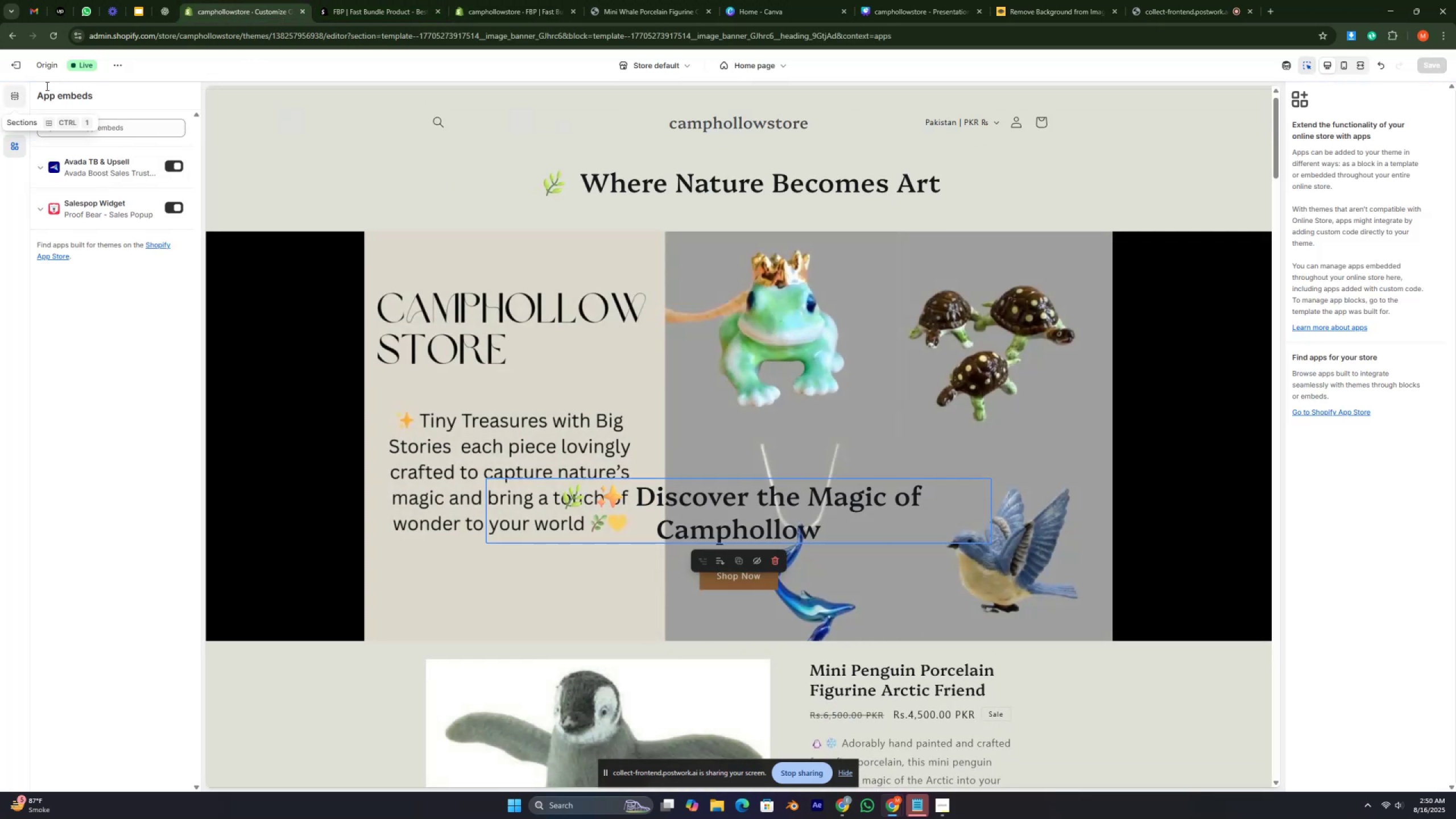 
left_click_drag(start_coordinate=[57, 36], to_coordinate=[53, 25])
 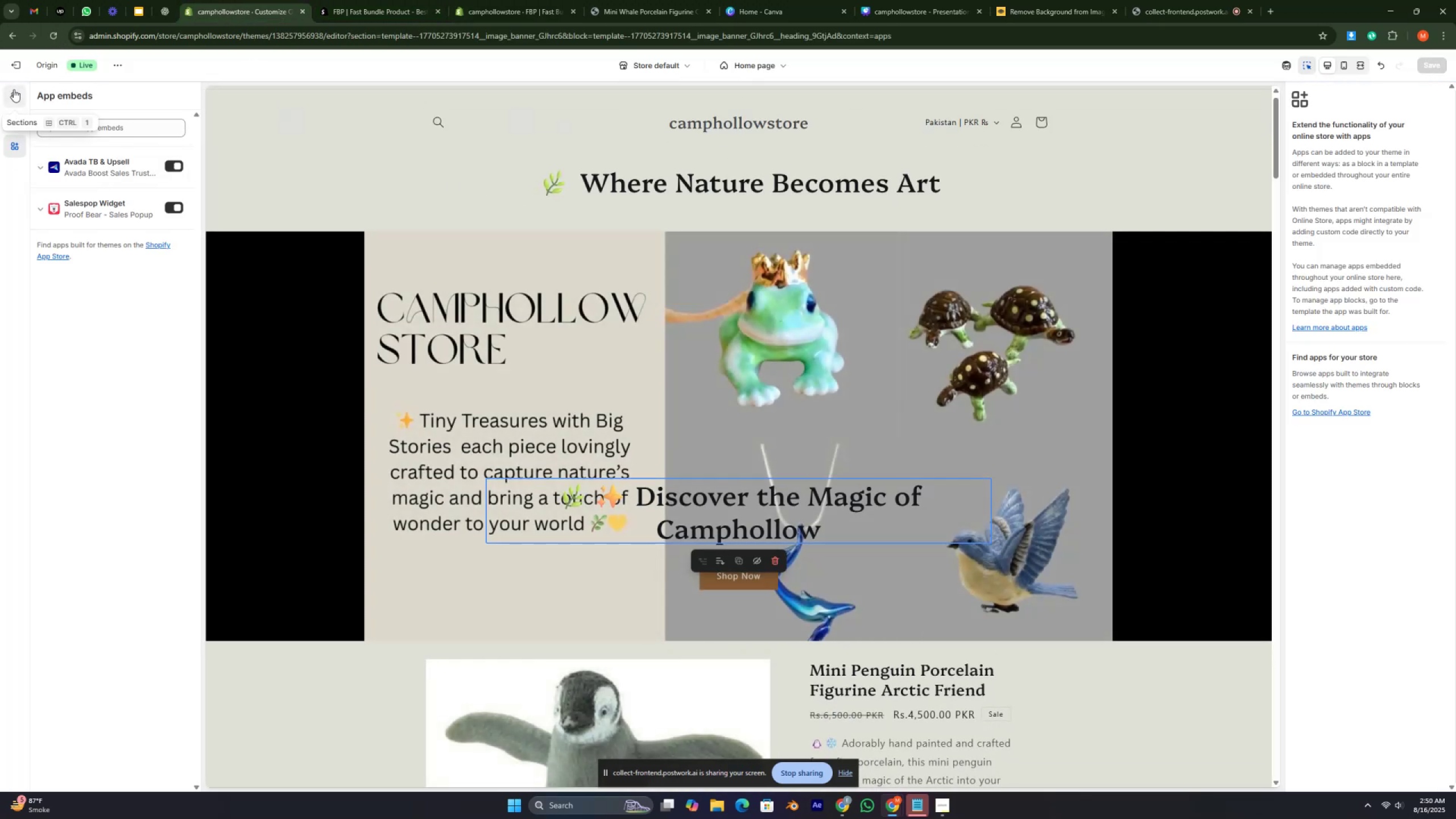 
left_click([14, 89])
 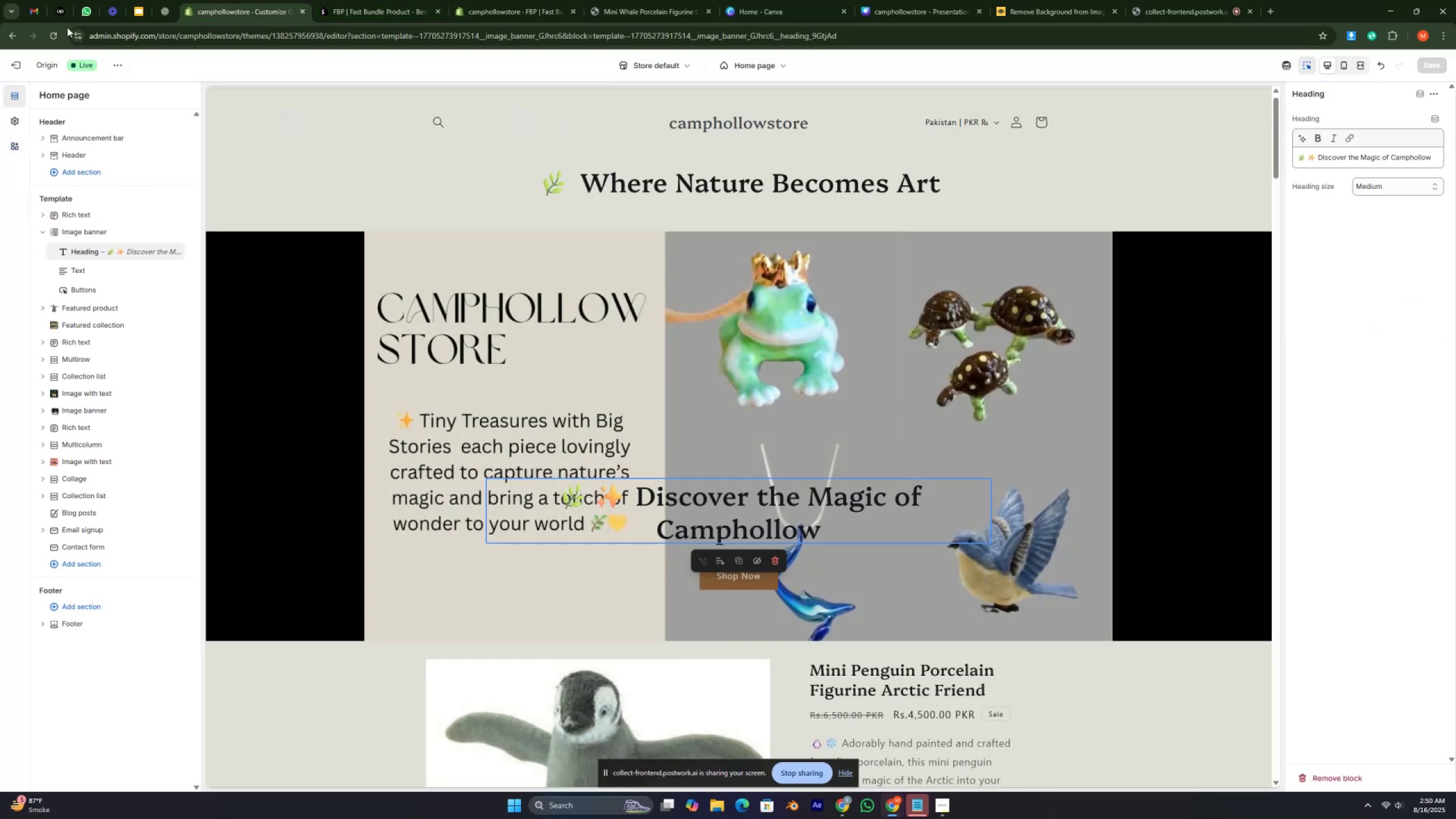 
left_click([56, 32])
 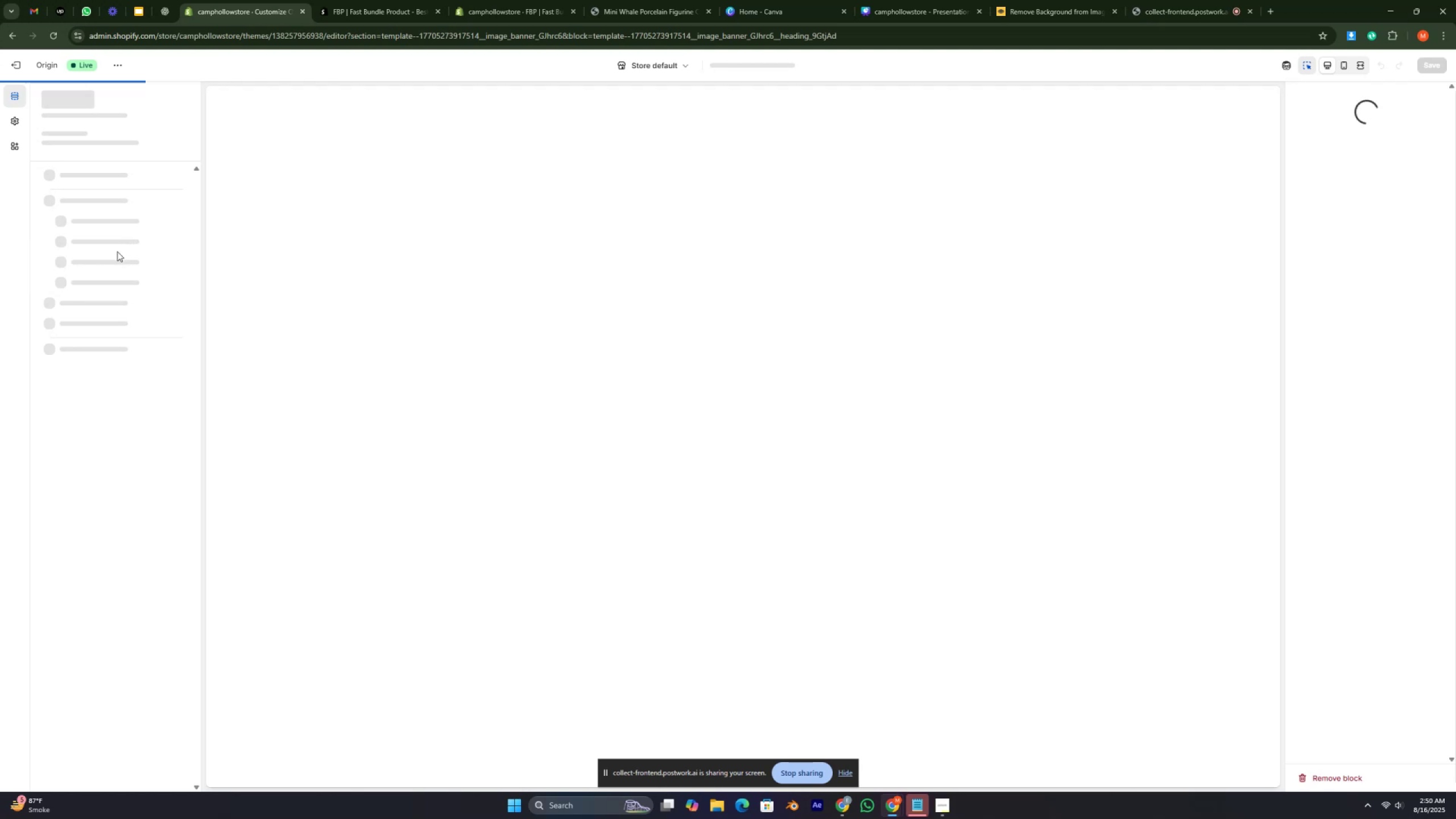 
wait(26.34)
 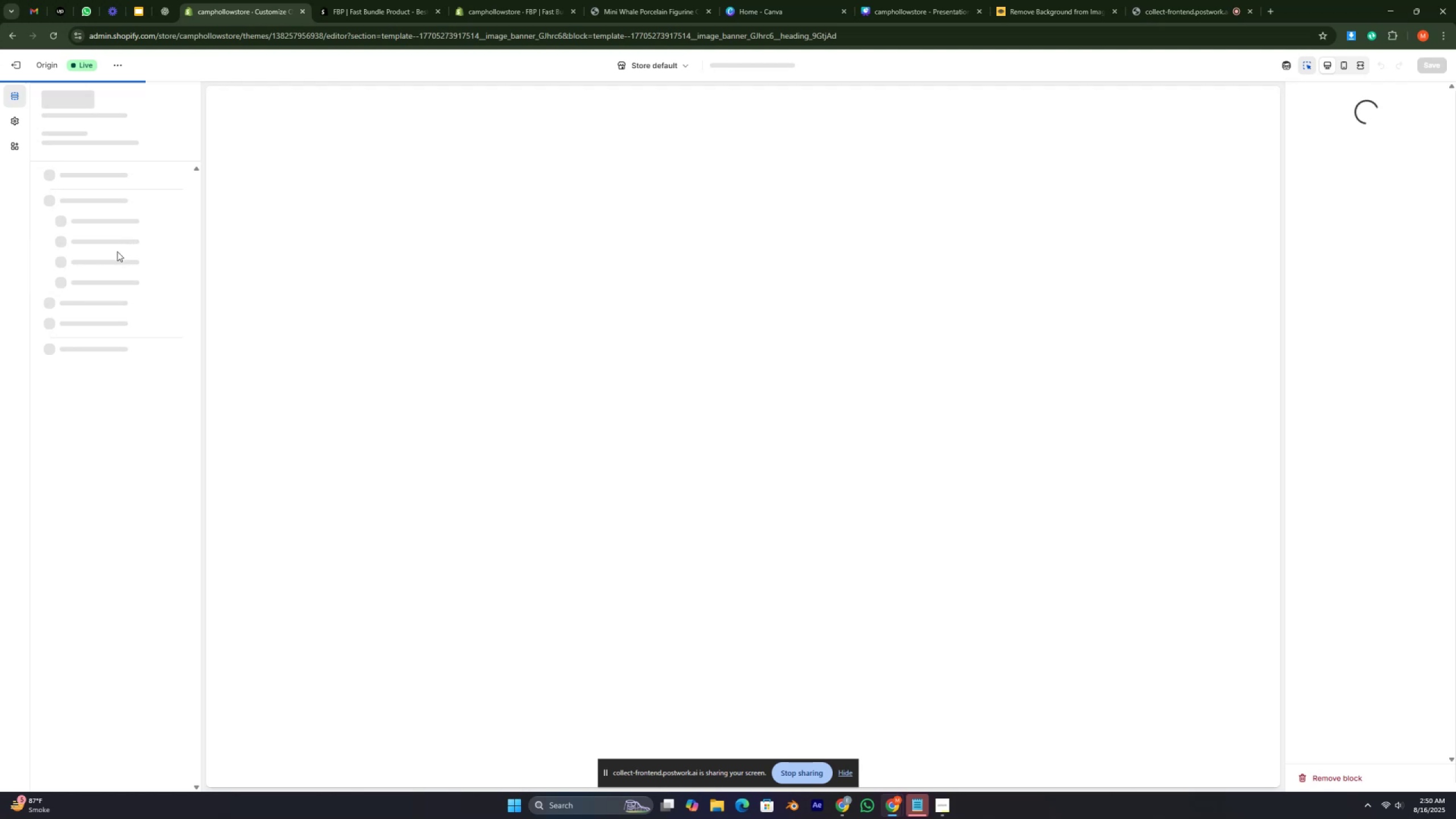 
mouse_move([136, 351])
 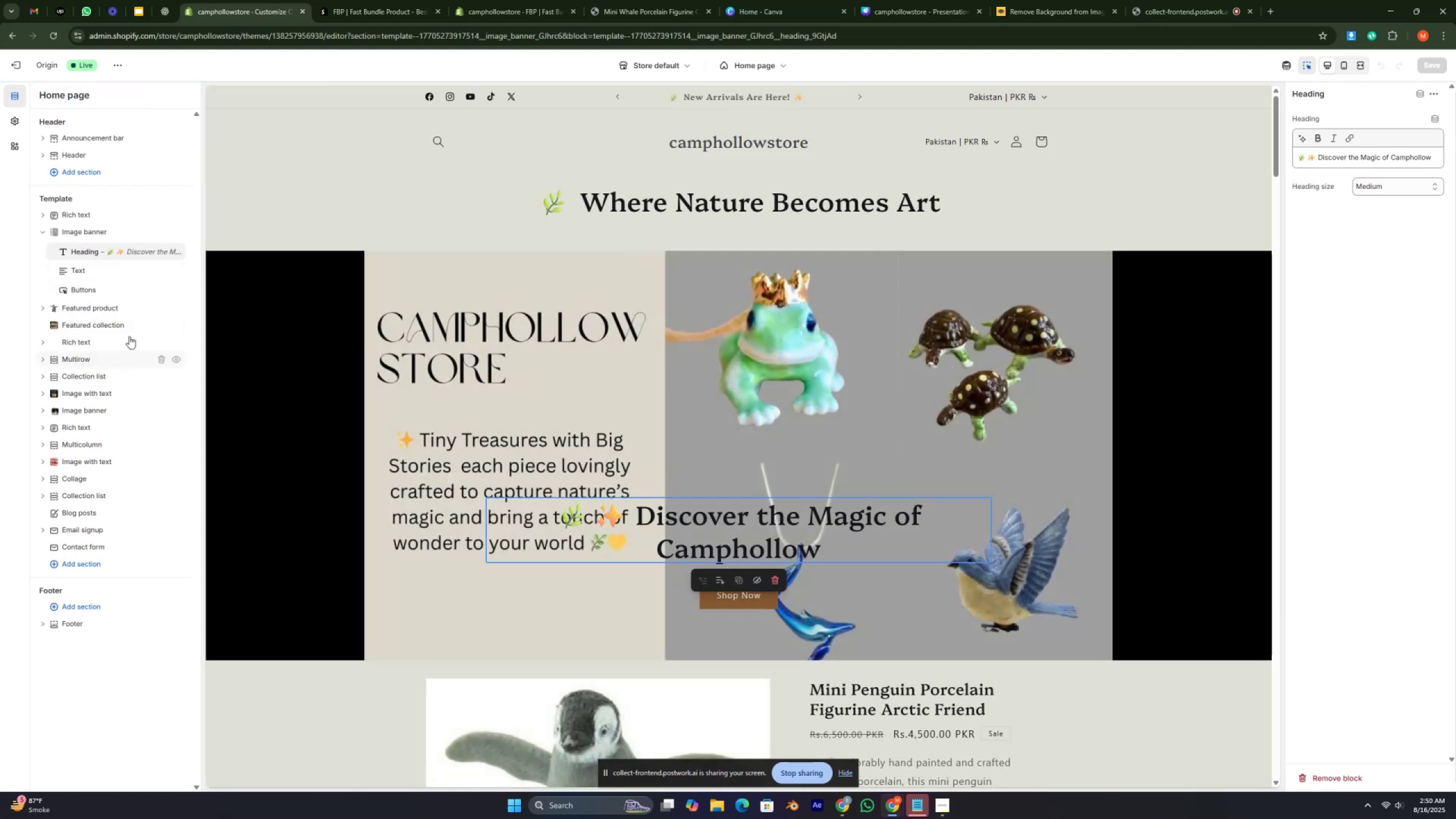 
mouse_move([111, 324])
 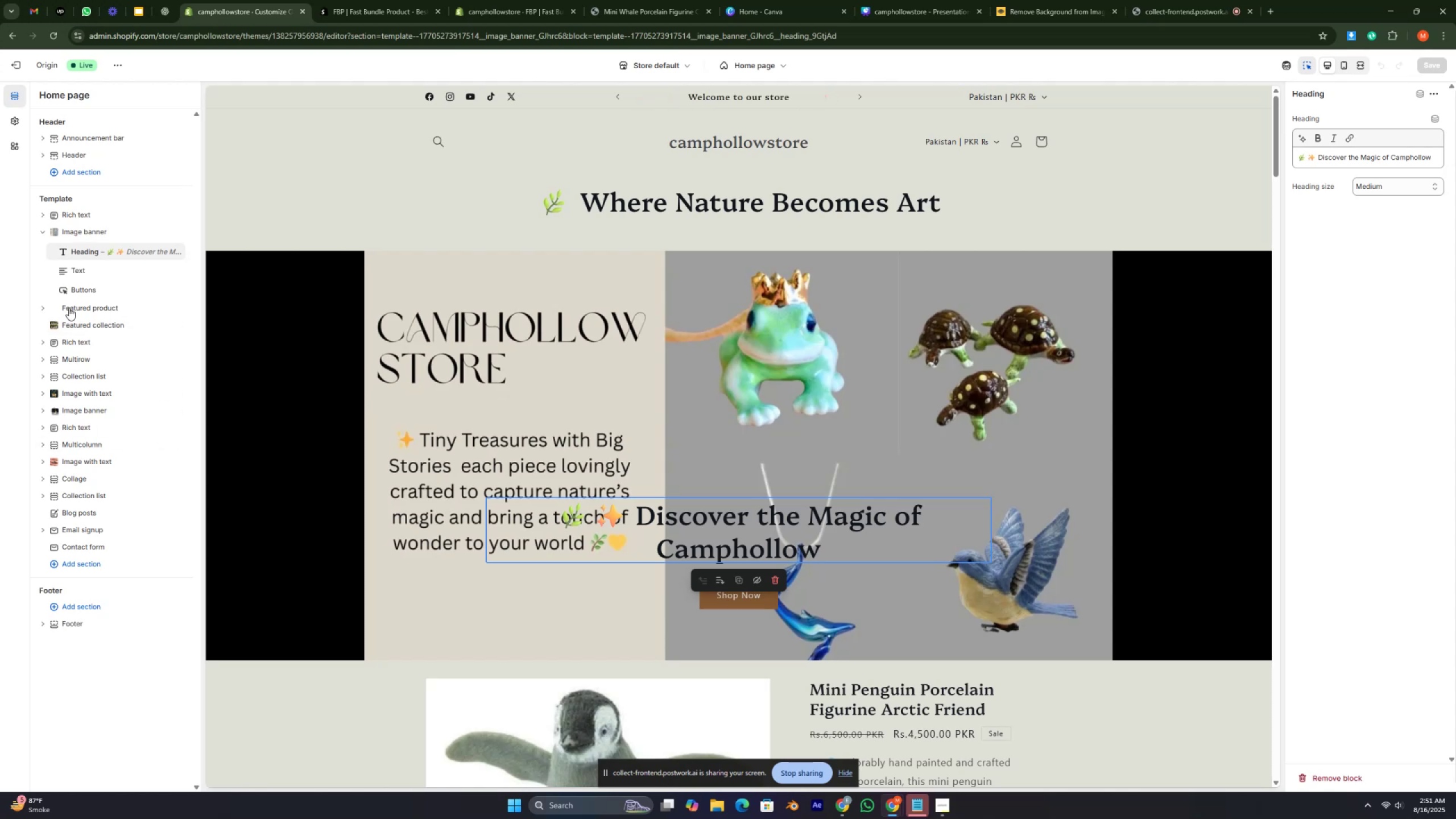 
mouse_move([88, 241])
 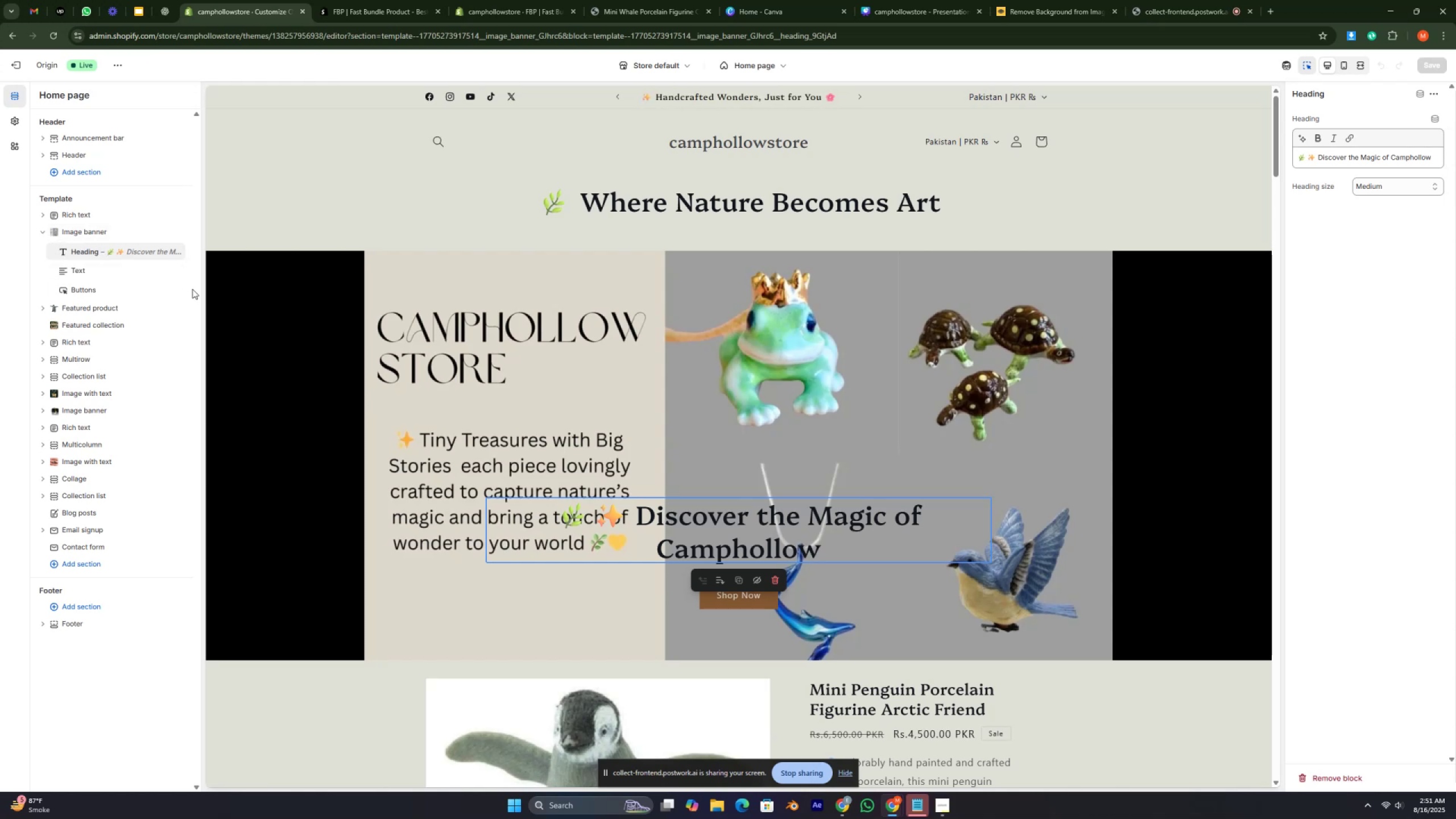 
wait(13.54)
 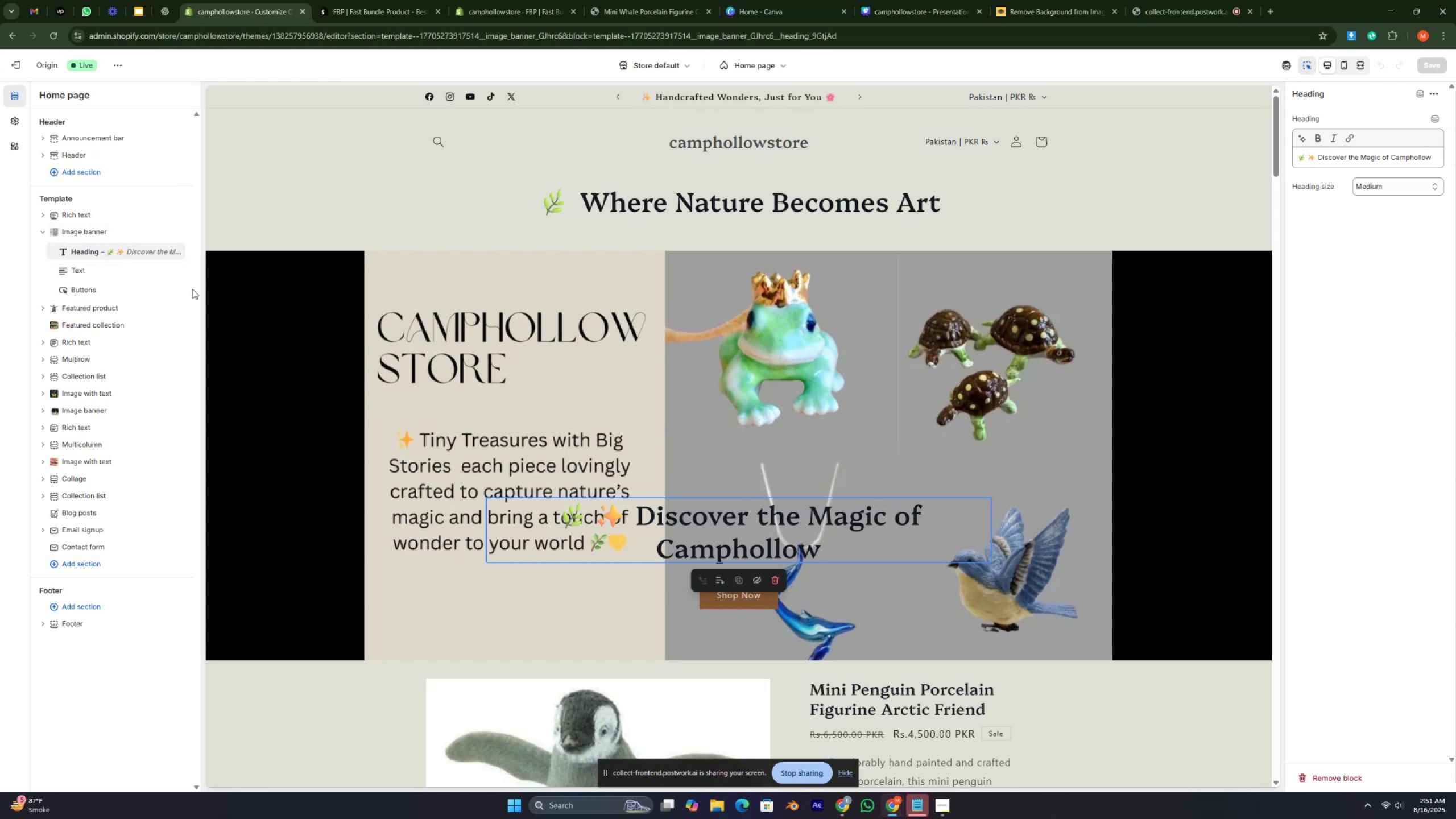 
scroll: coordinate [124, 500], scroll_direction: down, amount: 2.0
 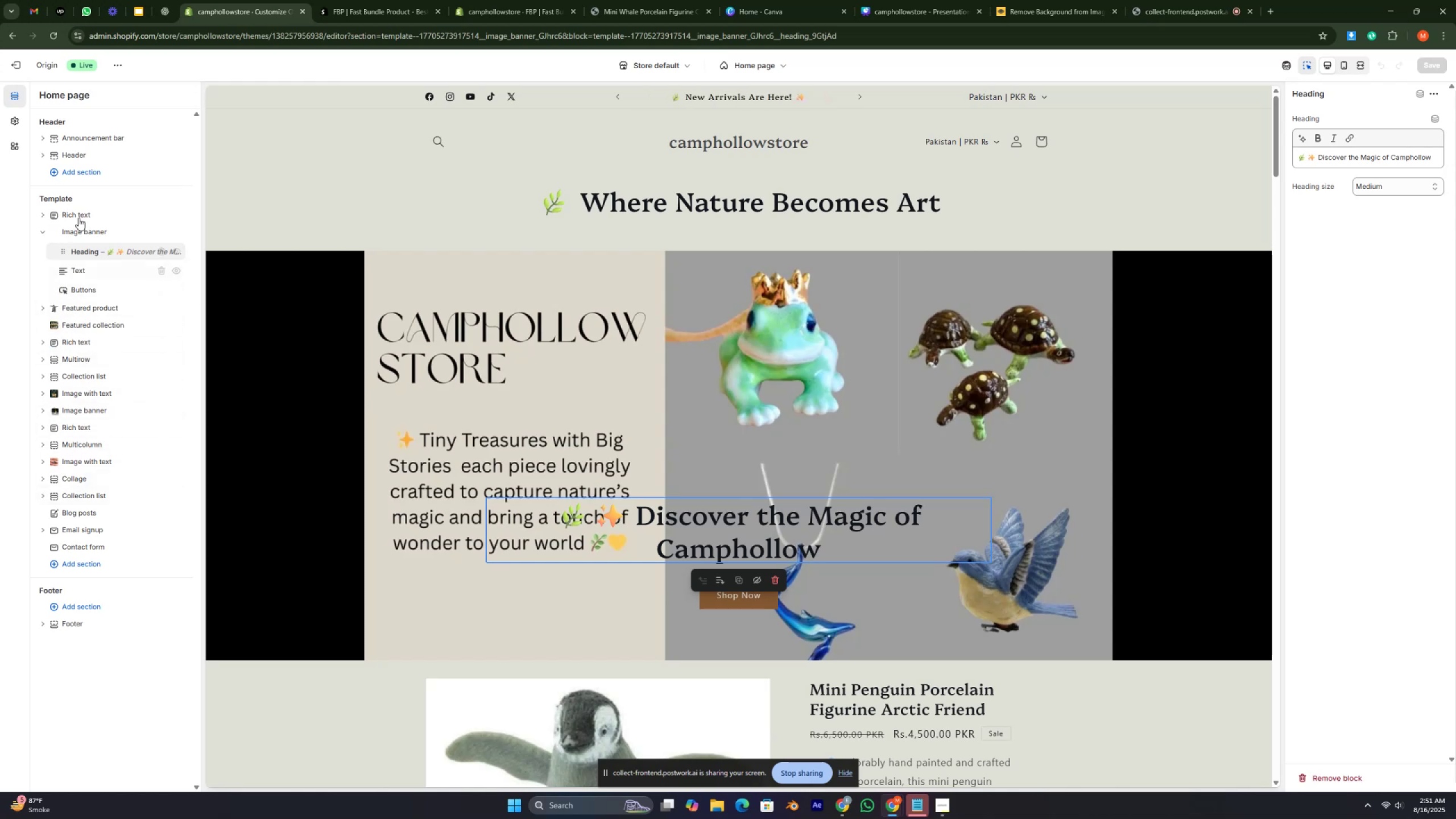 
wait(5.2)
 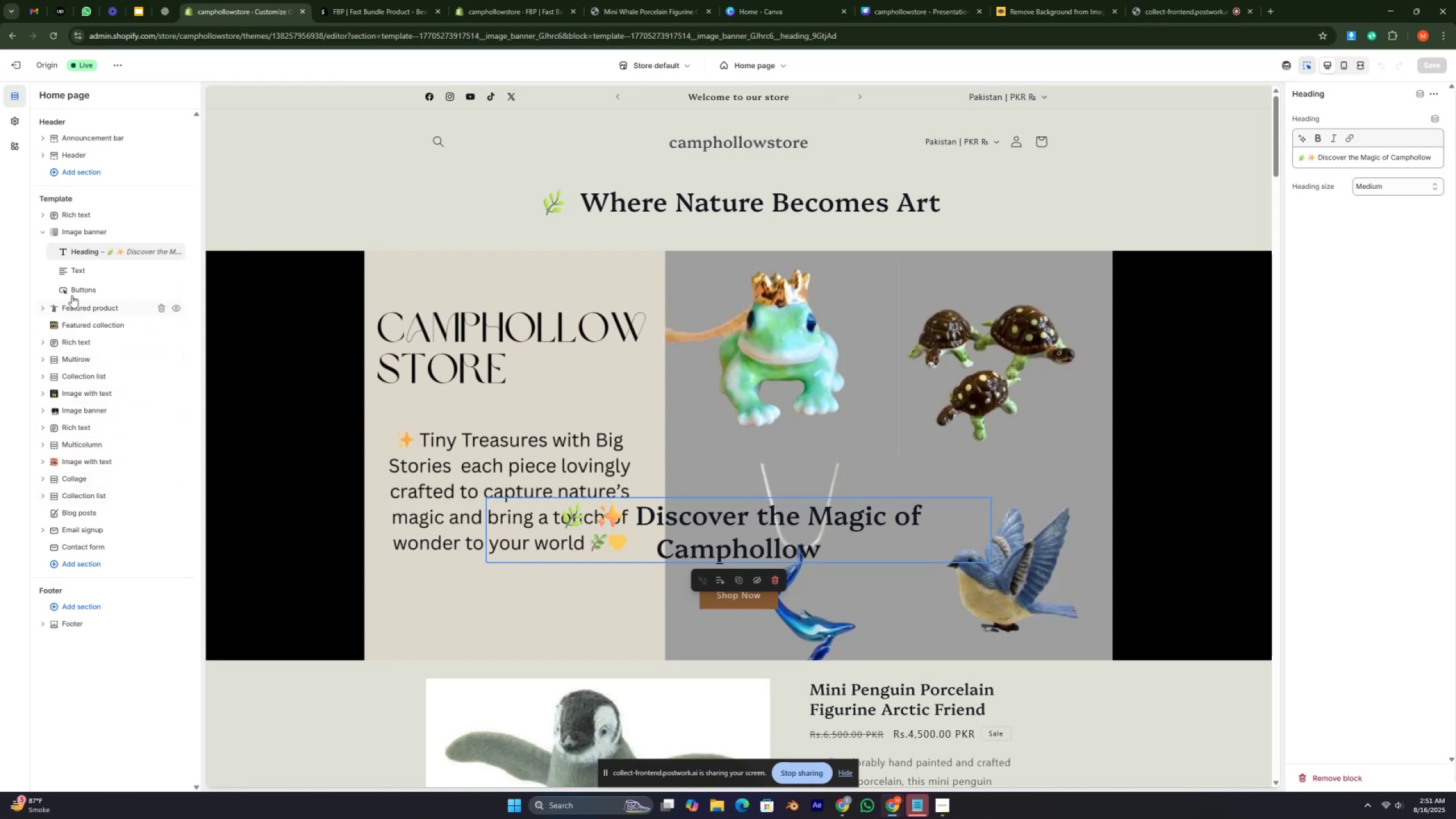 
left_click([12, 145])
 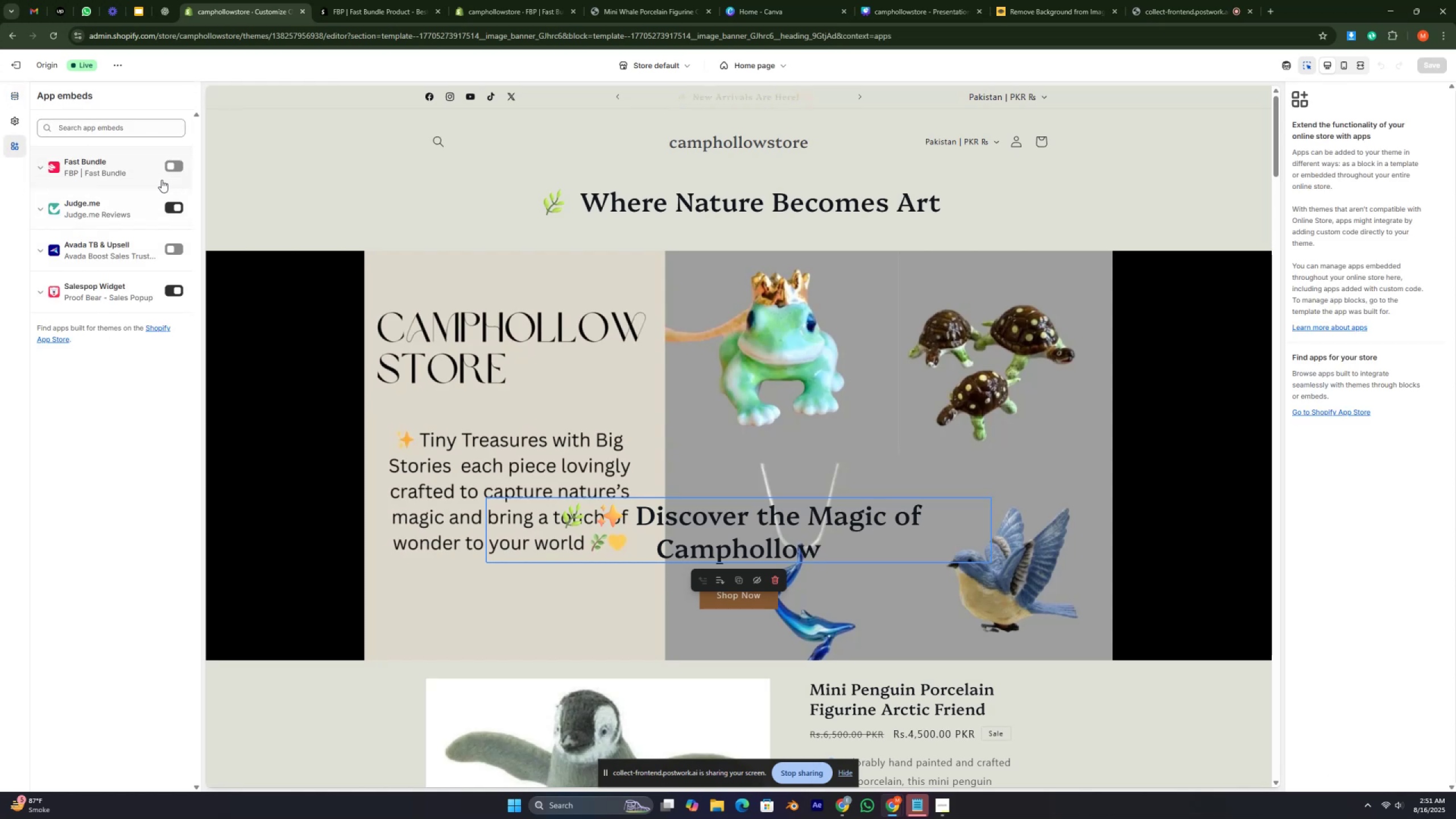 
left_click([169, 169])
 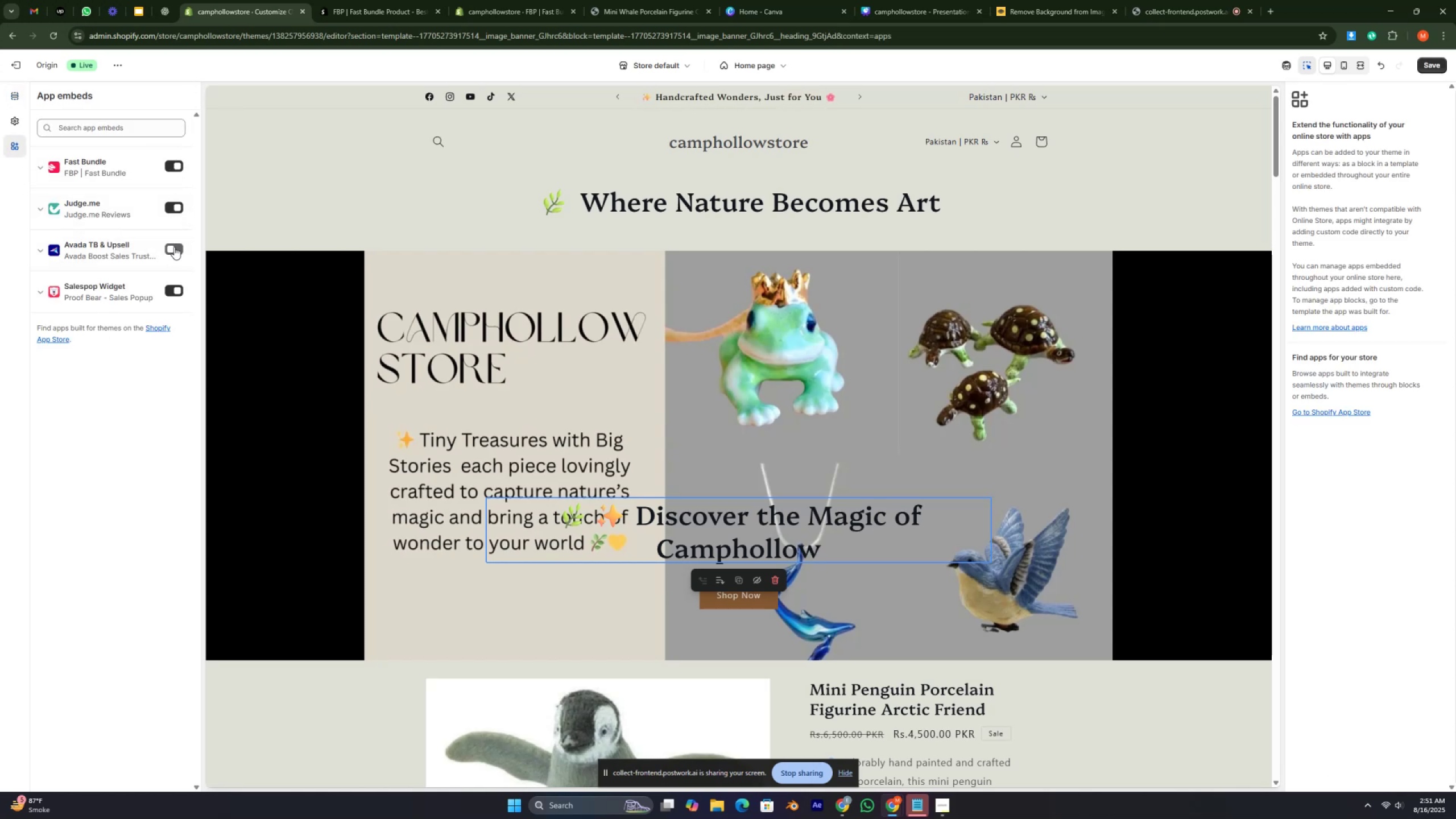 
left_click([174, 247])
 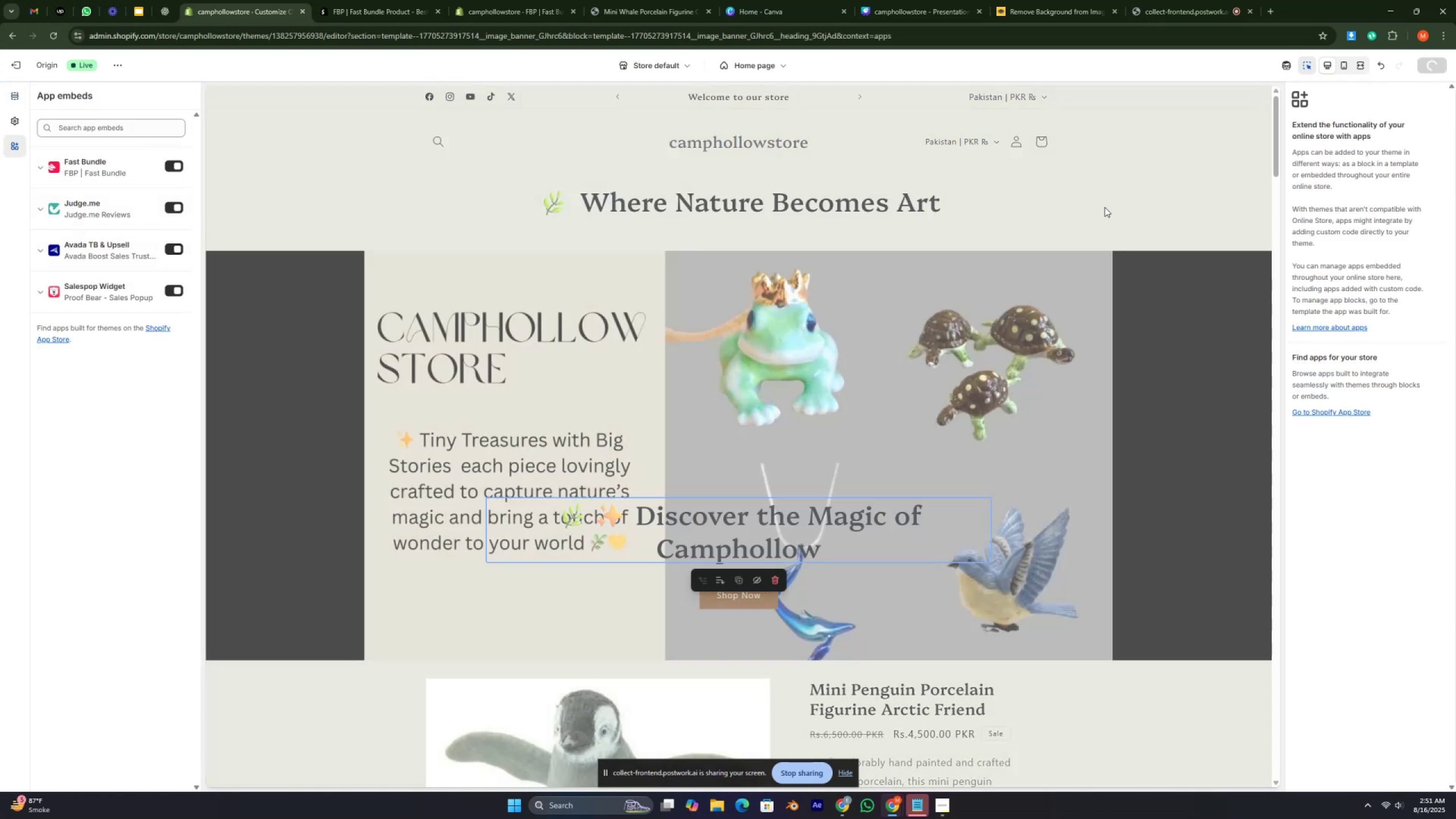 
wait(5.18)
 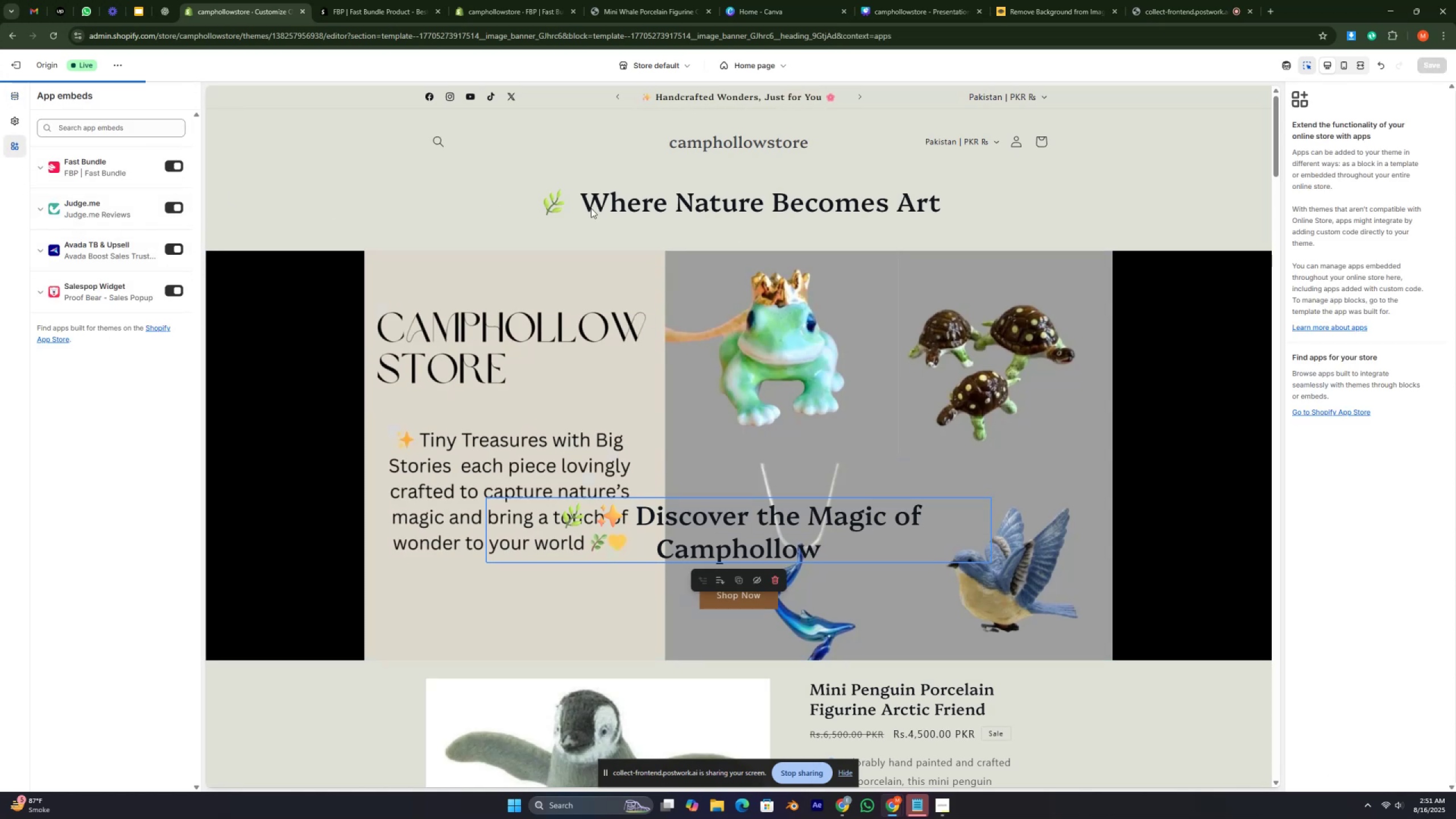 
scroll: coordinate [895, 527], scroll_direction: down, amount: 12.0
 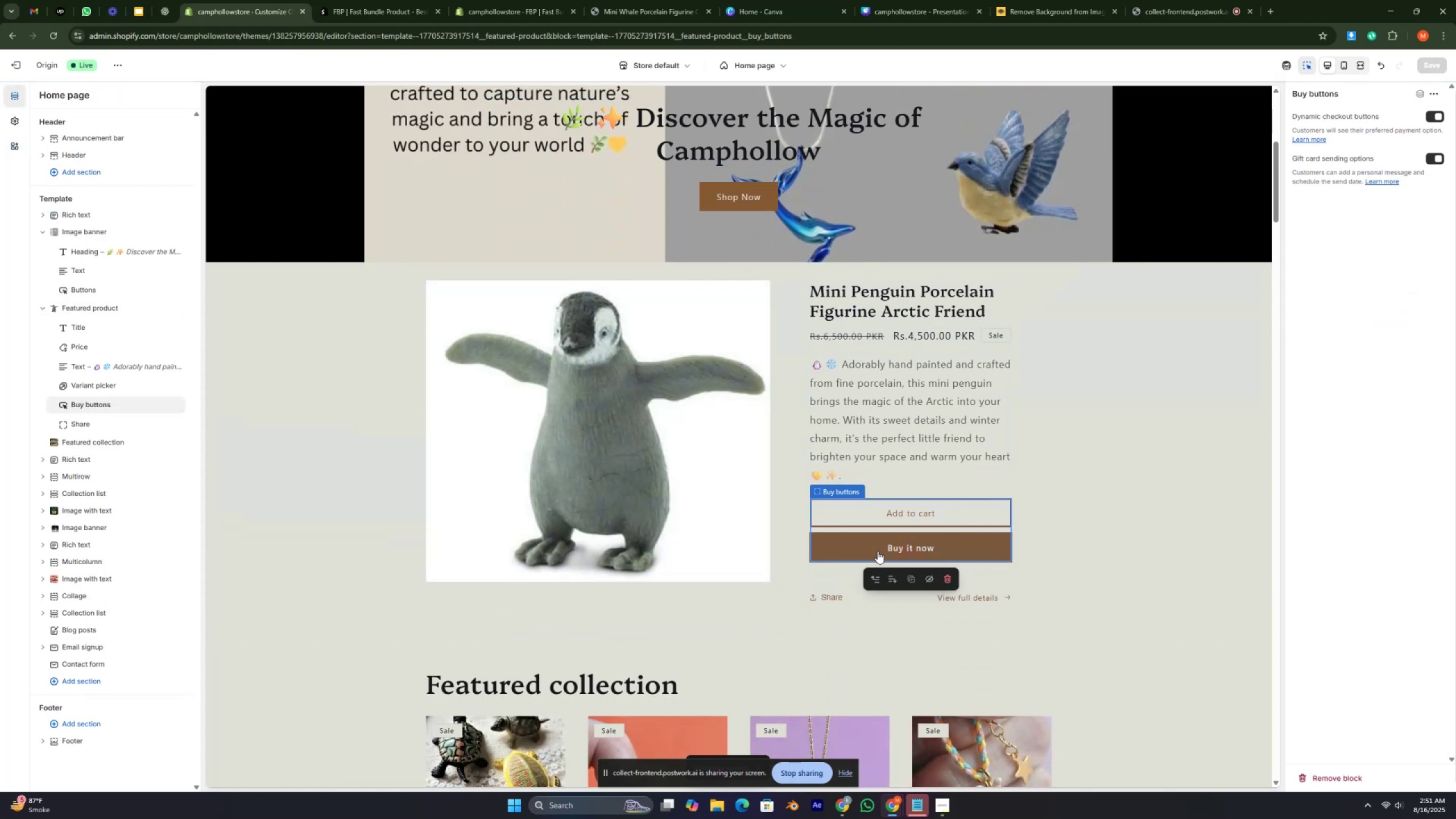 
wait(5.72)
 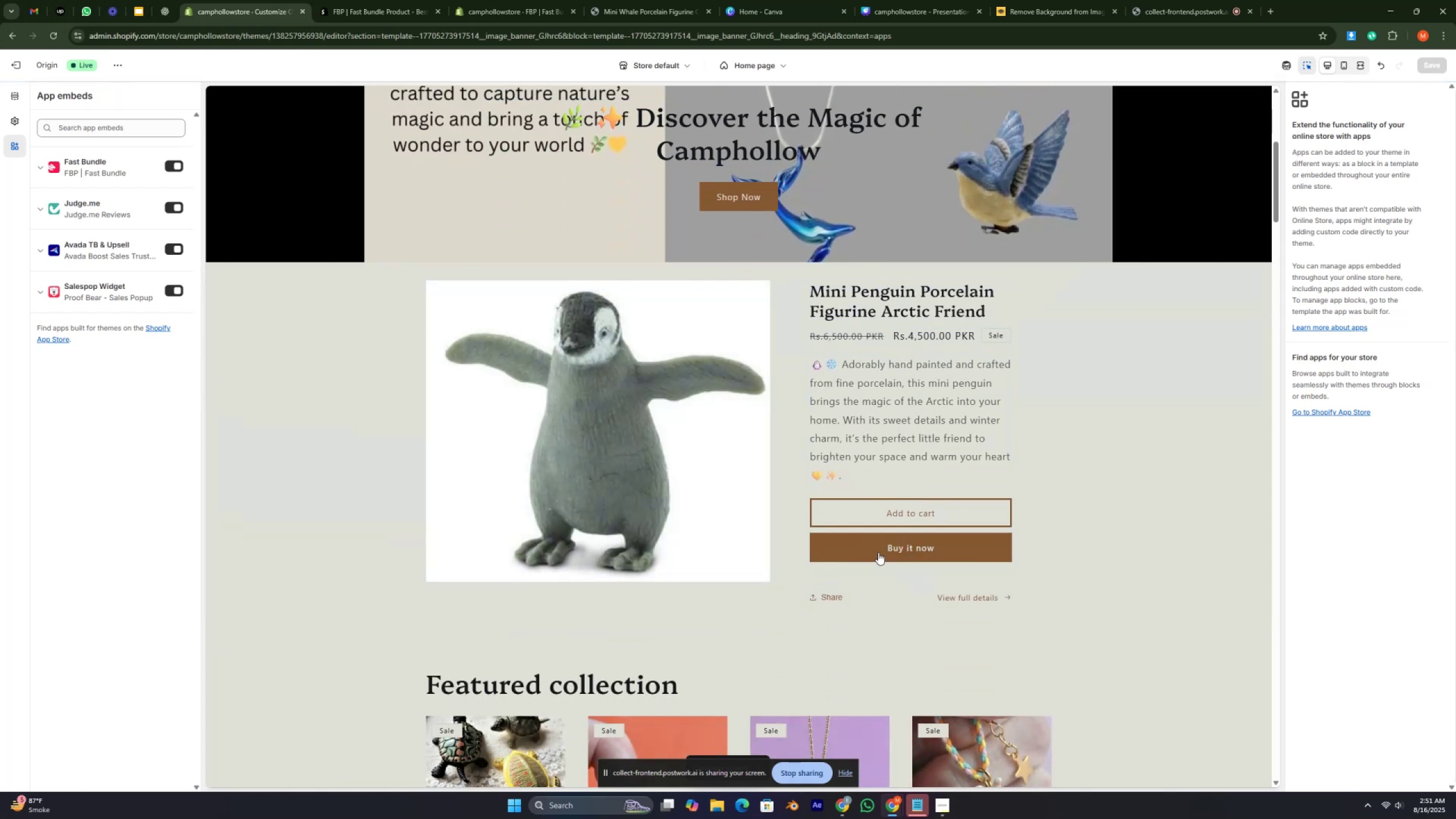 
scroll: coordinate [726, 493], scroll_direction: up, amount: 3.0
 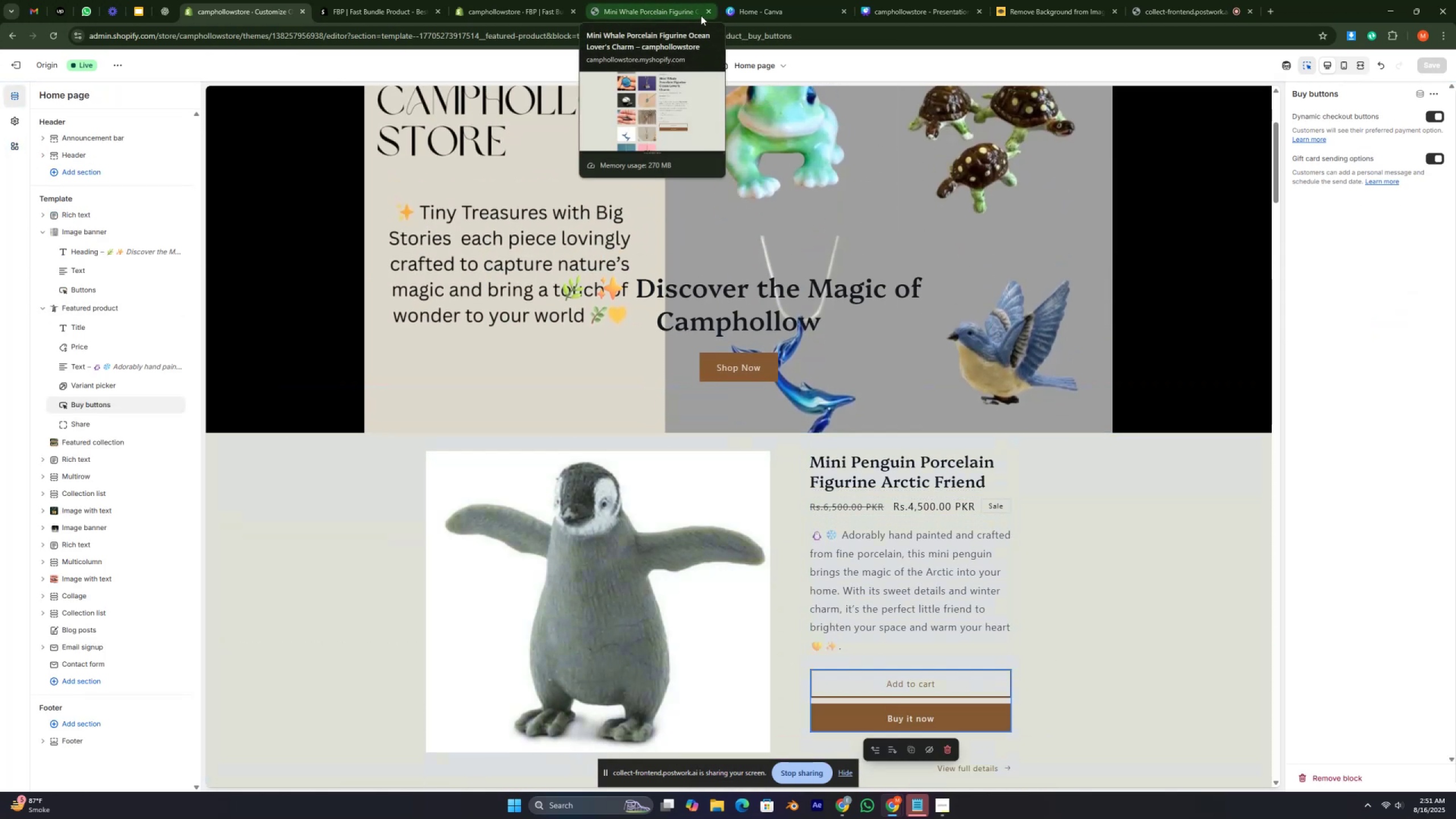 
left_click([708, 11])
 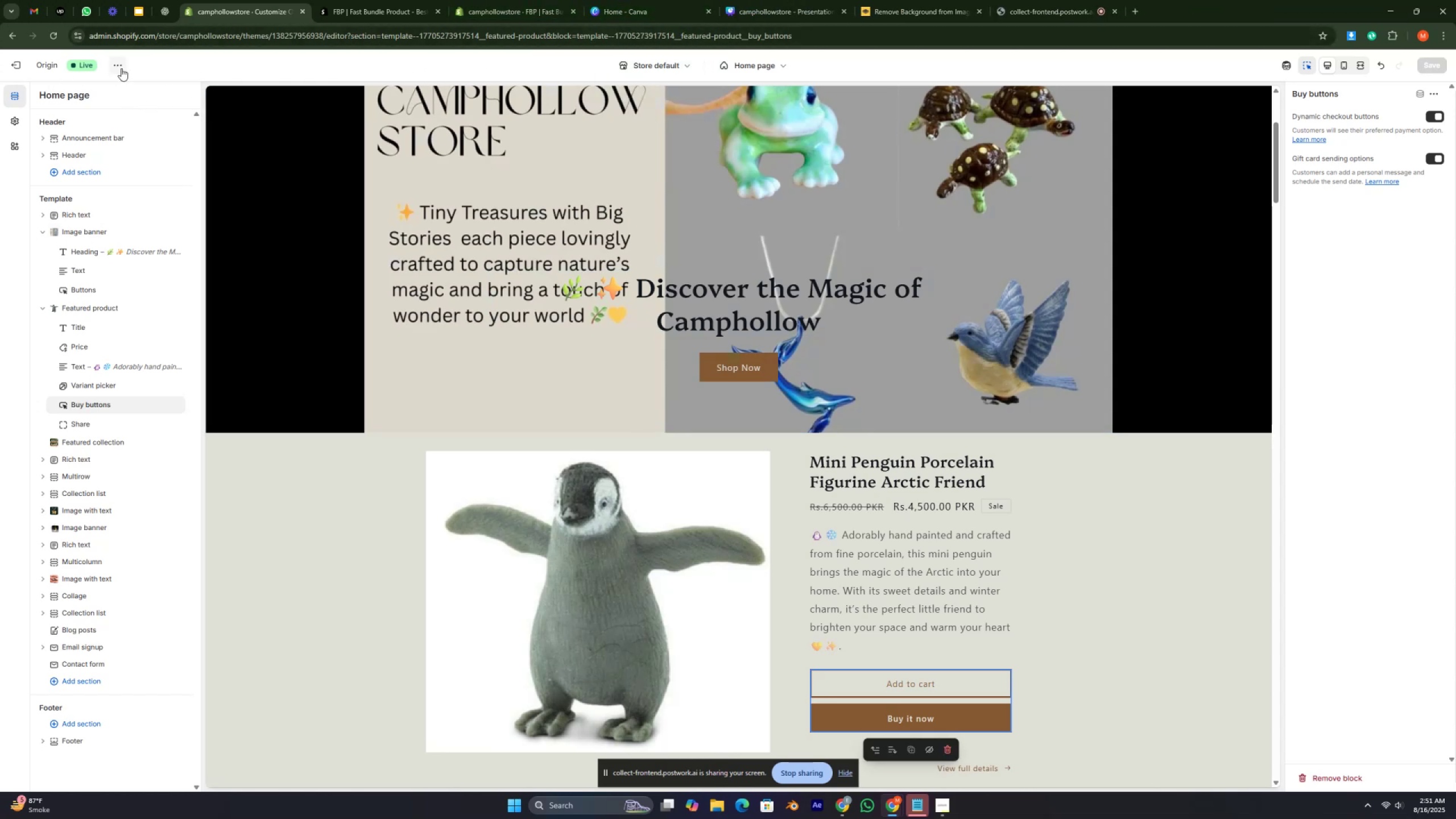 
left_click([116, 67])
 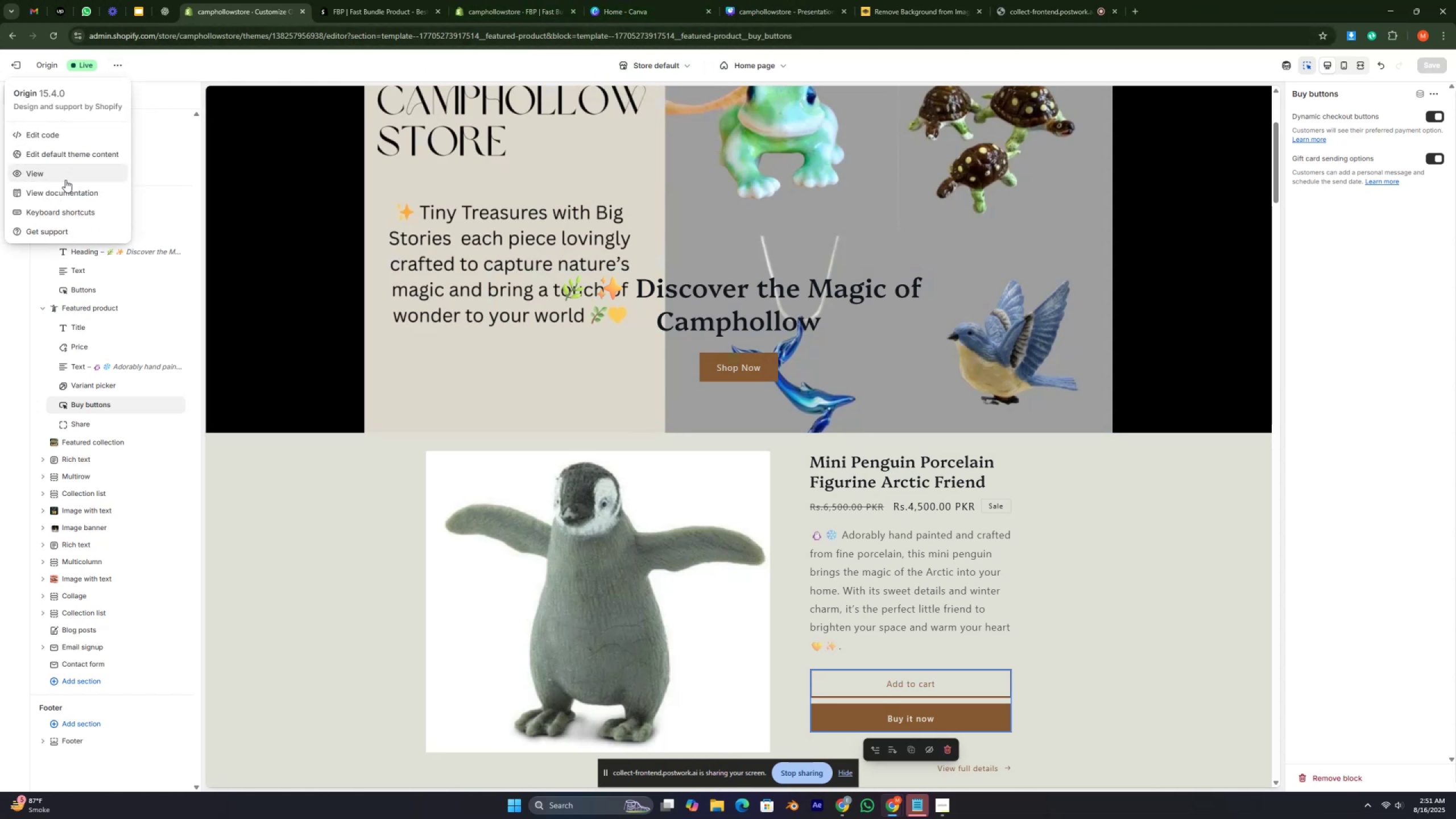 
left_click([65, 180])
 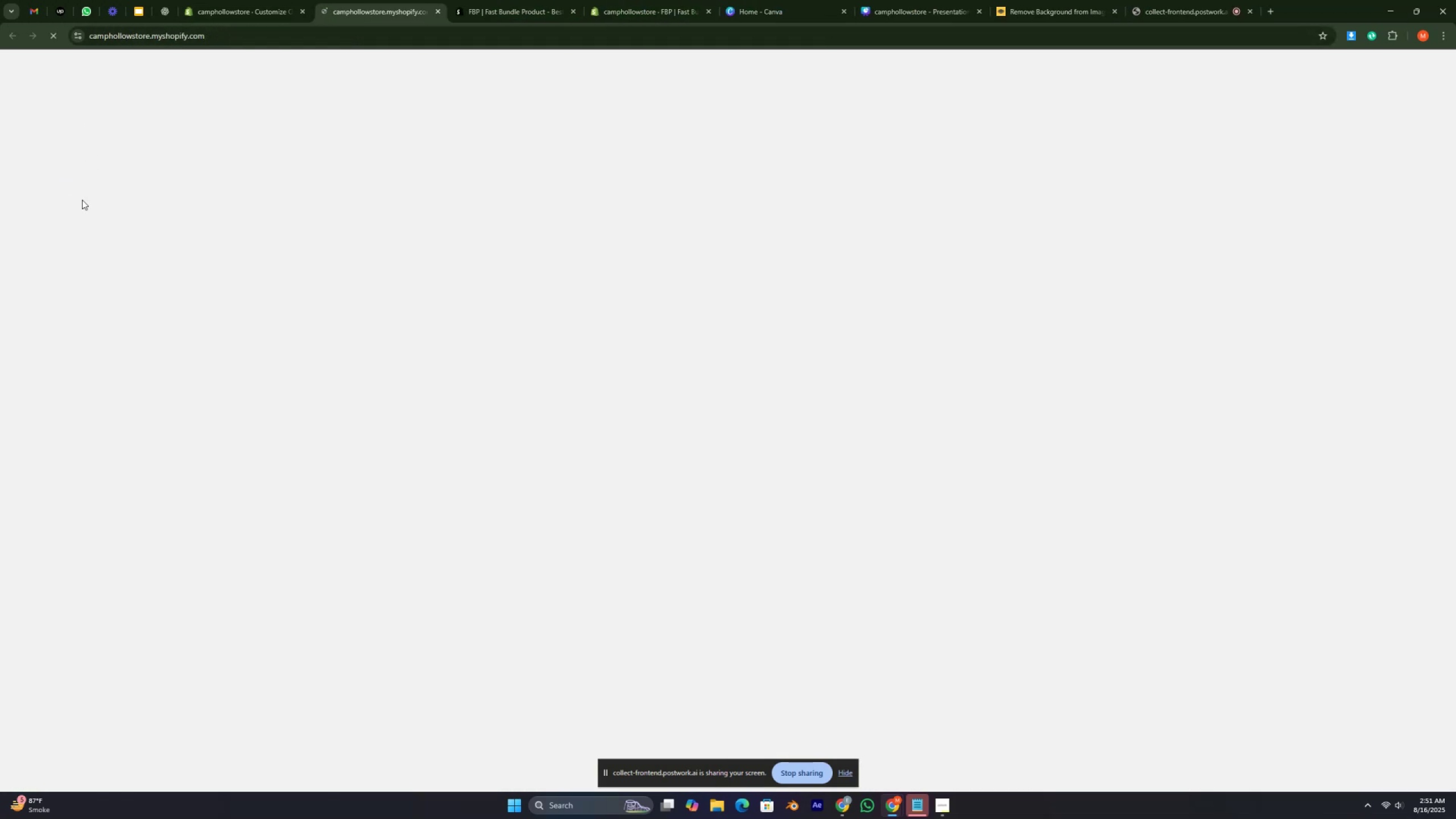 
scroll: coordinate [513, 328], scroll_direction: down, amount: 13.0
 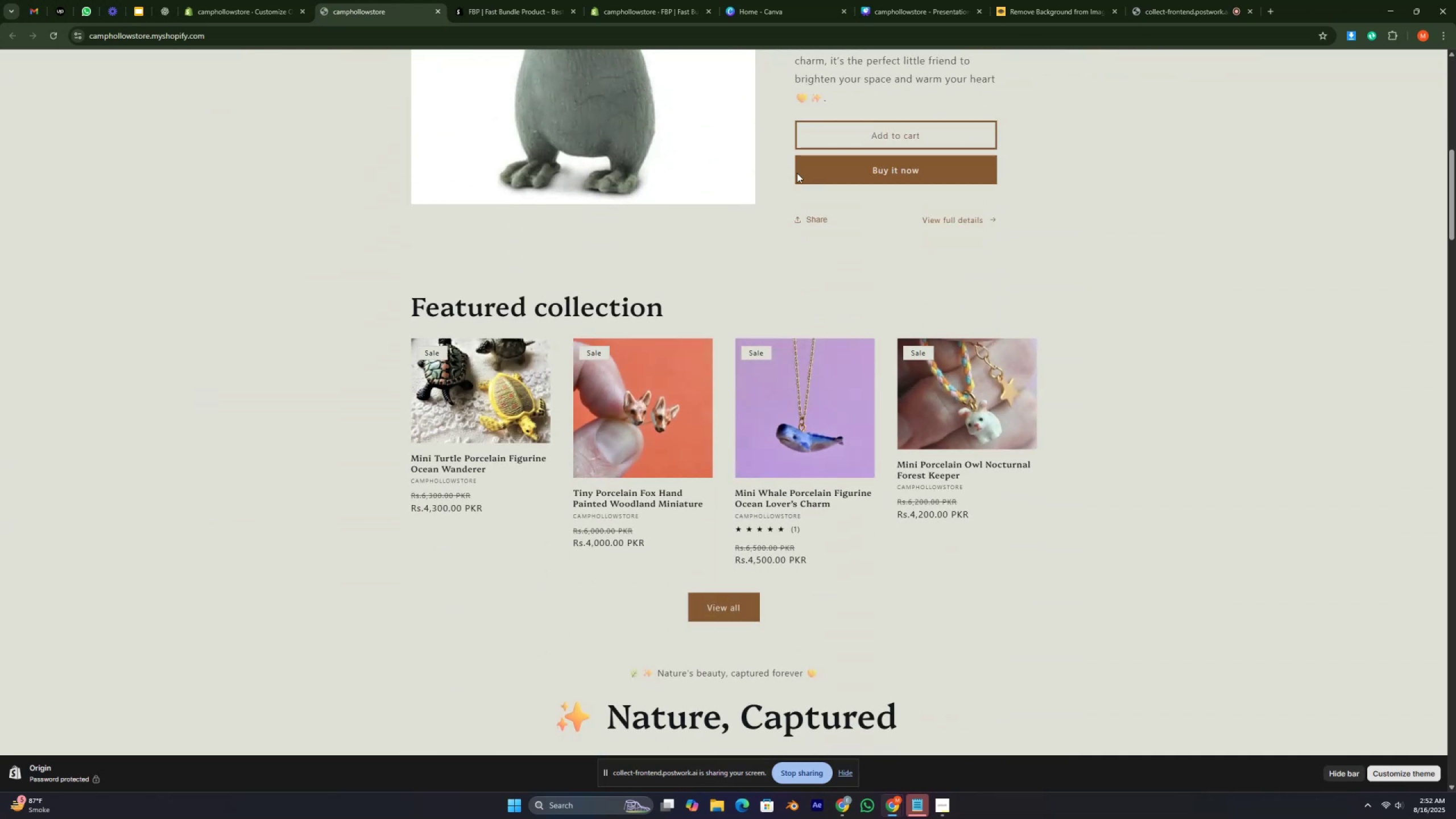 
left_click([809, 167])
 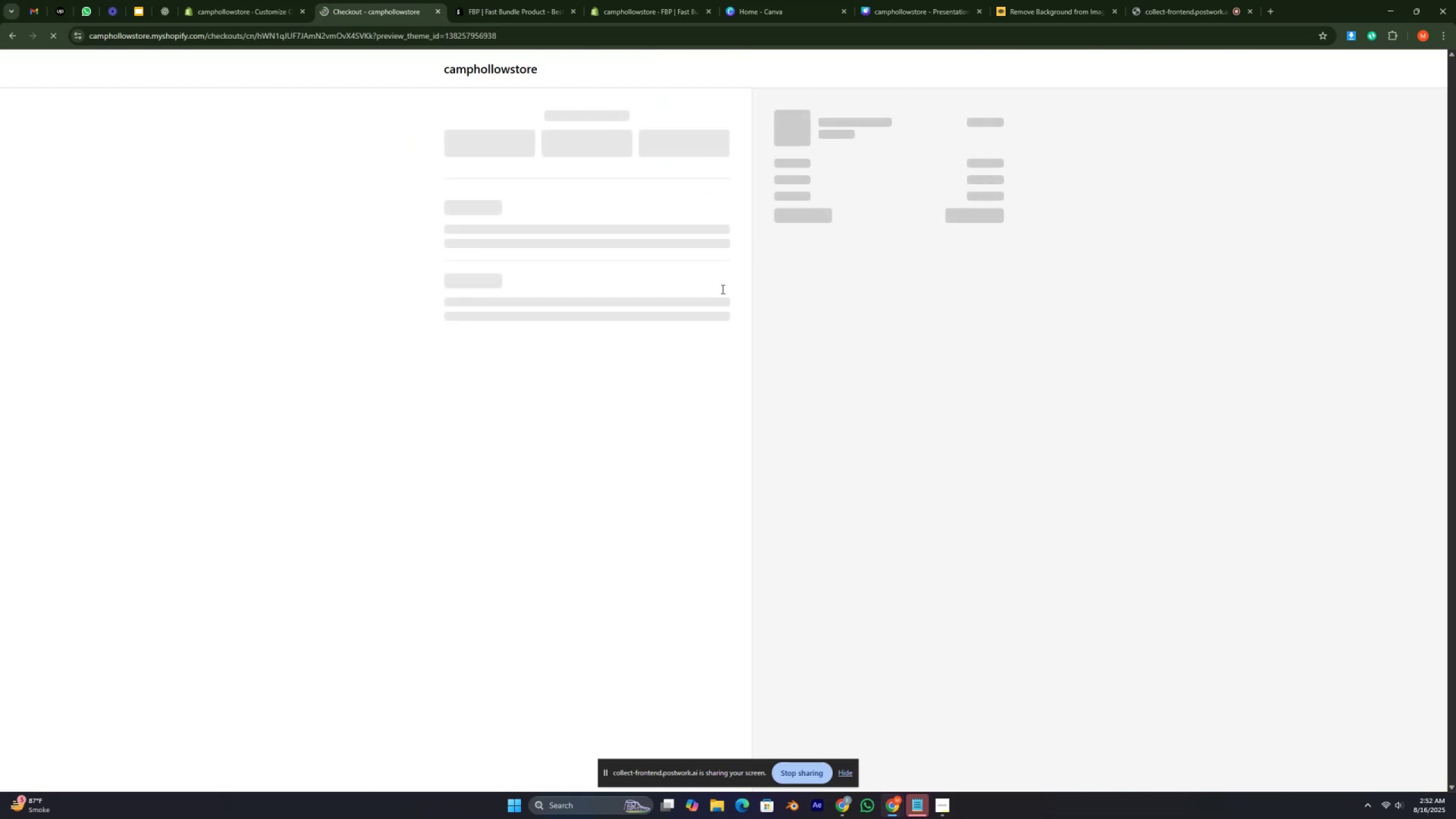 
mouse_move([417, 20])
 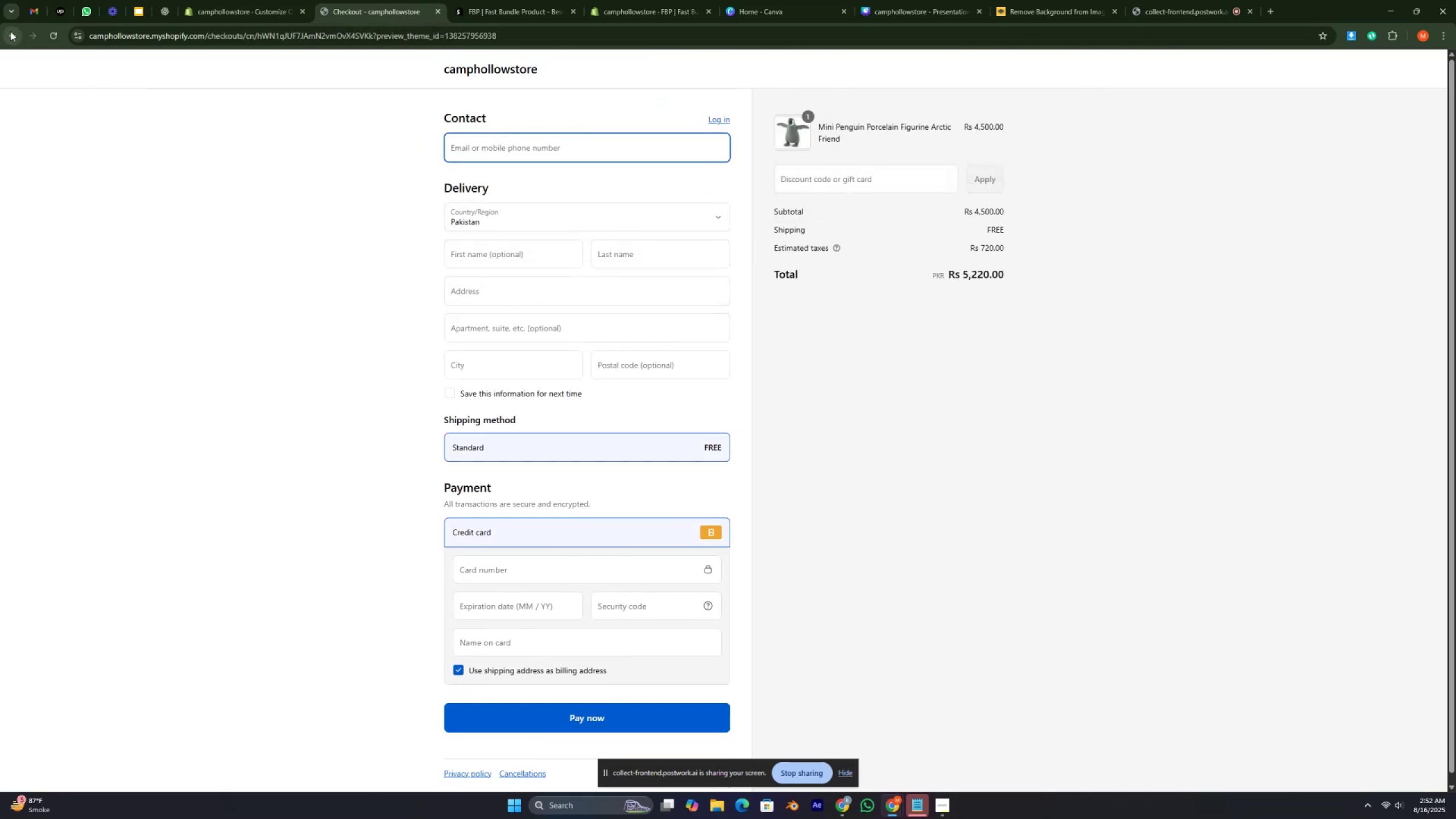 
left_click([9, 30])
 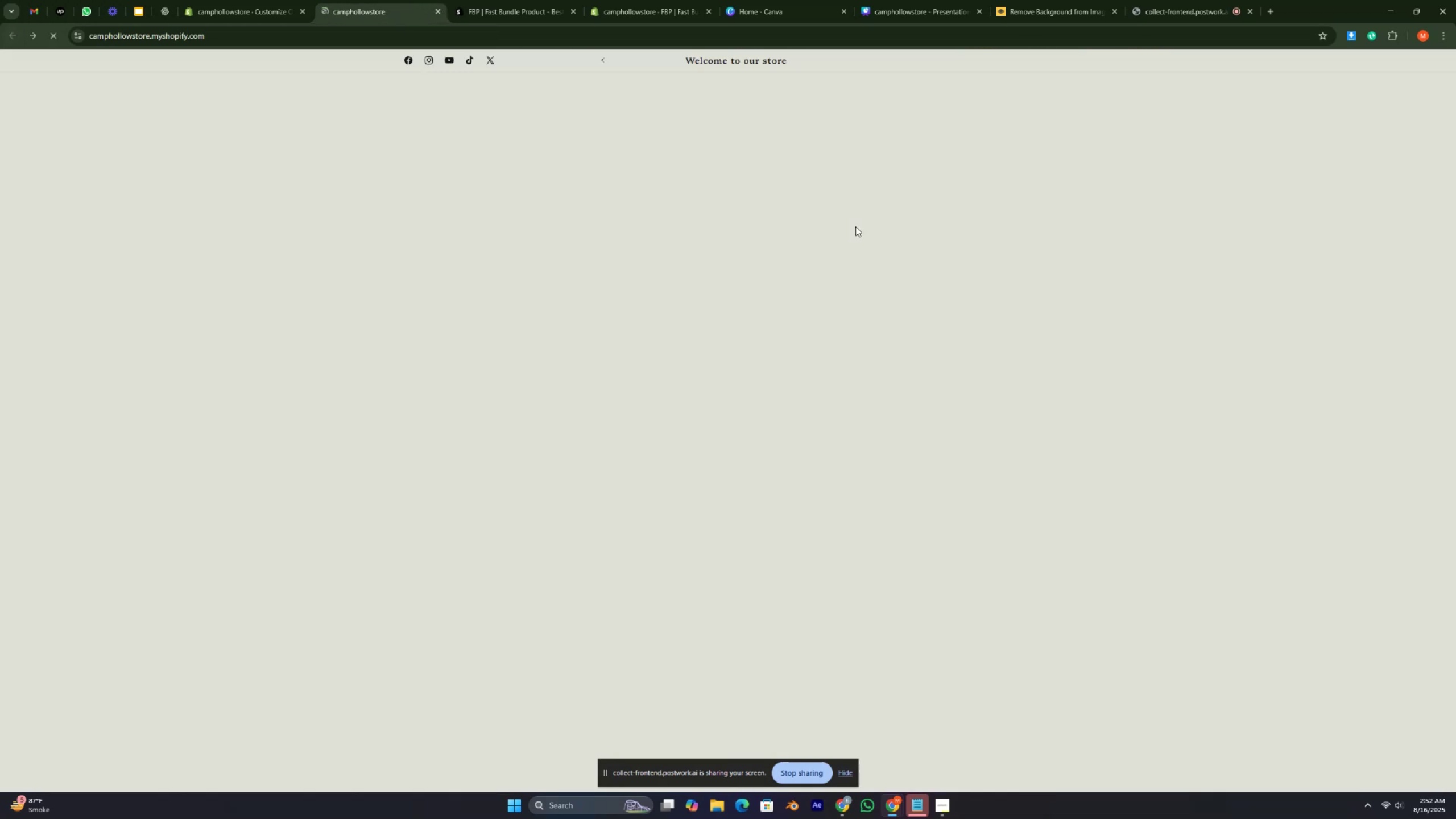 
scroll: coordinate [845, 271], scroll_direction: down, amount: 13.0
 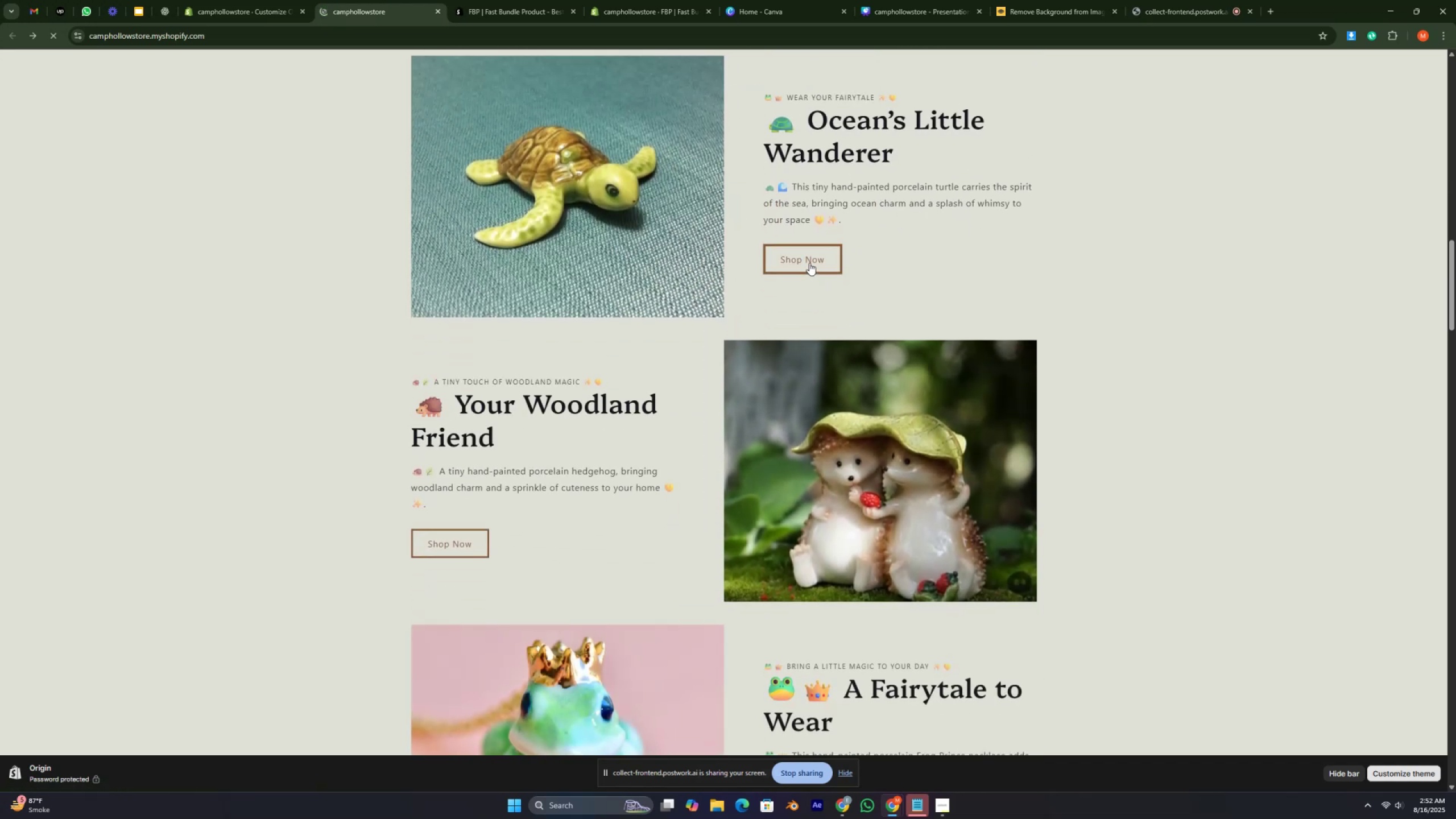 
left_click([809, 262])
 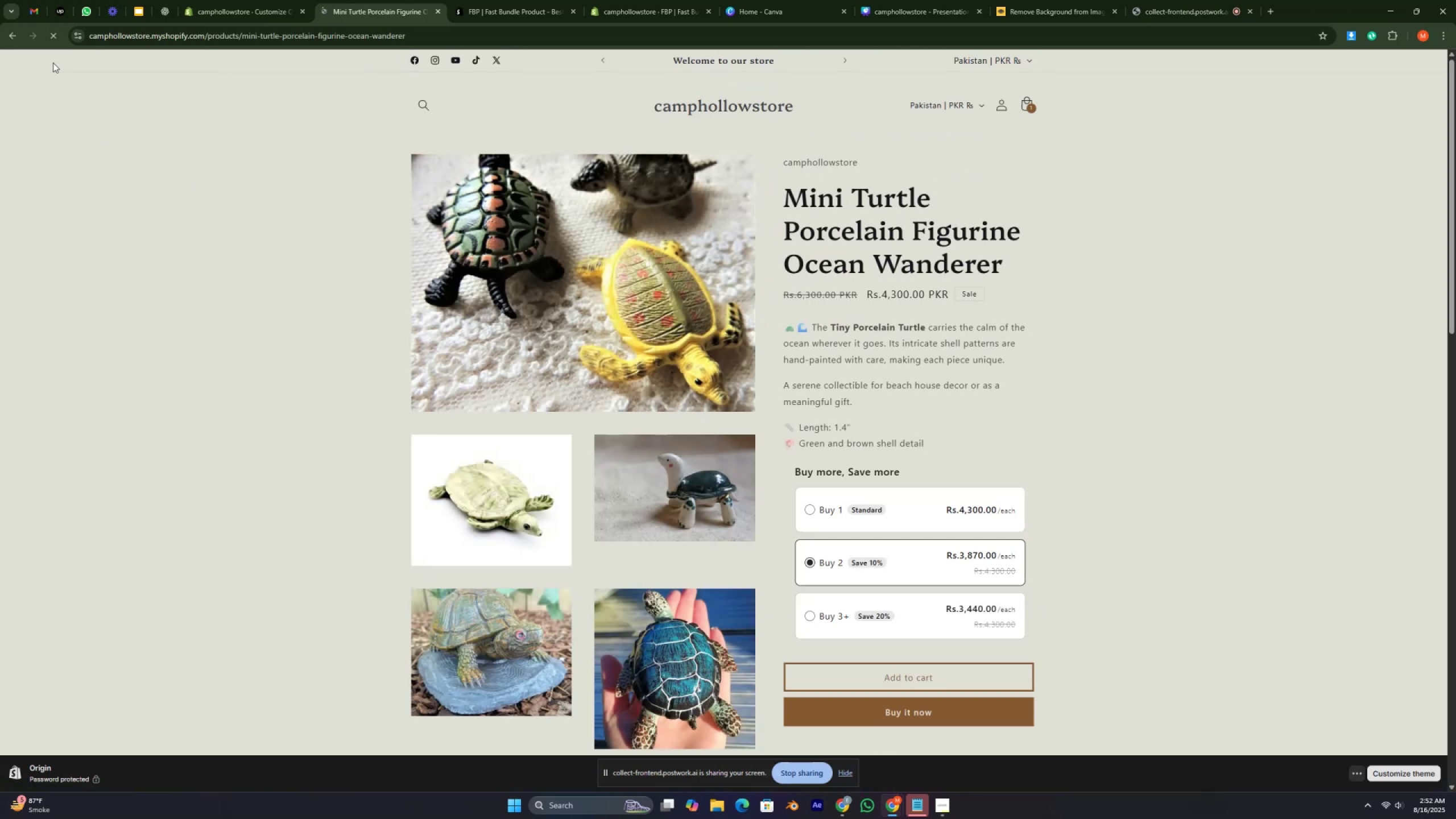 
scroll: coordinate [758, 439], scroll_direction: down, amount: 32.0
 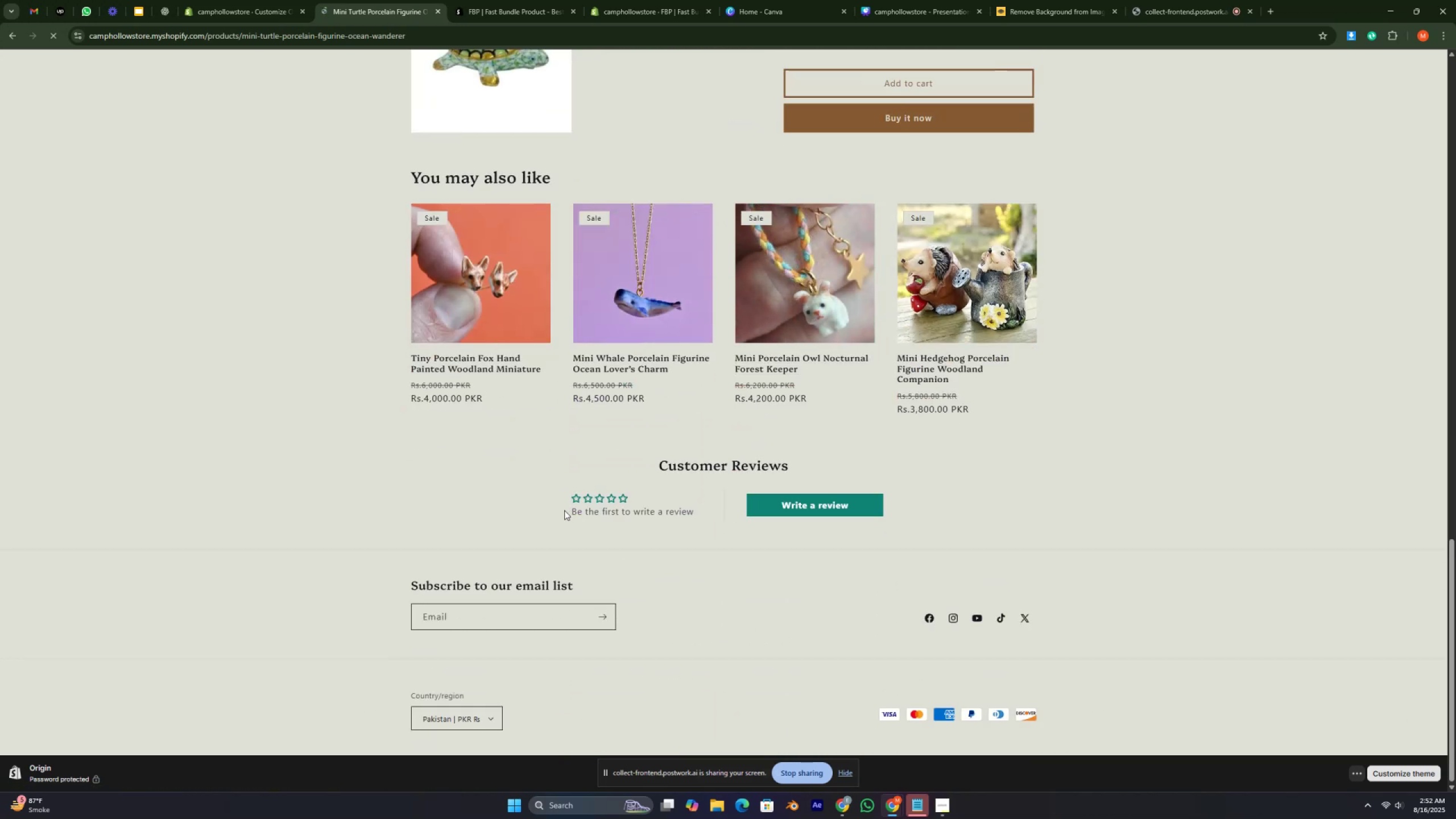 
scroll: coordinate [561, 506], scroll_direction: up, amount: 44.0
 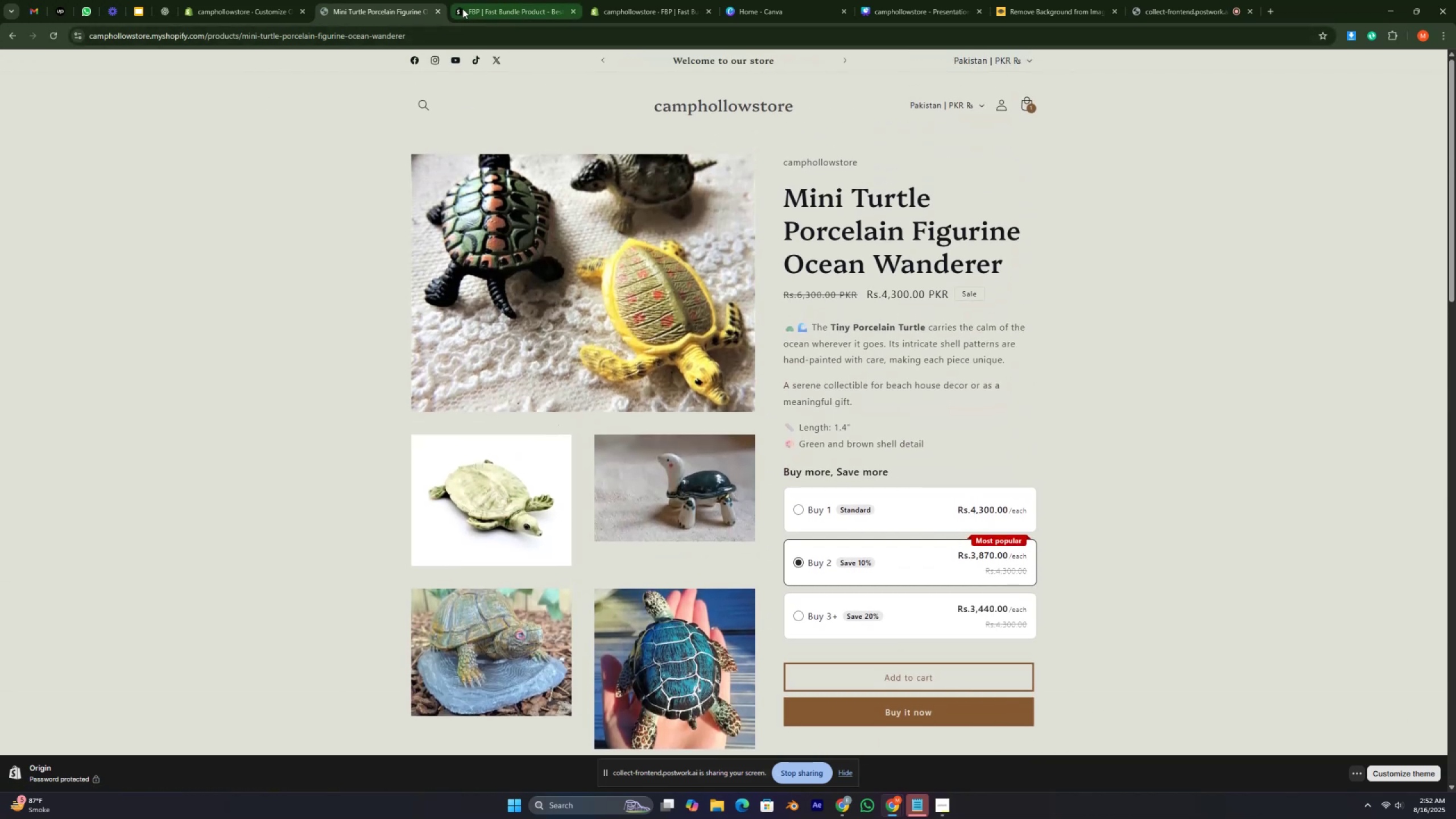 
mouse_move([434, 16])
 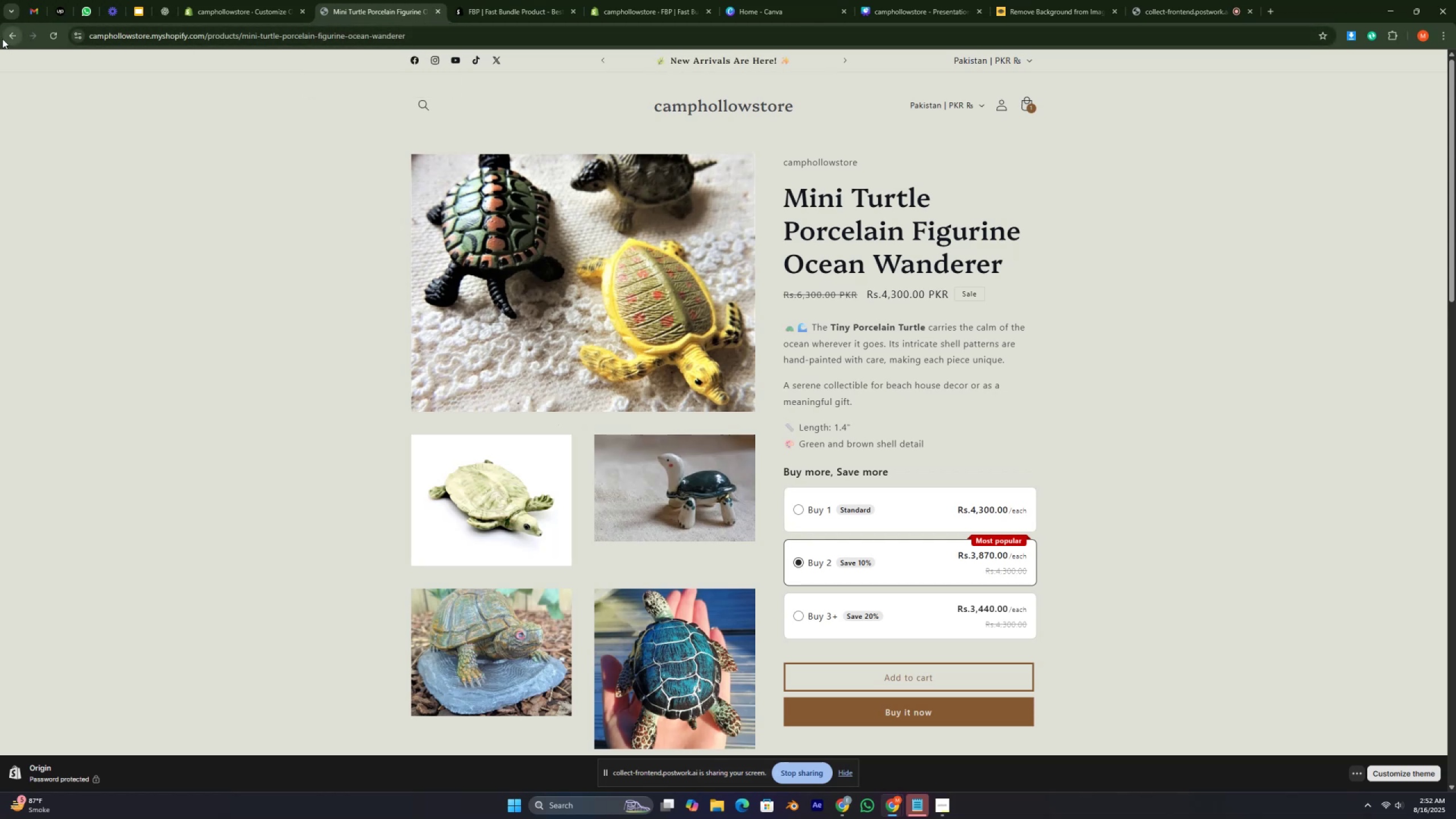 
left_click([4, 38])
 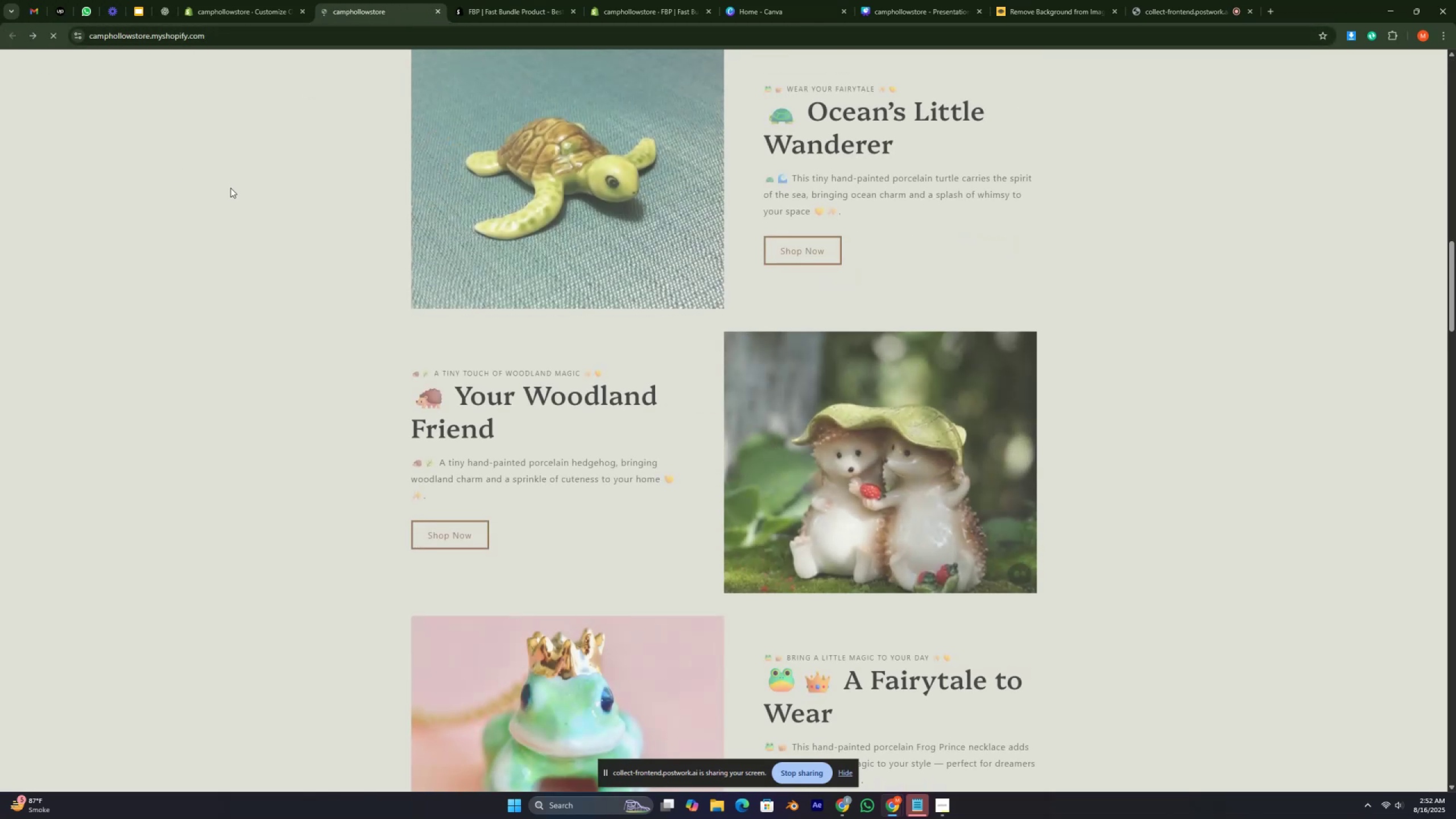 
scroll: coordinate [469, 200], scroll_direction: down, amount: 7.0
 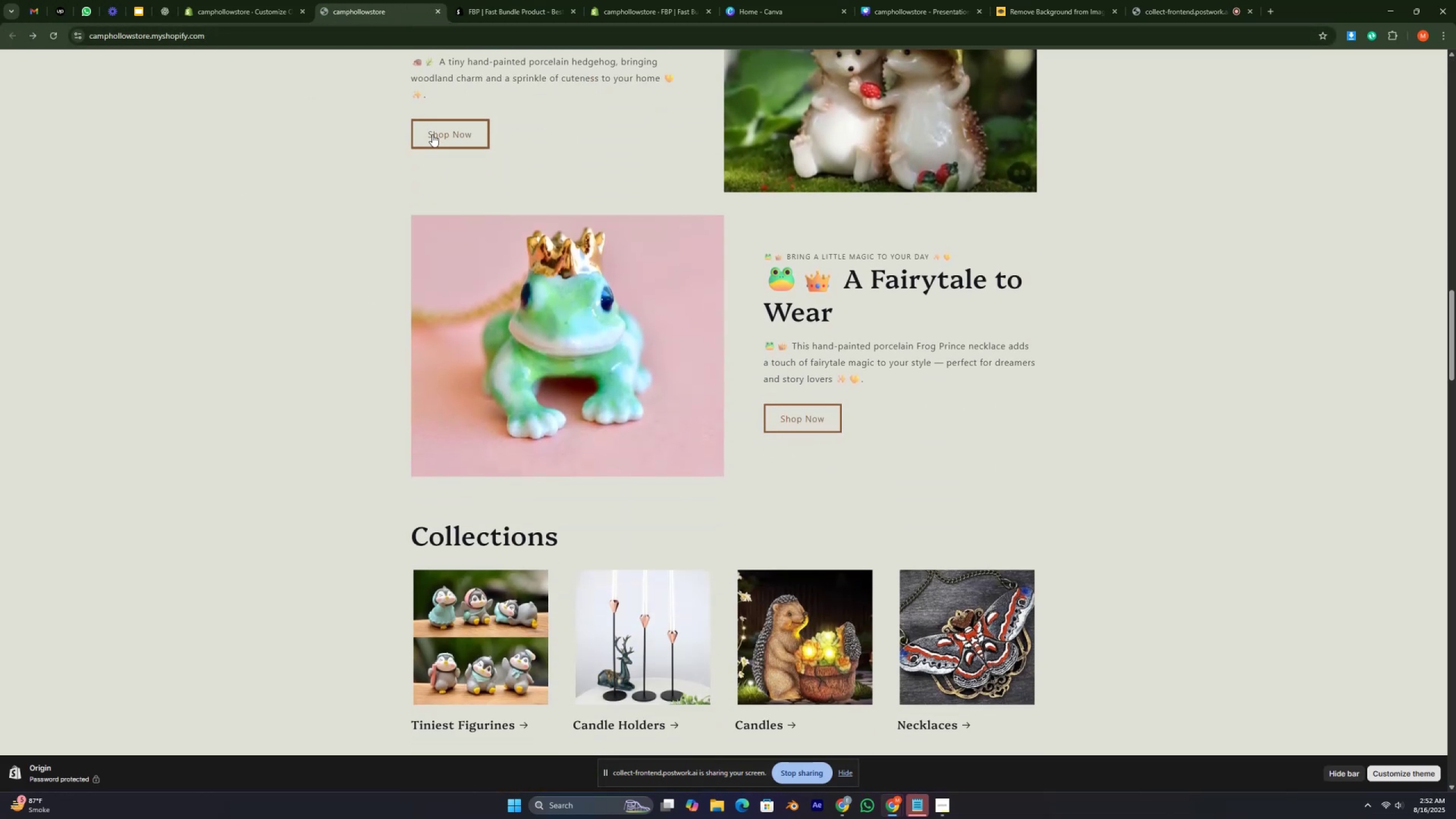 
left_click_drag(start_coordinate=[435, 138], to_coordinate=[441, 134])
 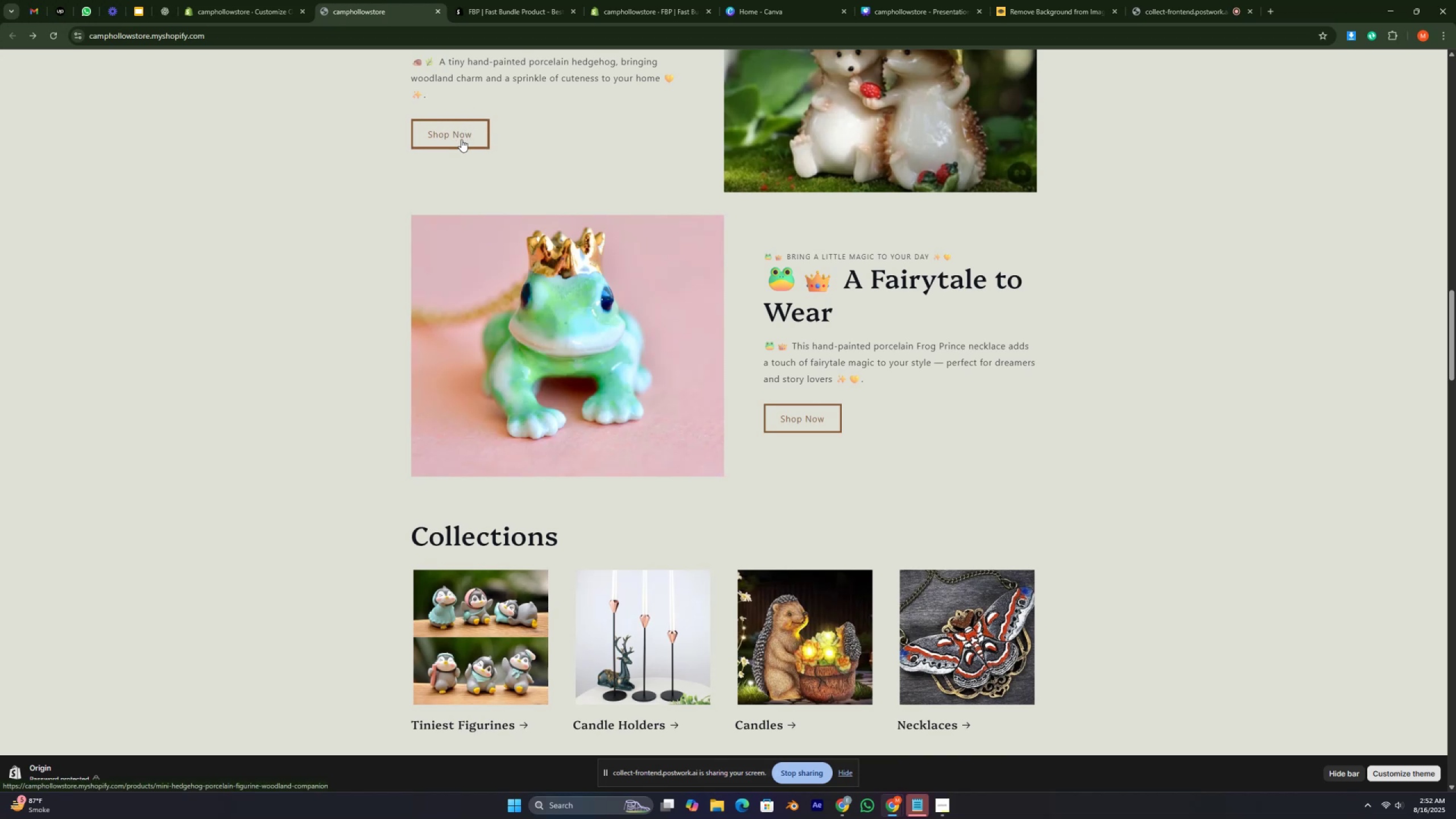 
wait(5.06)
 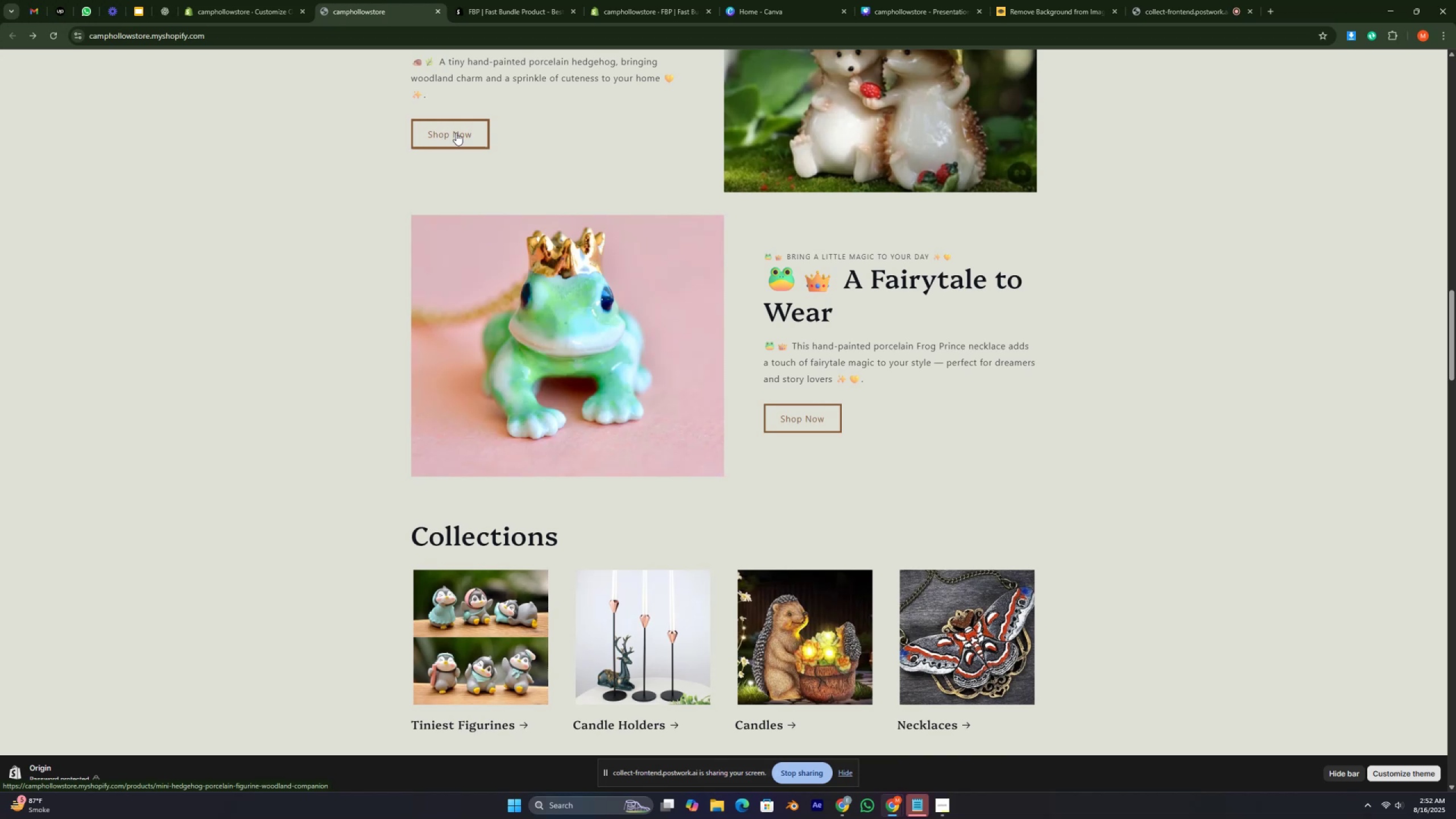 
scroll: coordinate [460, 153], scroll_direction: down, amount: 4.0
 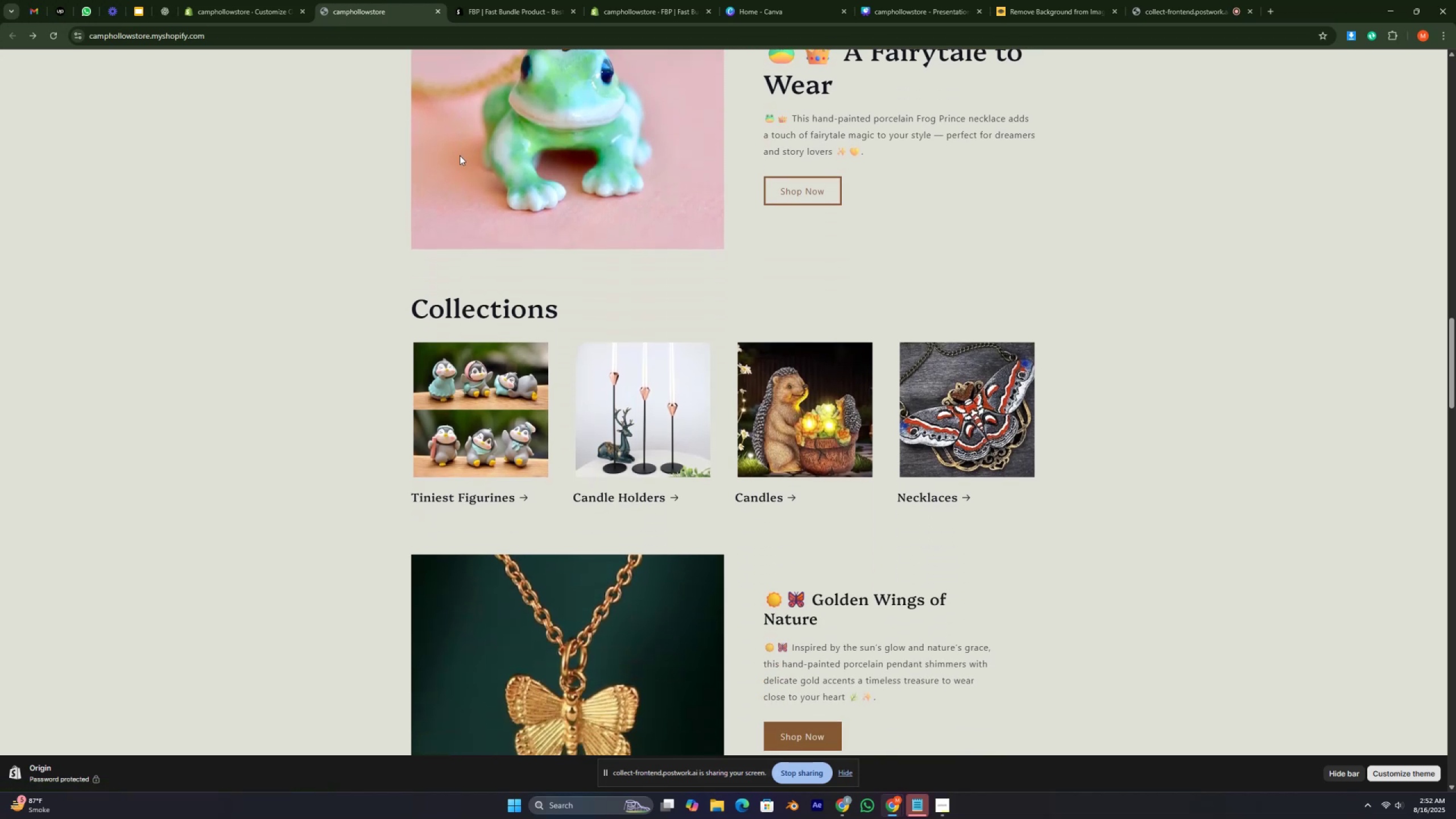 
scroll: coordinate [460, 164], scroll_direction: up, amount: 4.0
 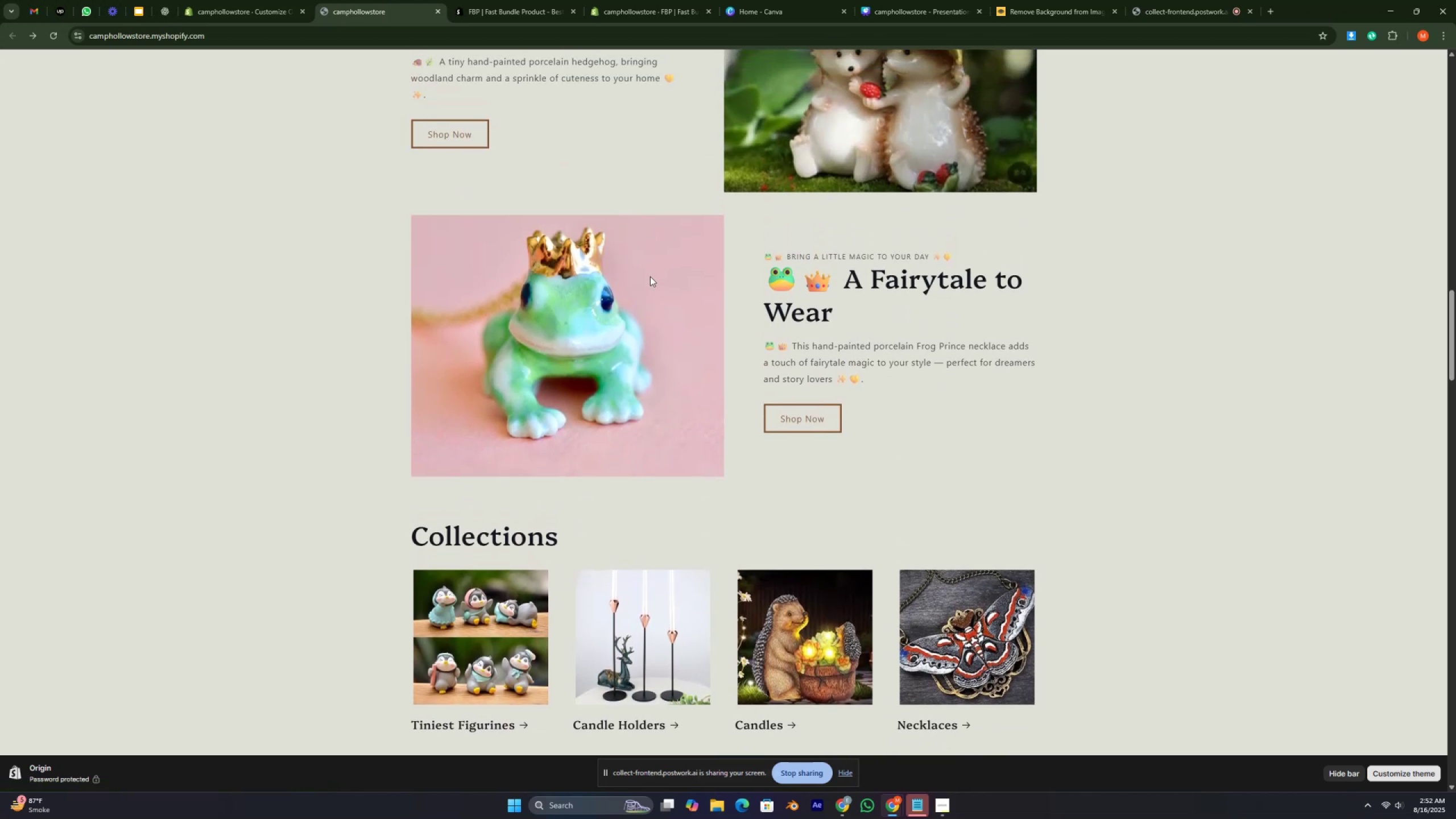 
scroll: coordinate [659, 296], scroll_direction: down, amount: 2.0
 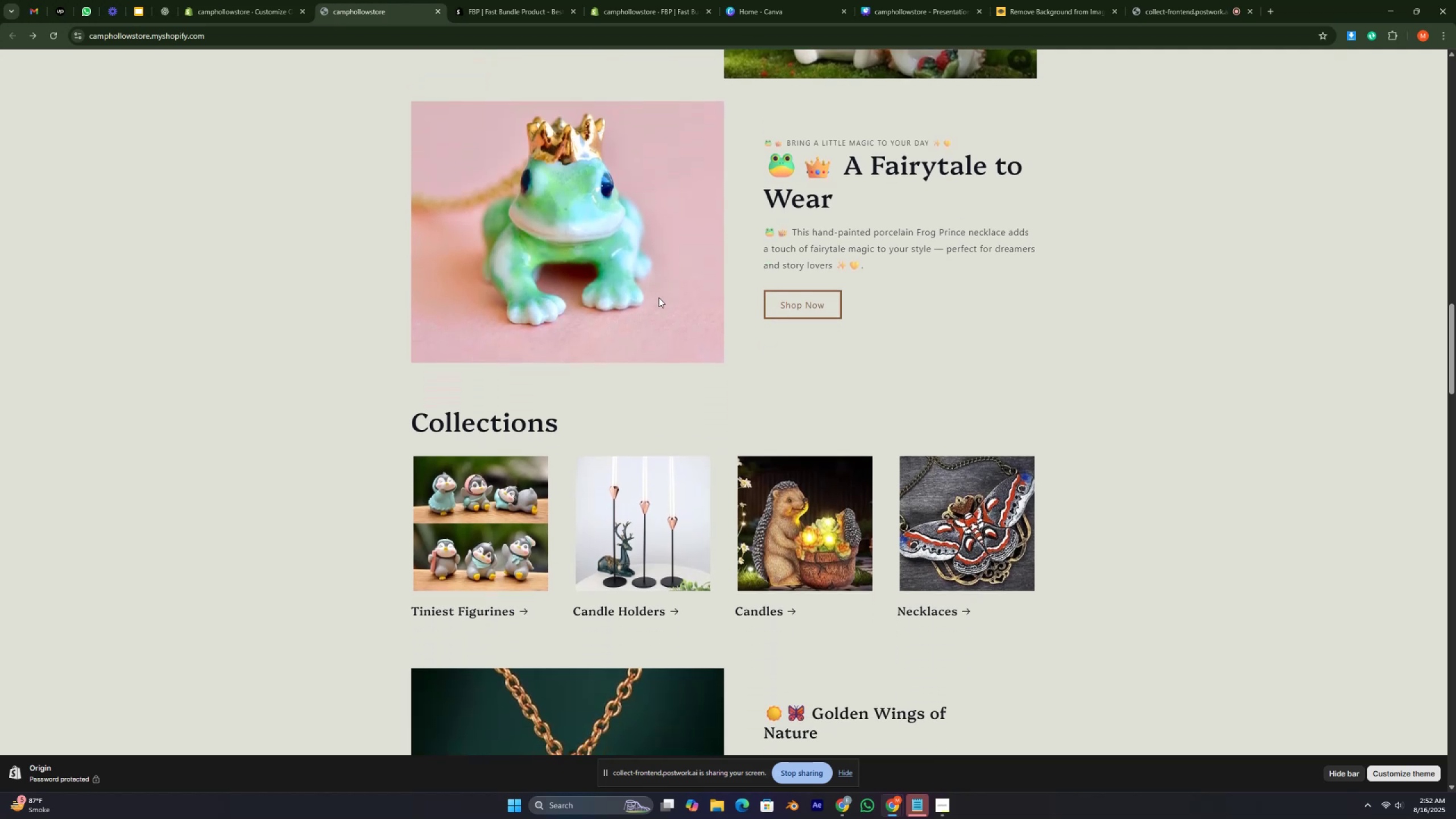 
scroll: coordinate [659, 297], scroll_direction: up, amount: 2.0
 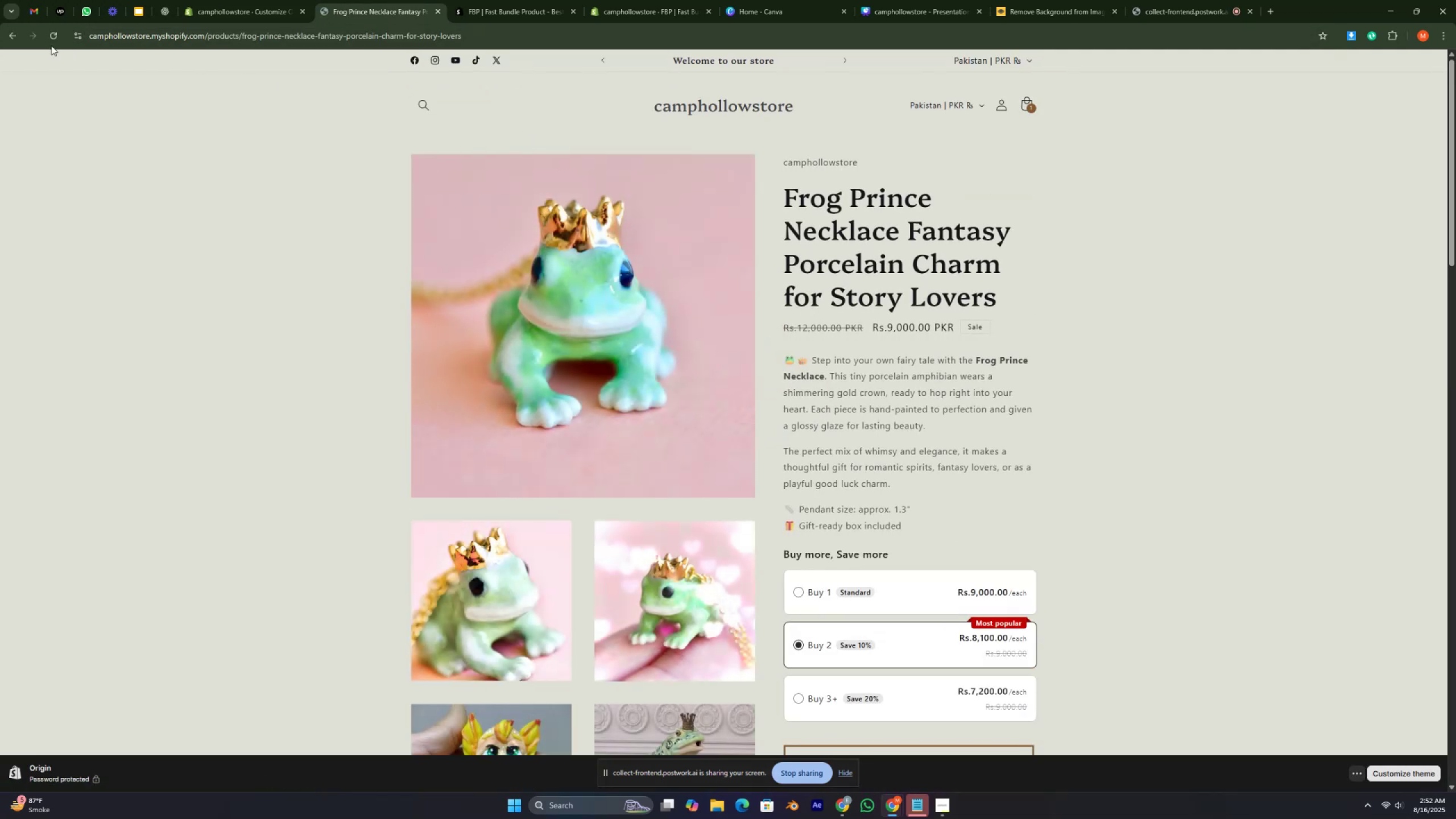 
wait(6.51)
 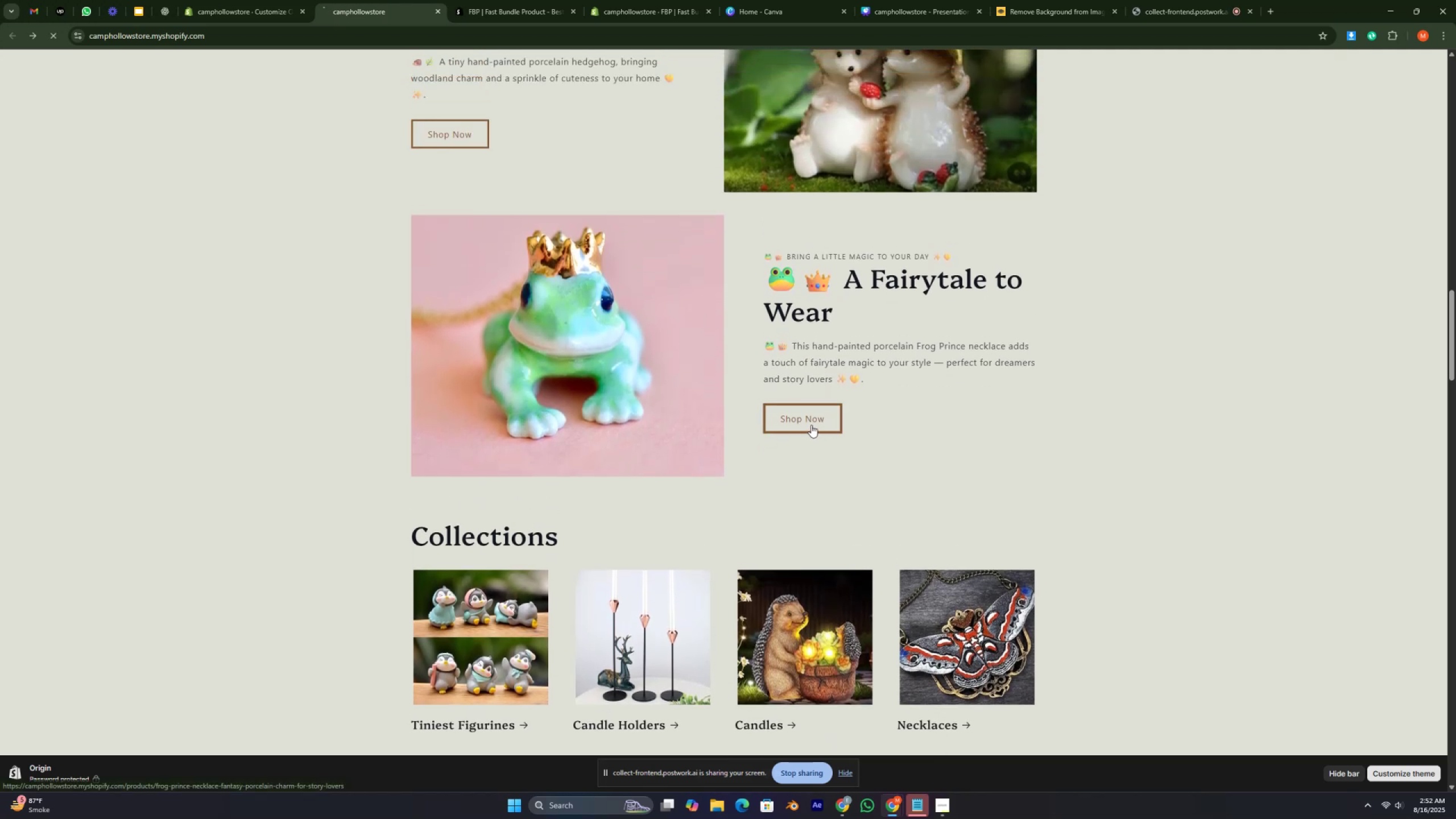 
left_click([9, 39])
 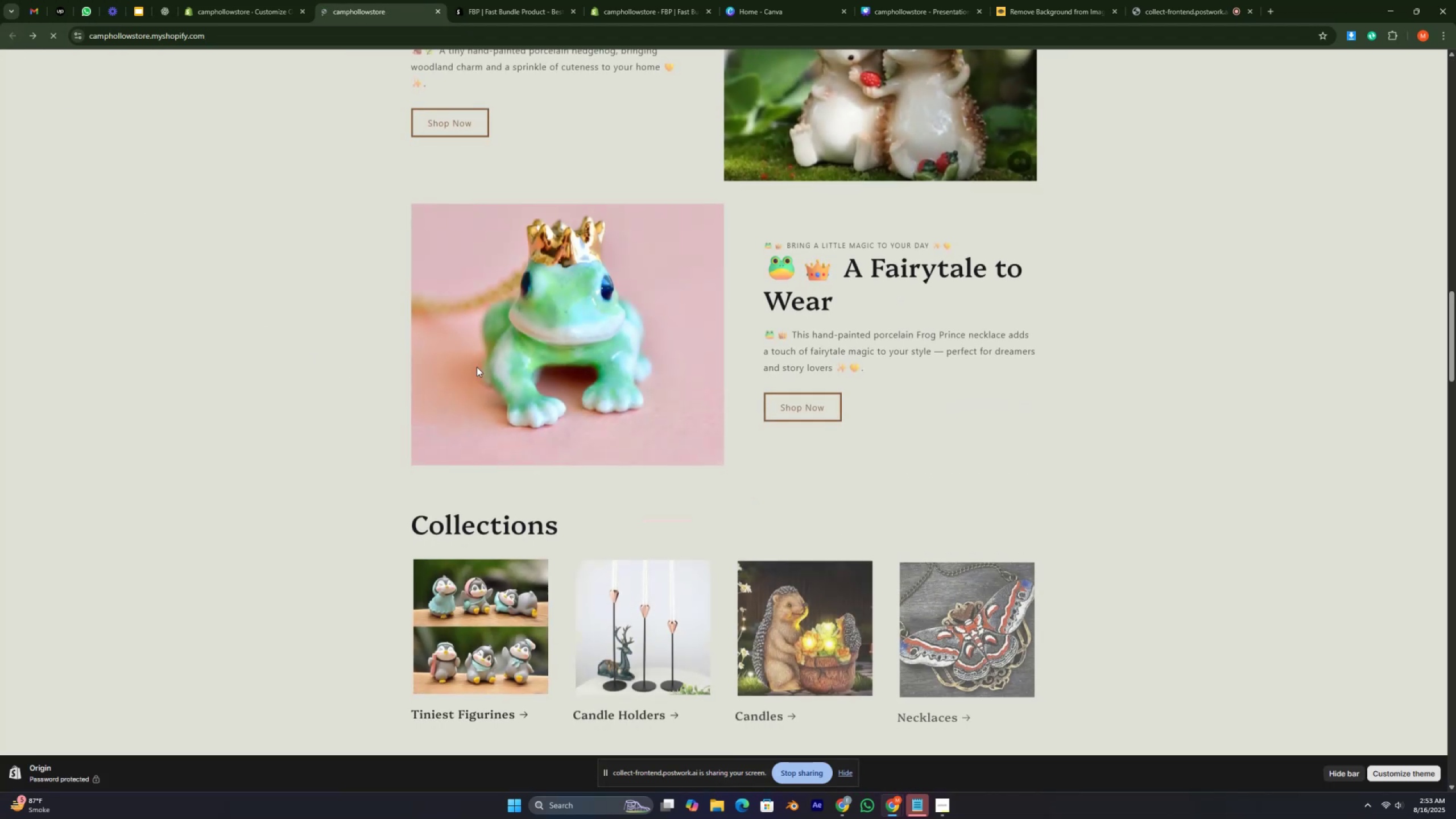 
scroll: coordinate [544, 350], scroll_direction: up, amount: 2.0
 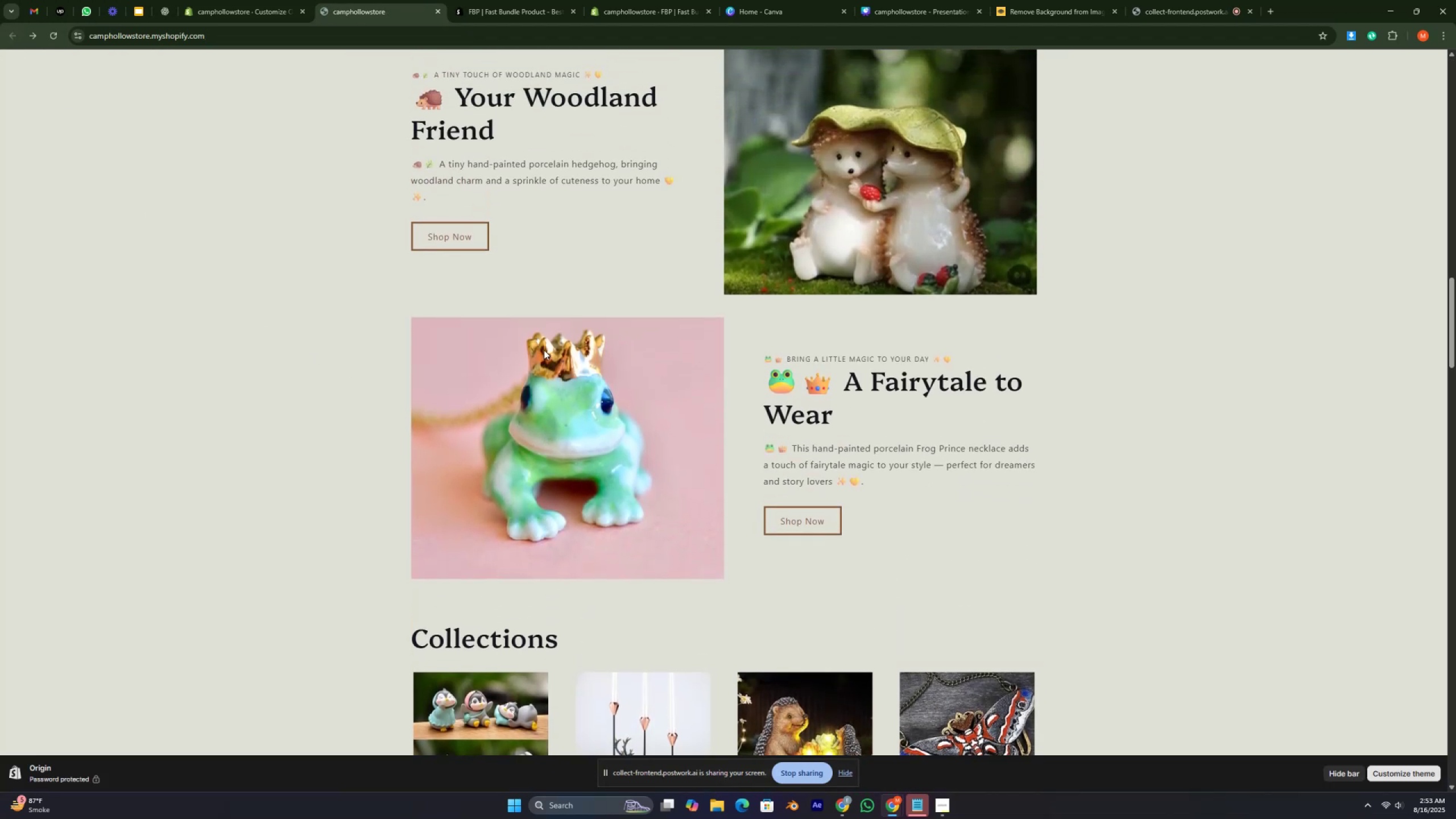 
scroll: coordinate [552, 355], scroll_direction: down, amount: 1.0
 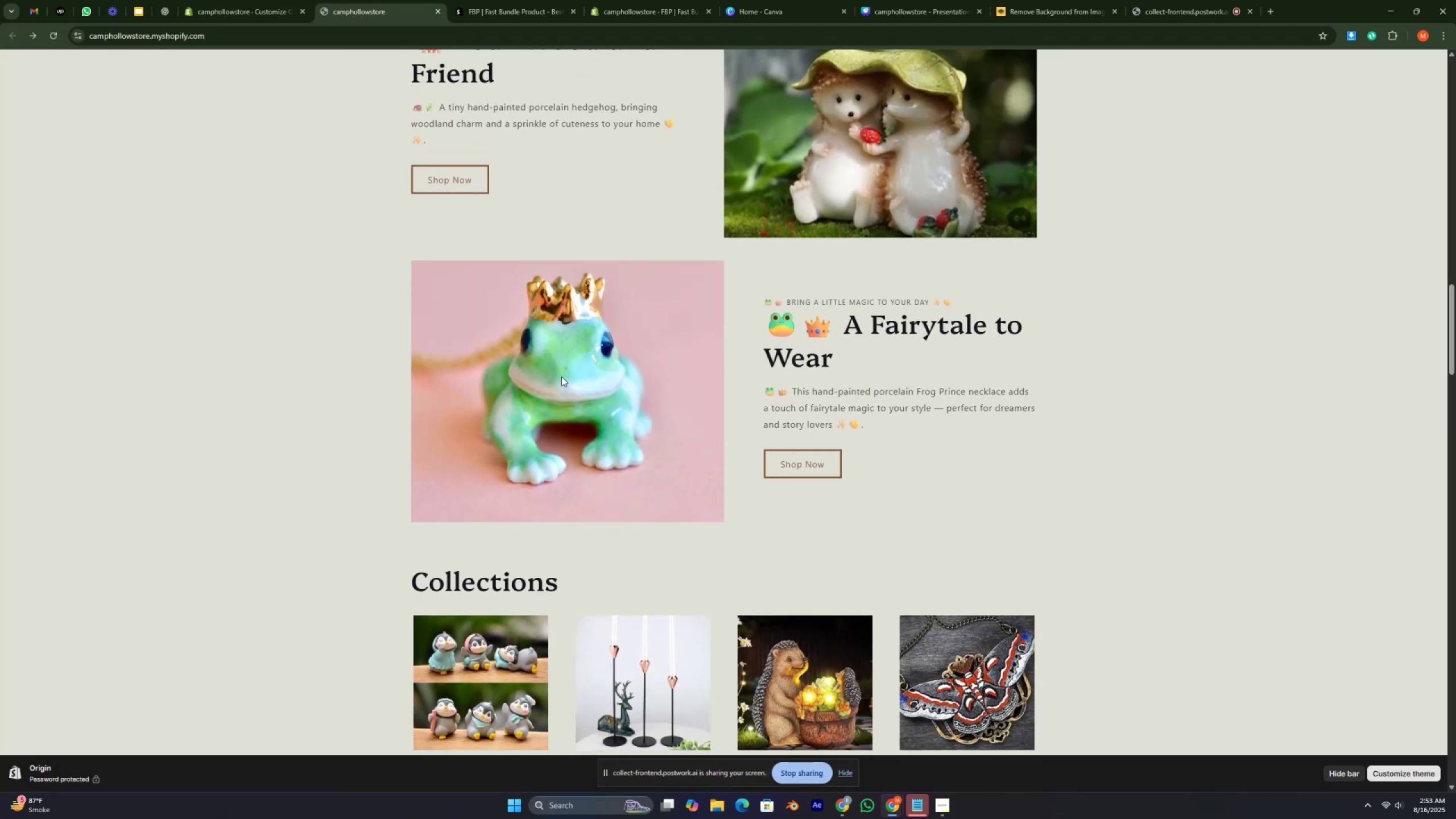 
wait(5.64)
 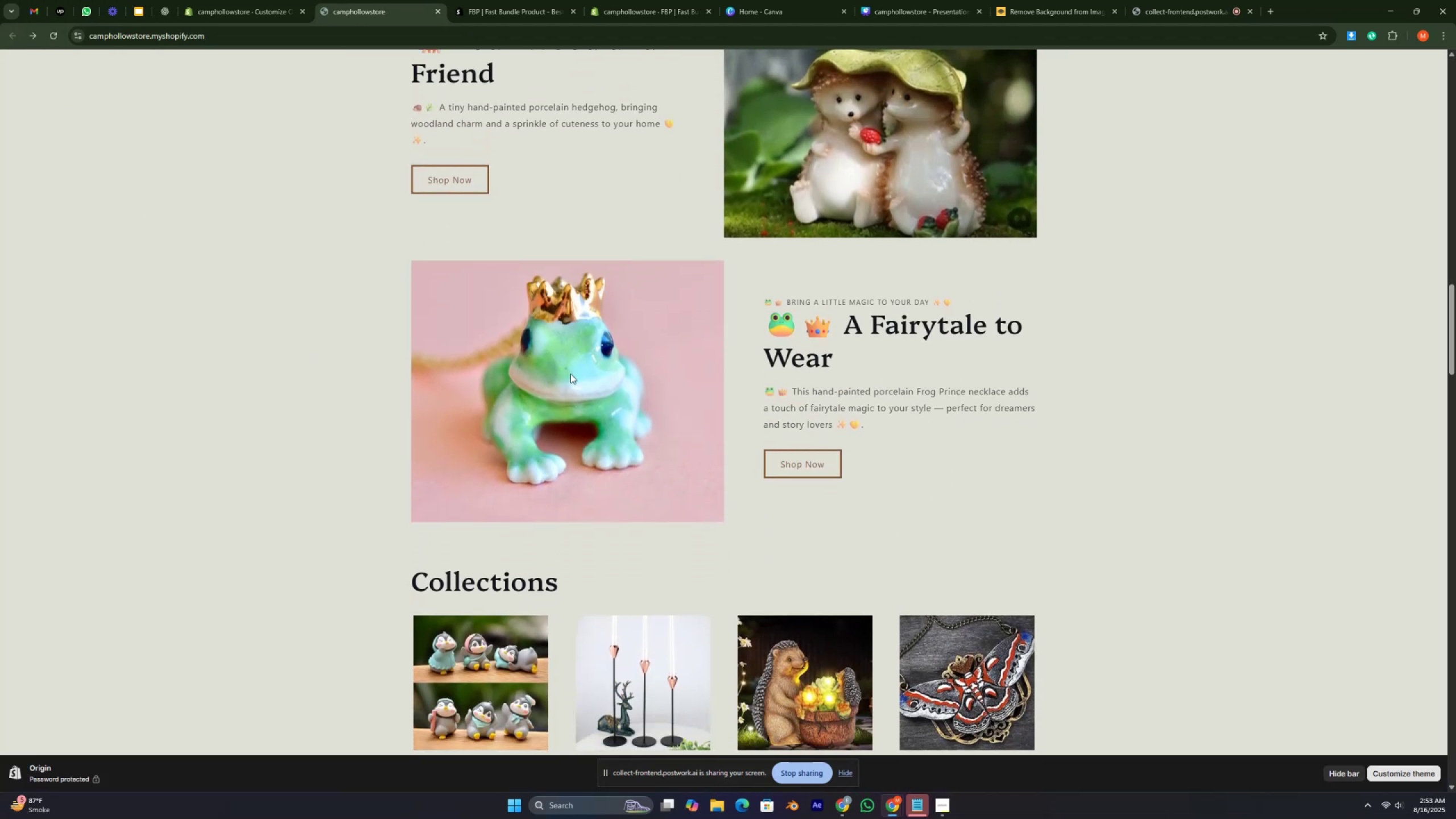 
scroll: coordinate [637, 449], scroll_direction: down, amount: 3.0
 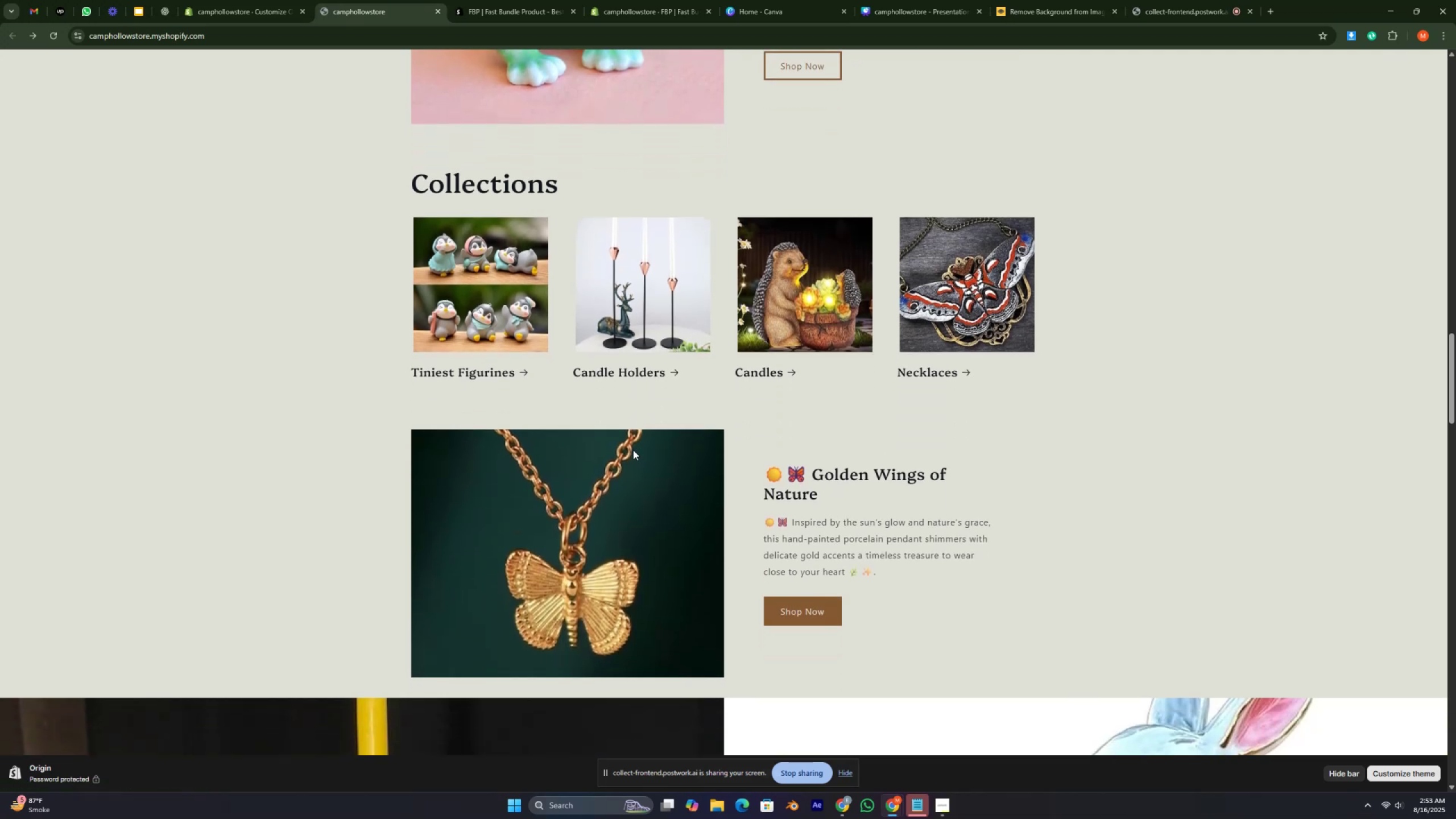 
scroll: coordinate [627, 450], scroll_direction: up, amount: 8.0
 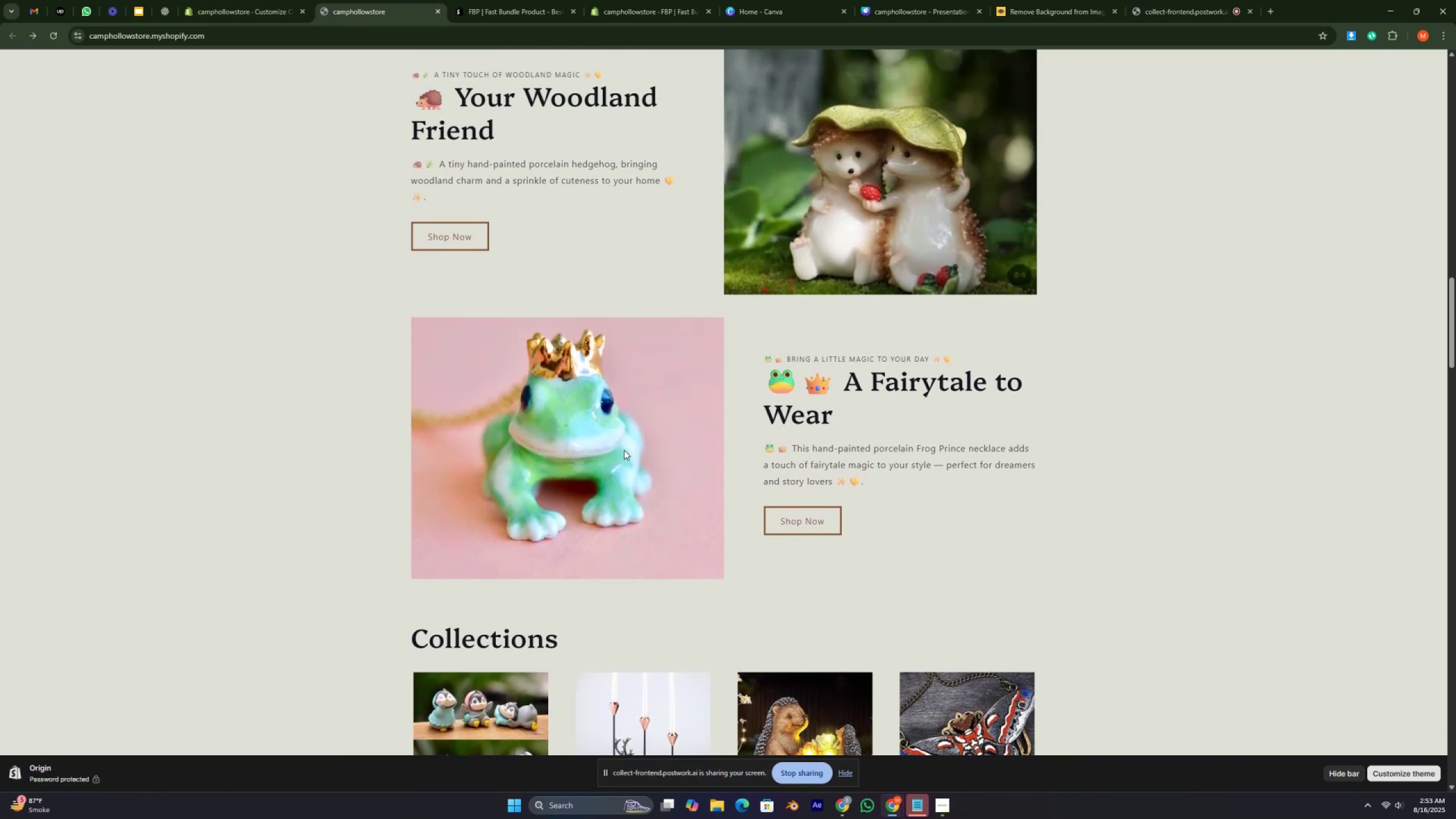 
scroll: coordinate [624, 450], scroll_direction: down, amount: 1.0
 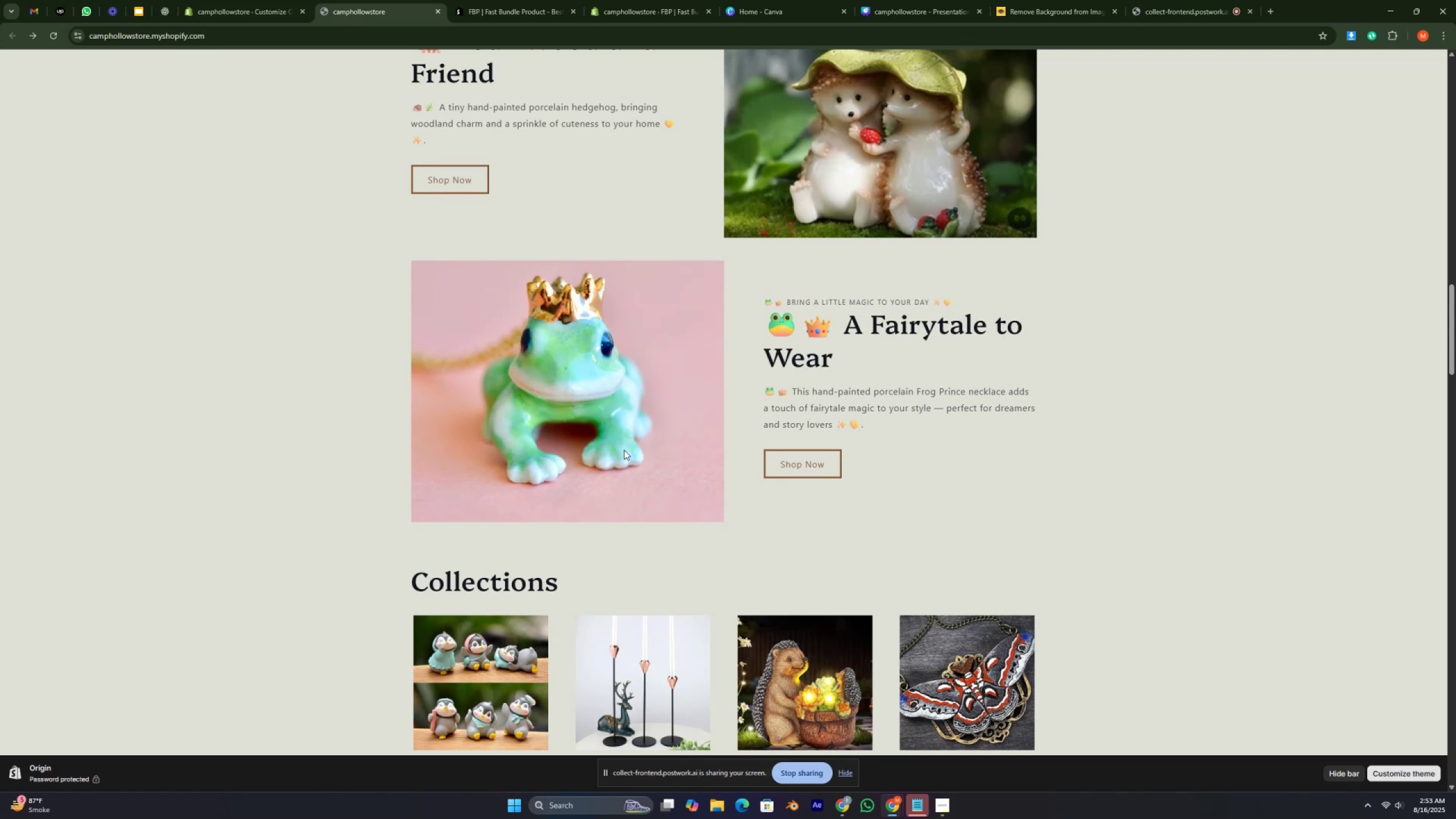 
wait(14.73)
 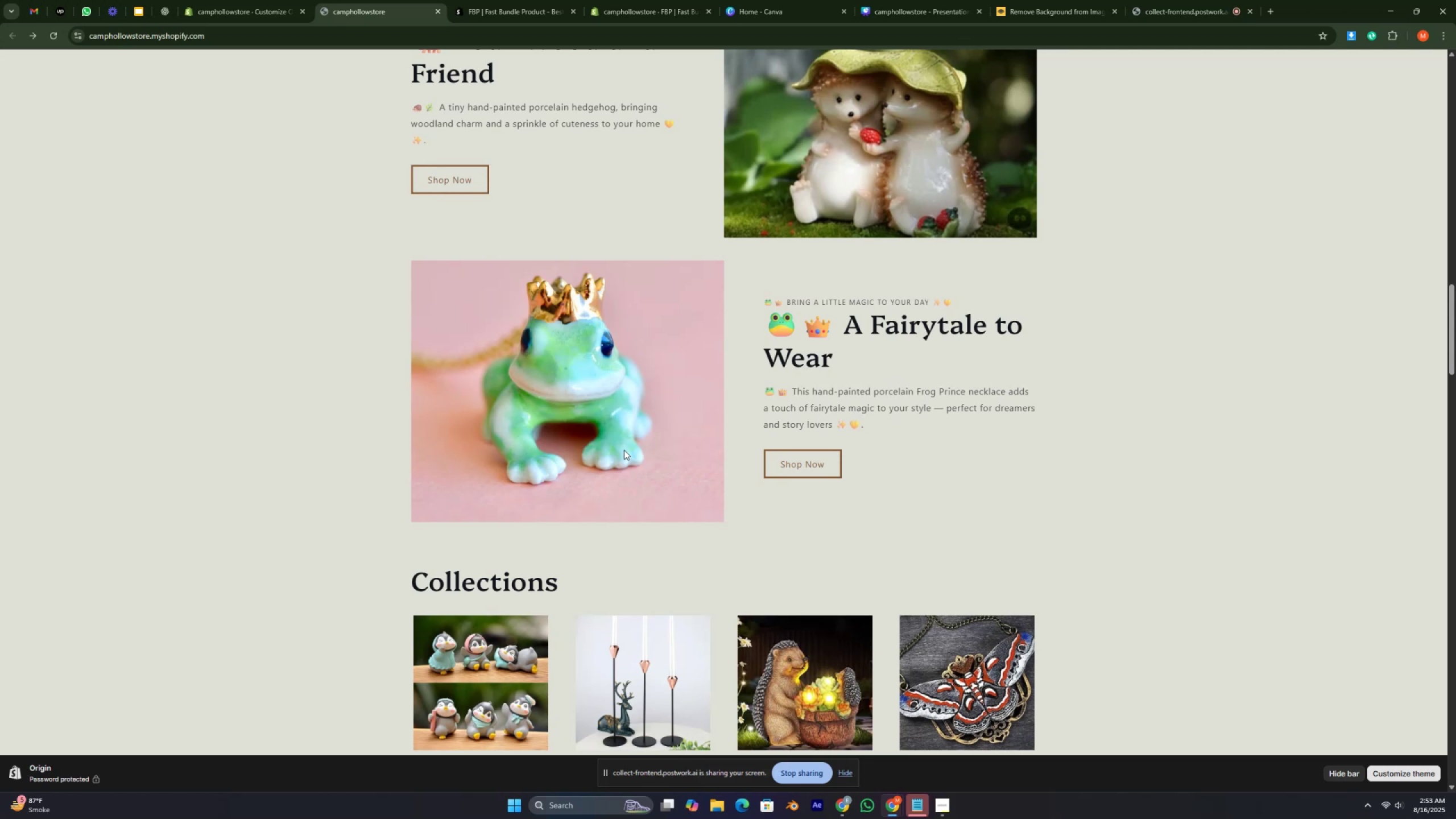 
scroll: coordinate [633, 340], scroll_direction: down, amount: 3.0
 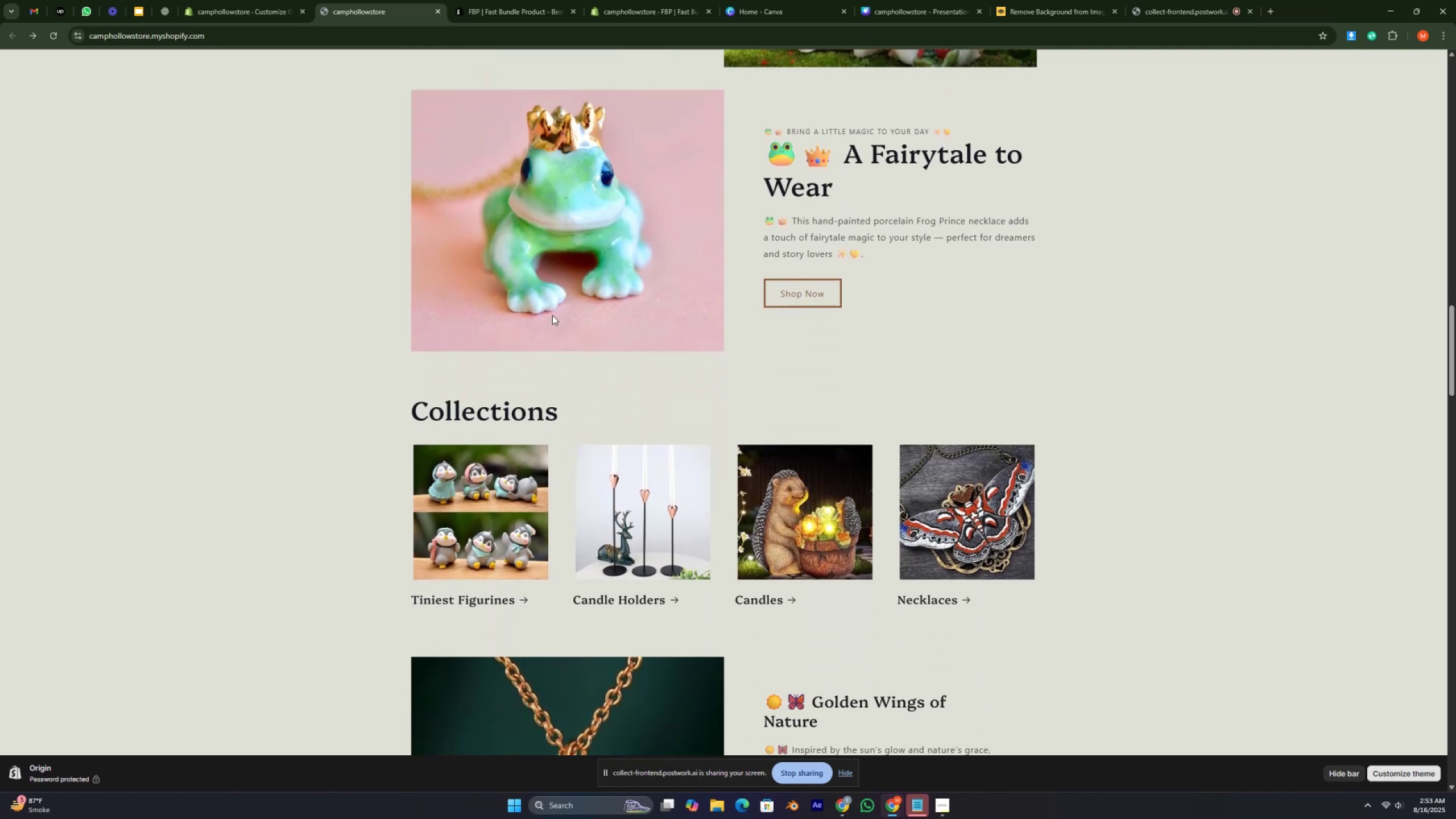 
scroll: coordinate [552, 305], scroll_direction: up, amount: 8.0
 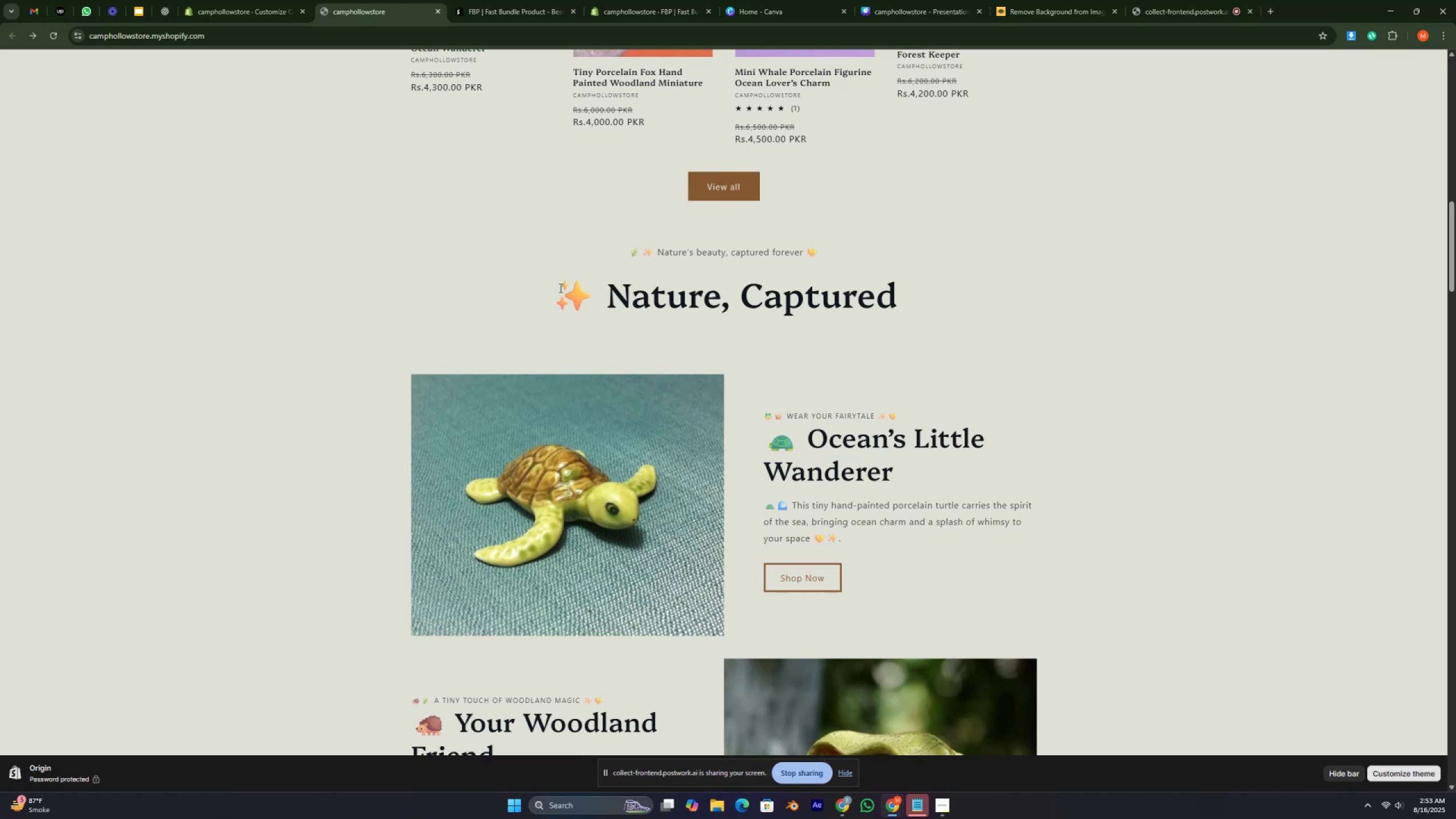 
scroll: coordinate [728, 325], scroll_direction: down, amount: 1.0
 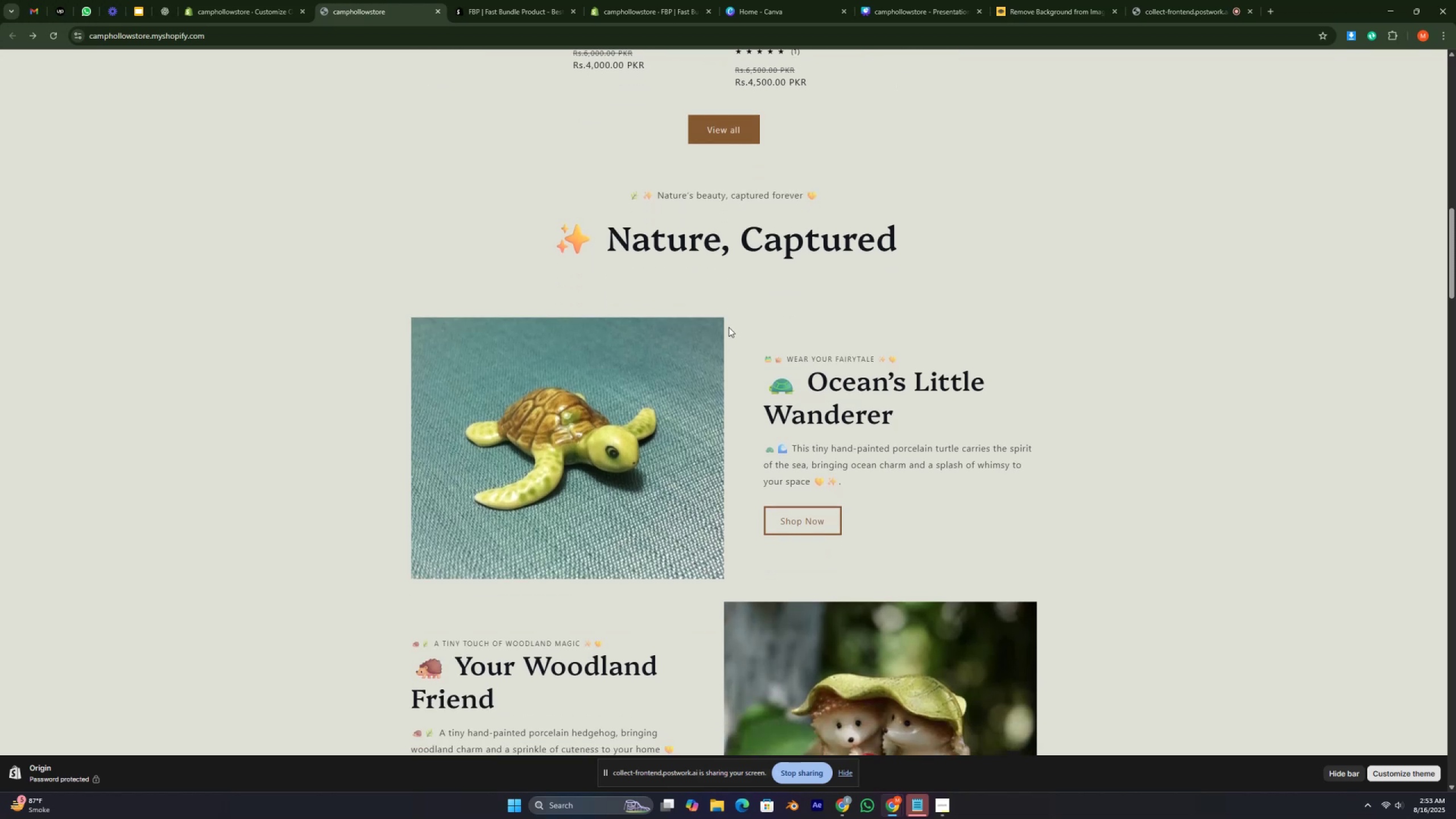 
wait(11.01)
 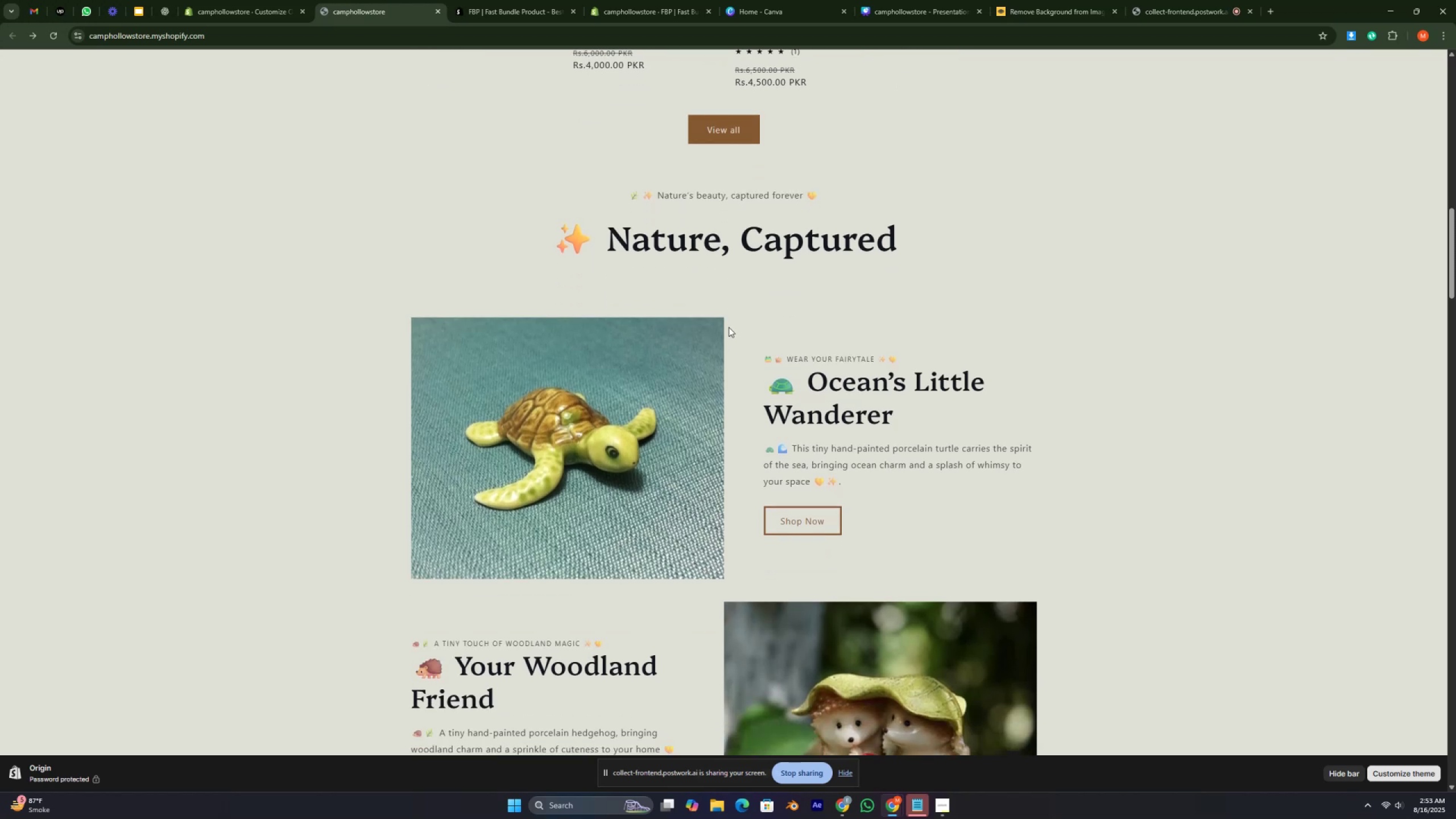 
scroll: coordinate [832, 407], scroll_direction: down, amount: 3.0
 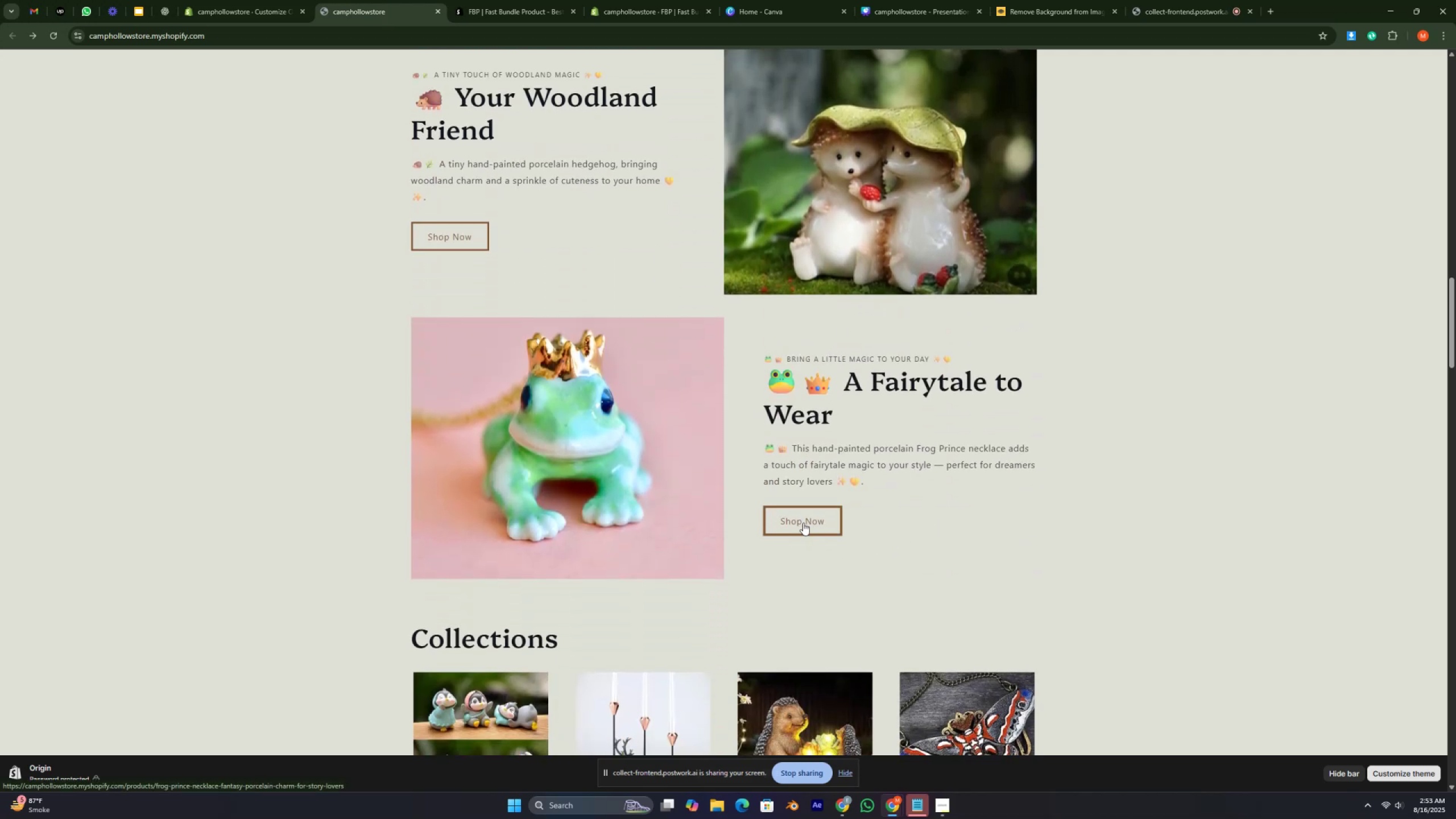 
left_click([803, 523])
 